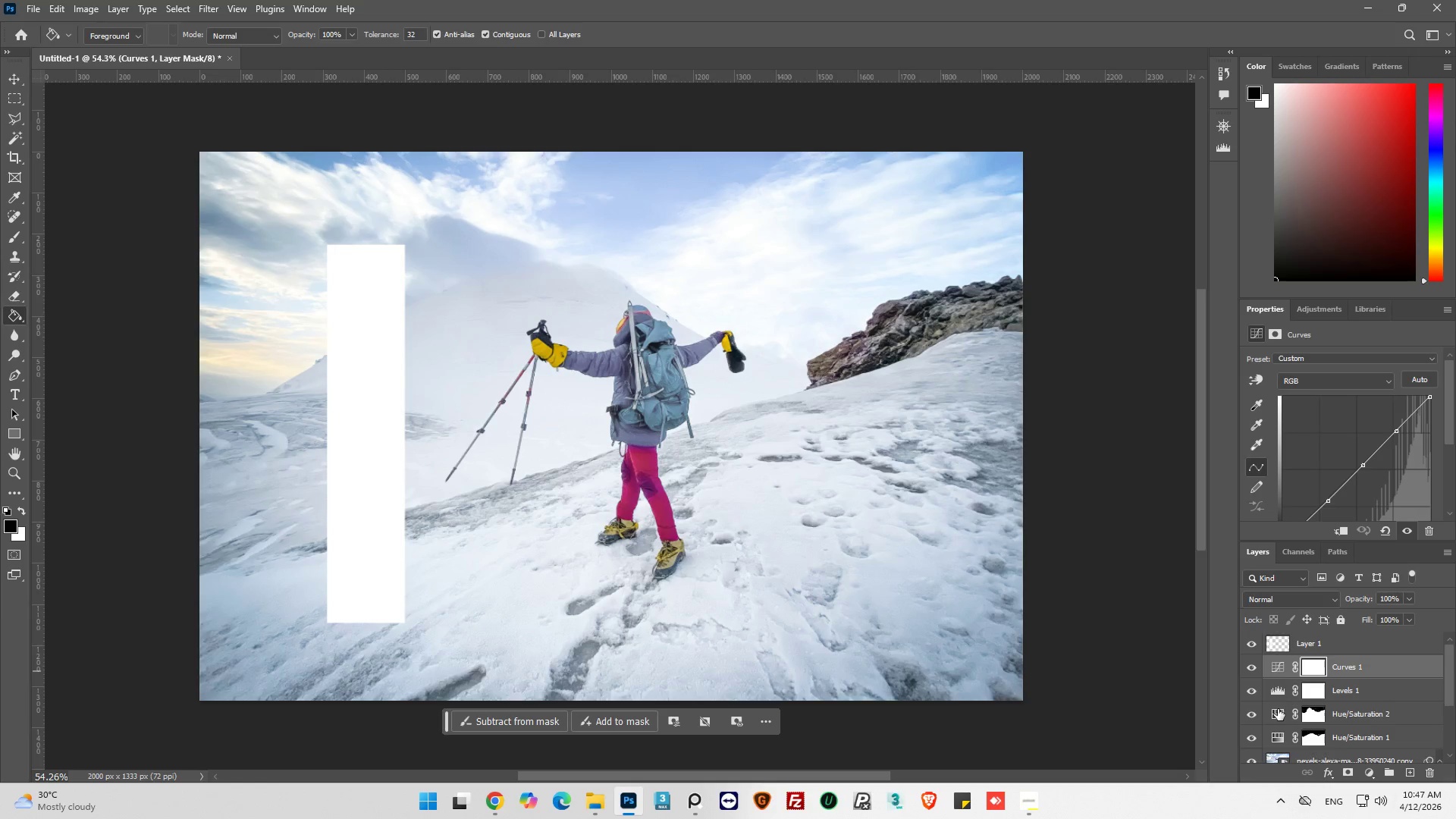 
scroll: coordinate [1279, 709], scroll_direction: down, amount: 4.0
 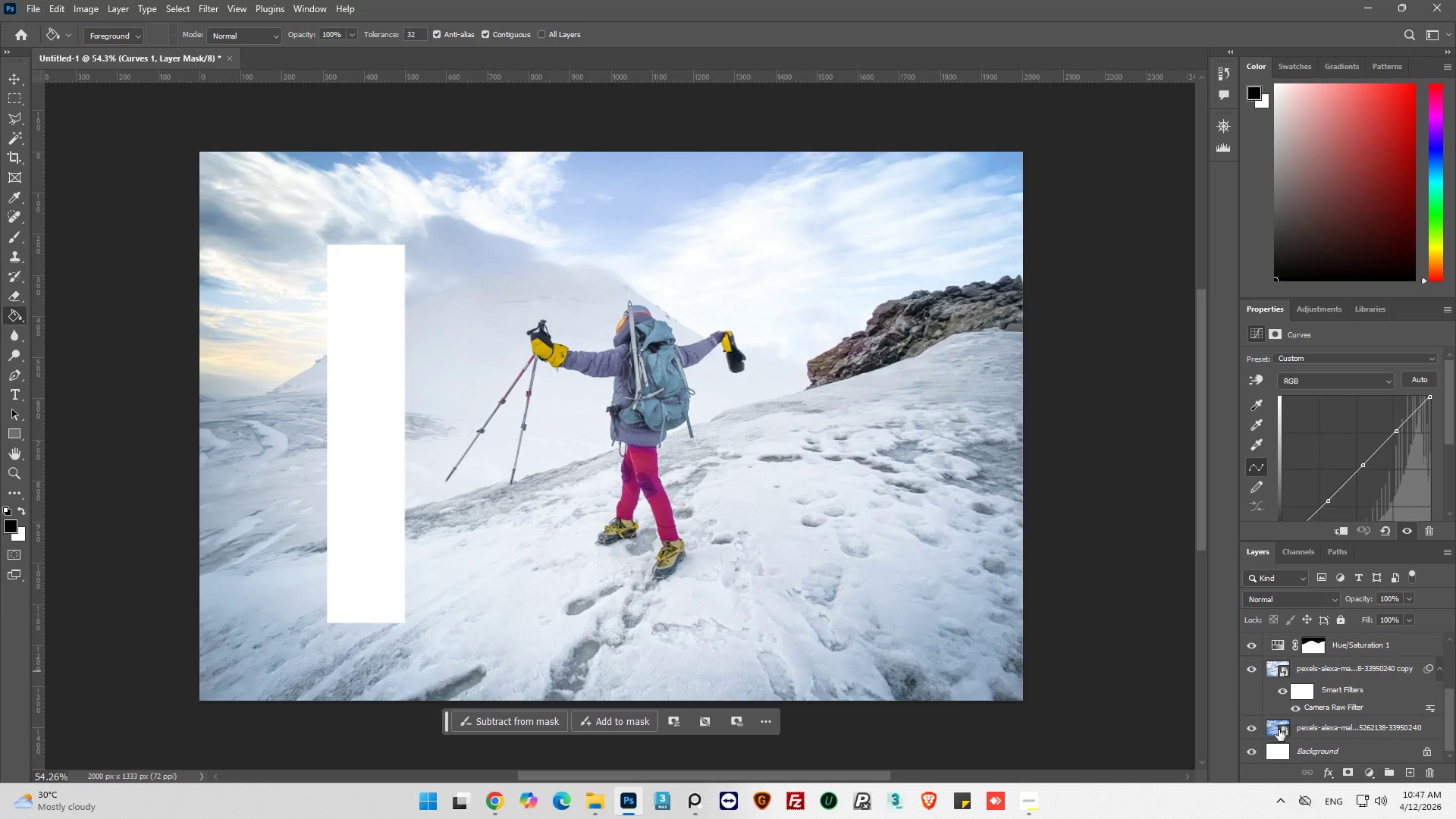 
left_click([1279, 730])
 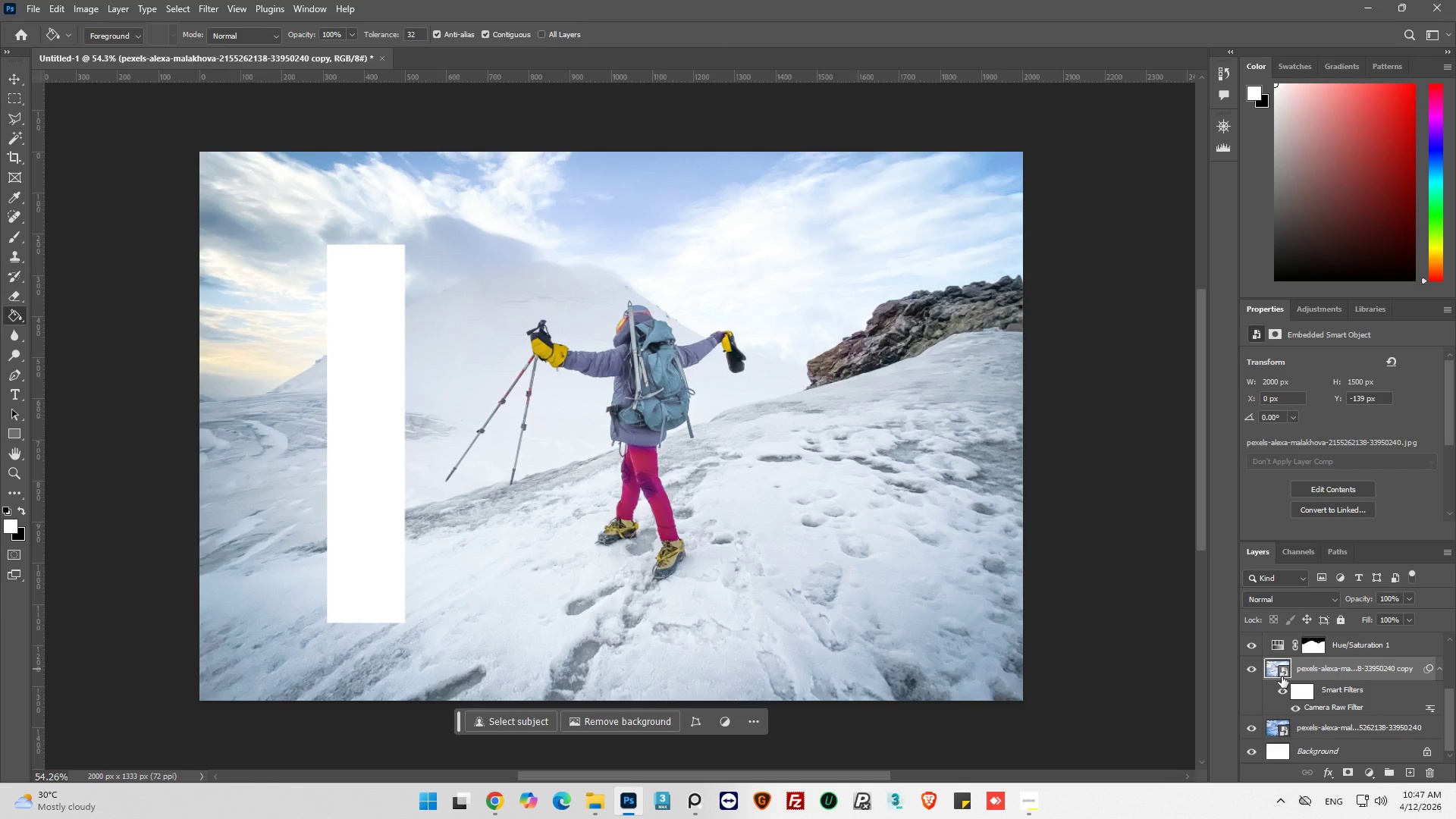 
scroll: coordinate [1296, 696], scroll_direction: up, amount: 1.0
 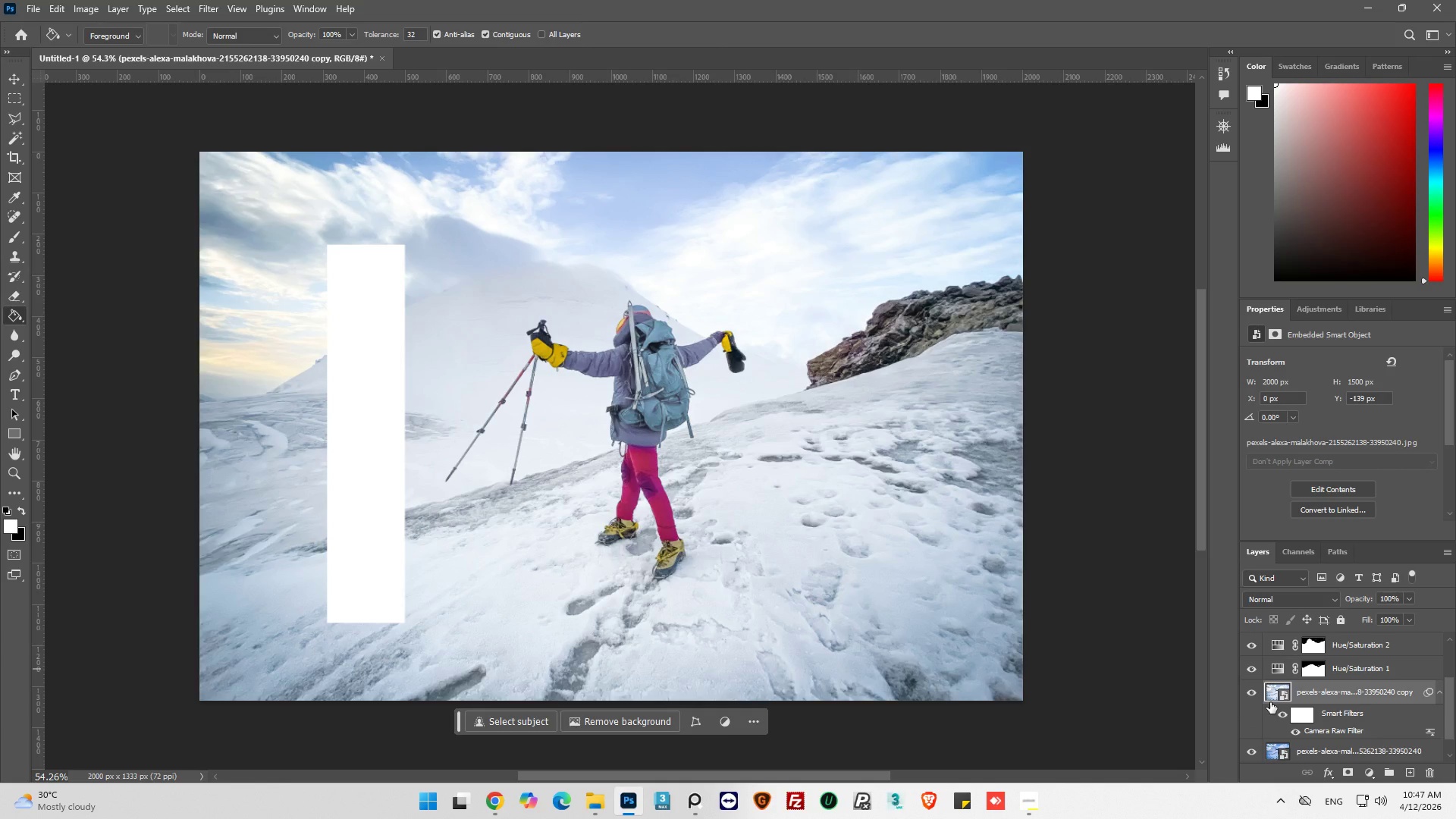 
hold_key(key=ControlLeft, duration=1.5)
 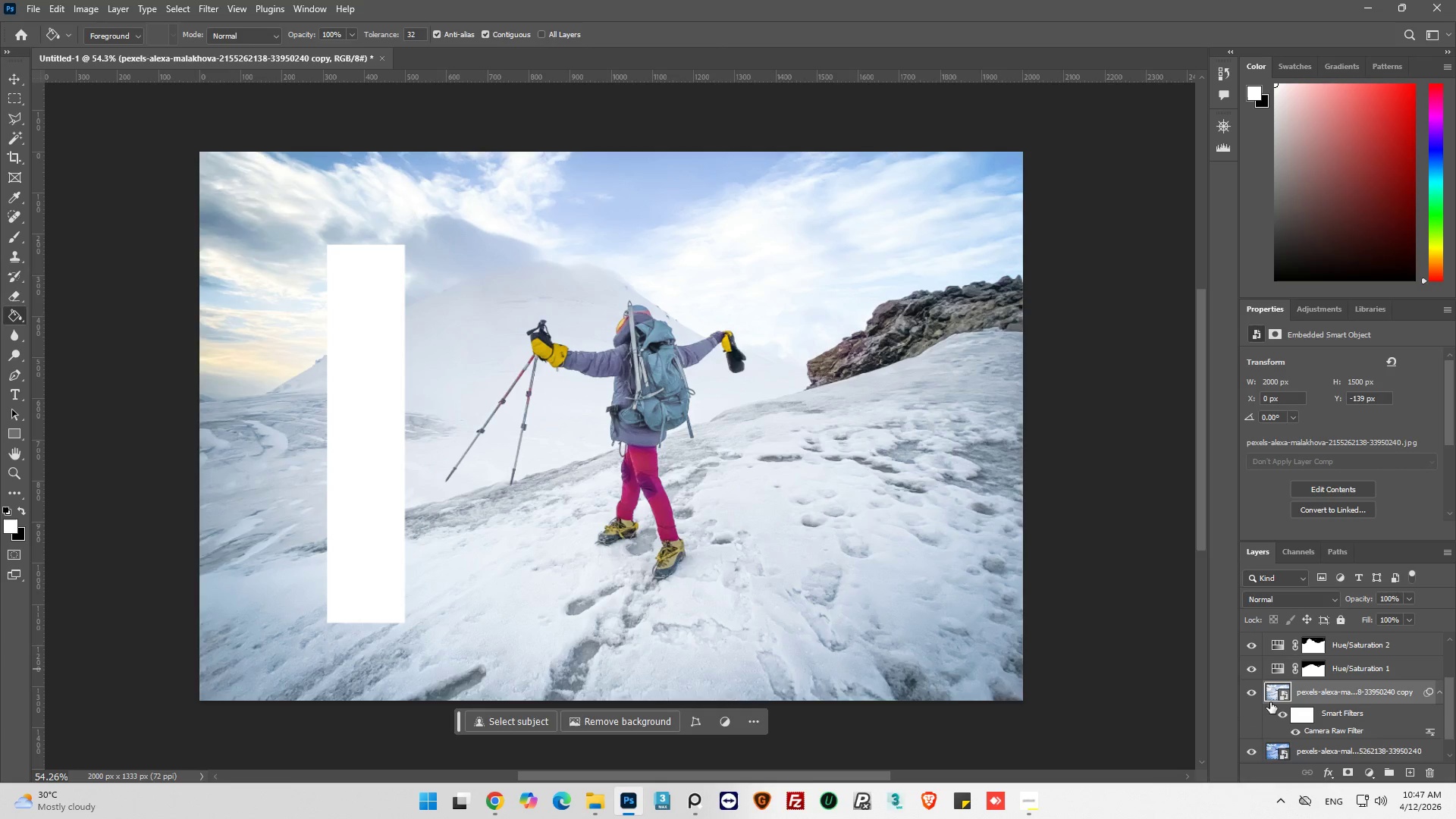 
key(Control+J)
 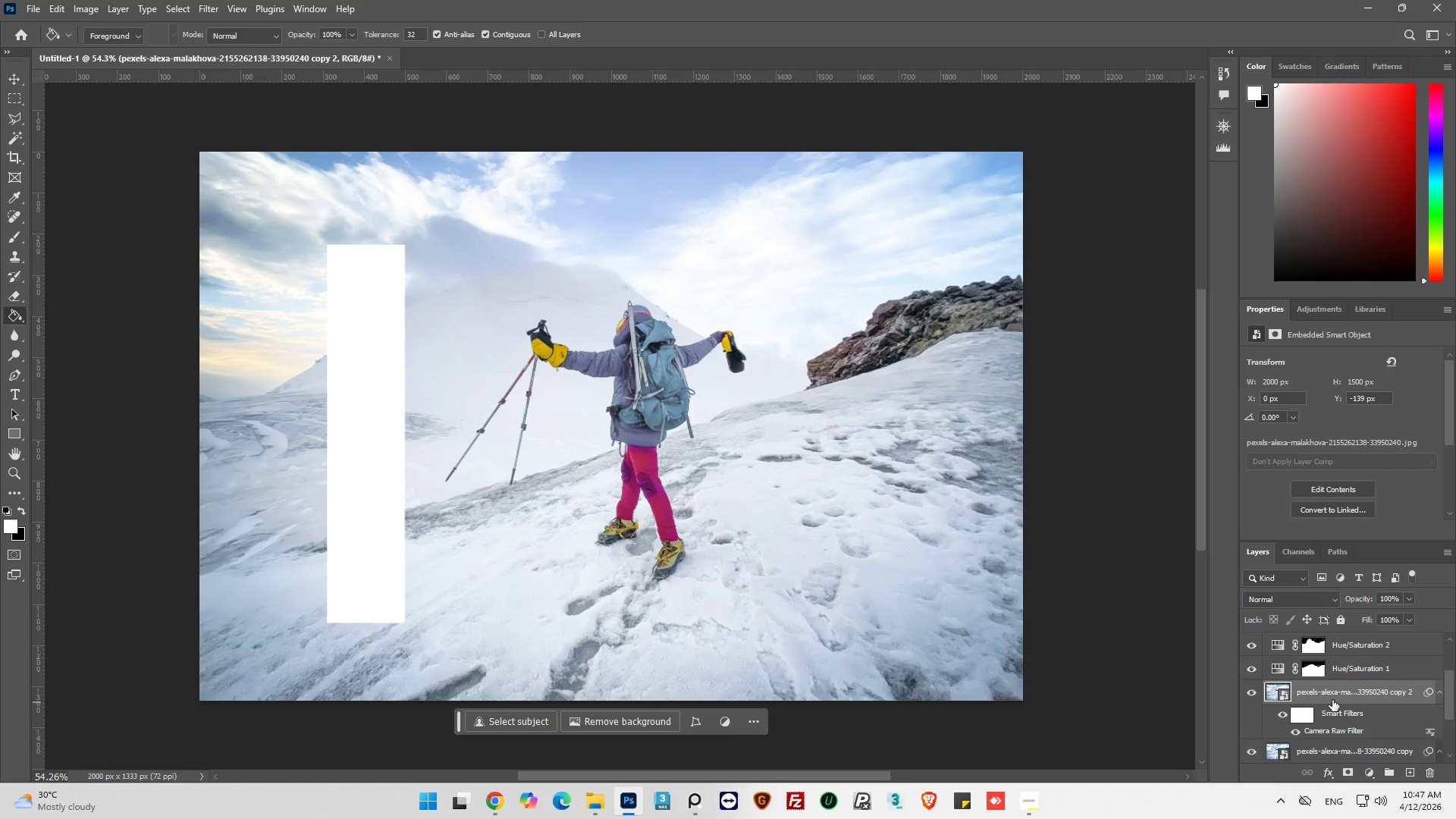 
left_click_drag(start_coordinate=[1332, 698], to_coordinate=[1330, 624])
 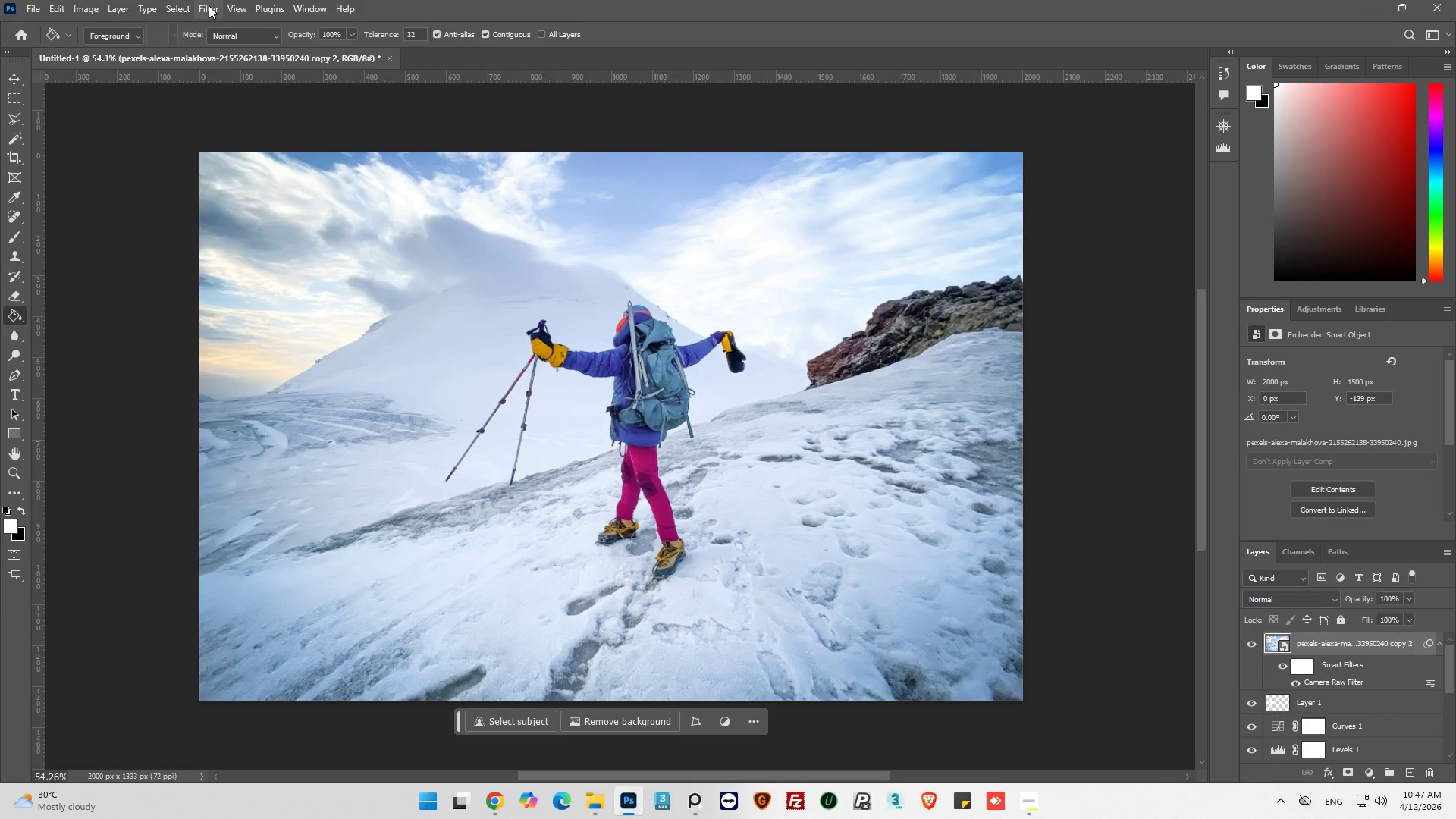 
left_click([13, 140])
 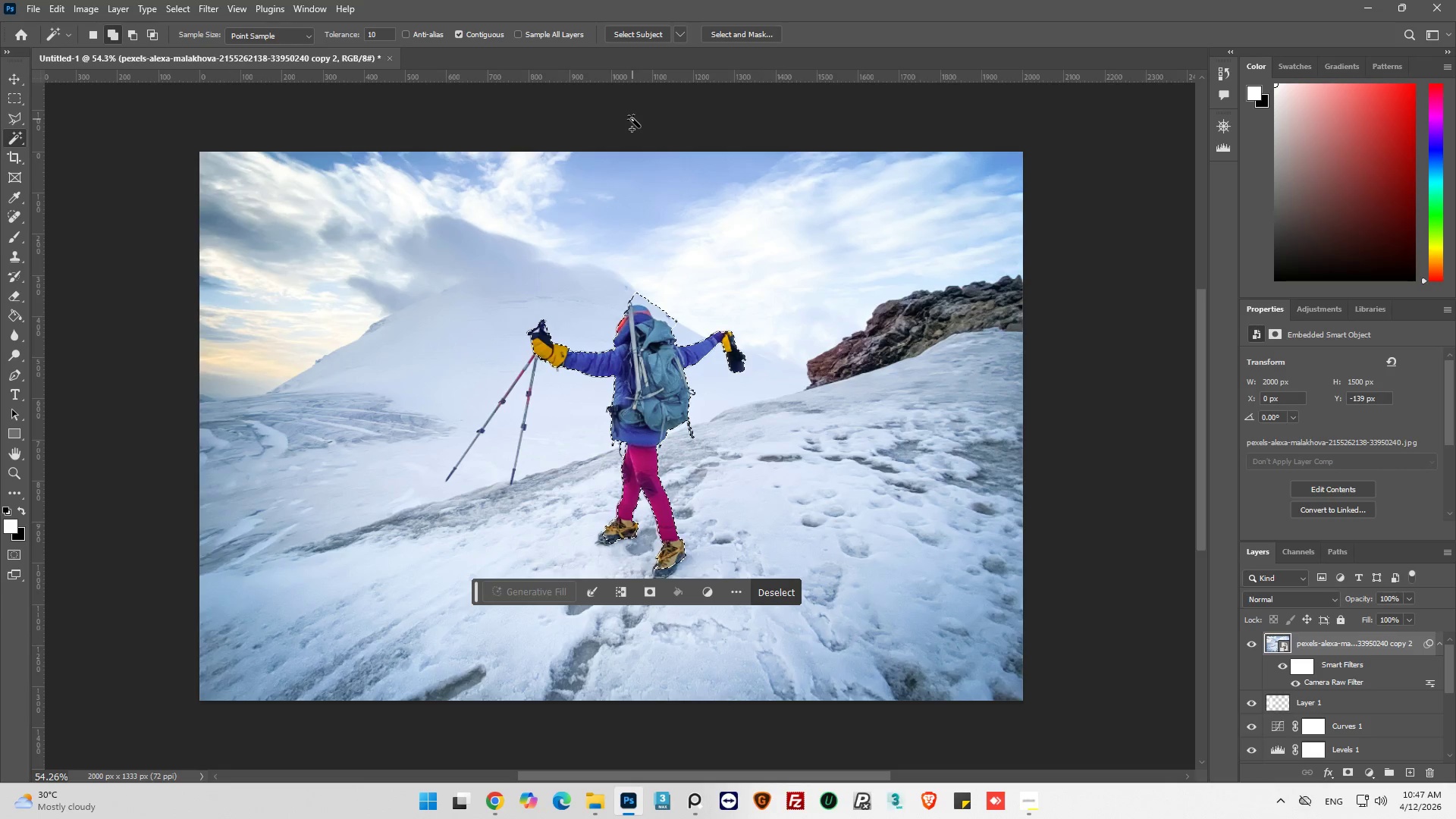 
wait(7.19)
 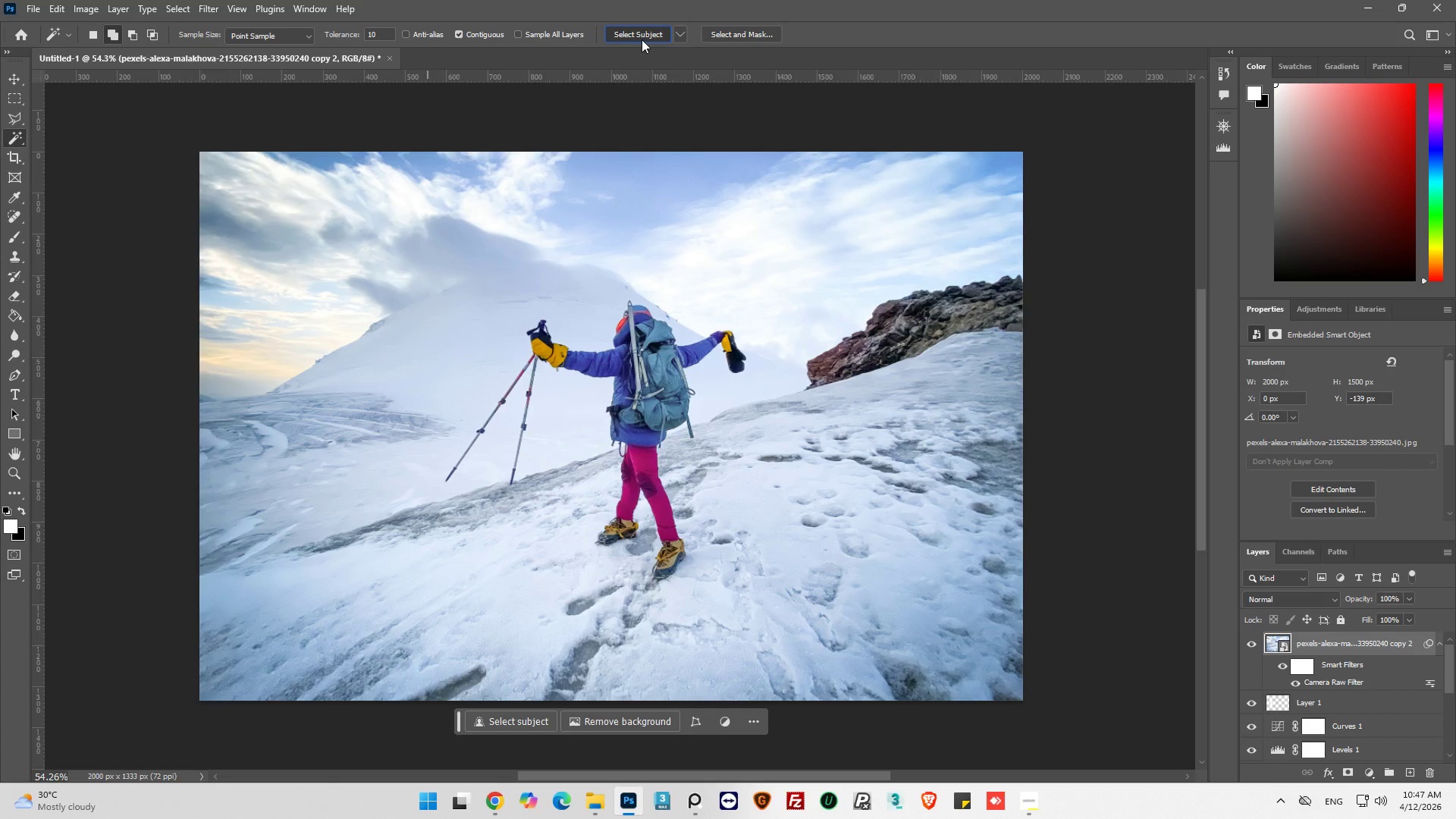 
hold_key(key=AltLeft, duration=1.25)
 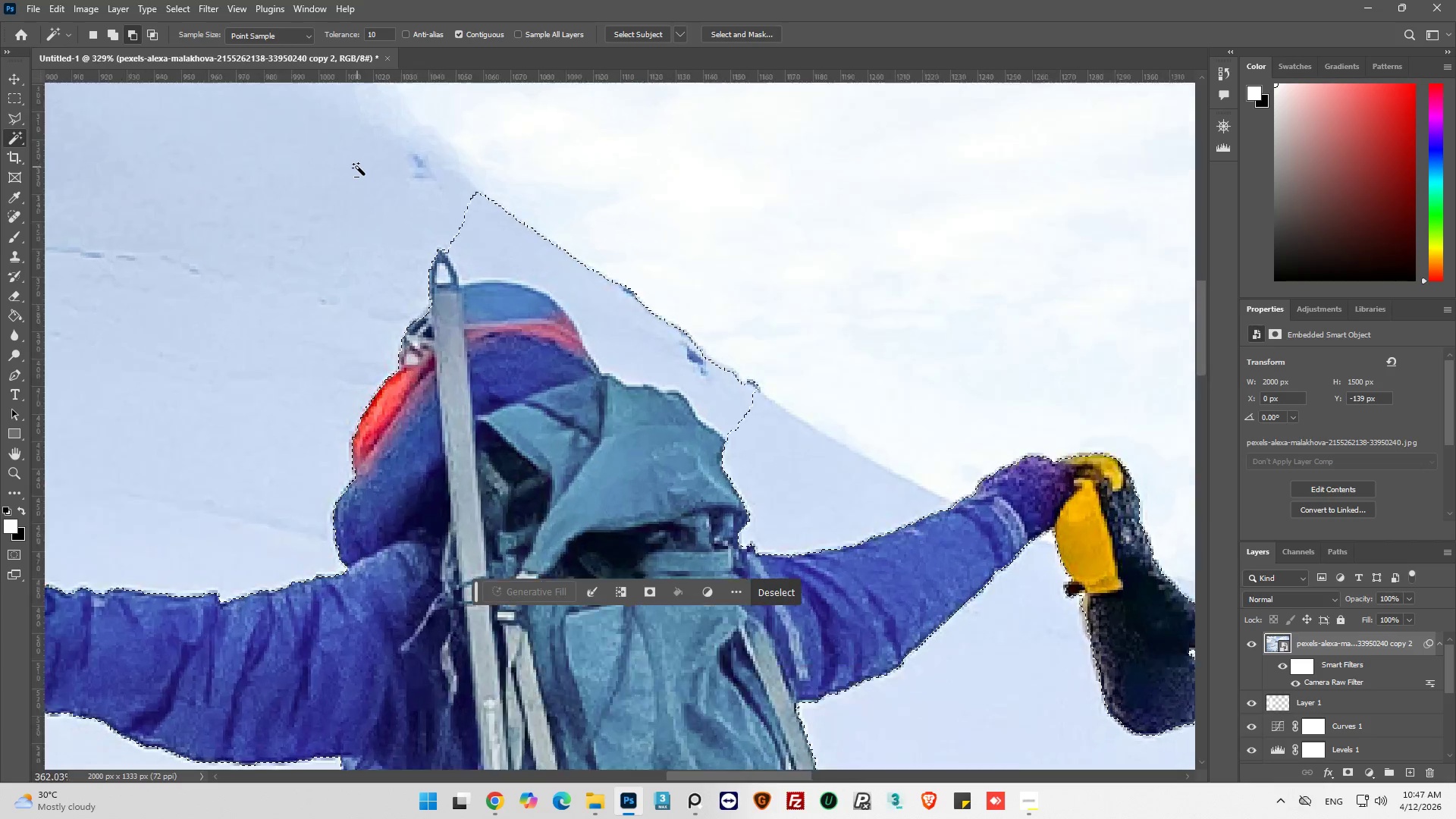 
hold_key(key=AltLeft, duration=0.56)
 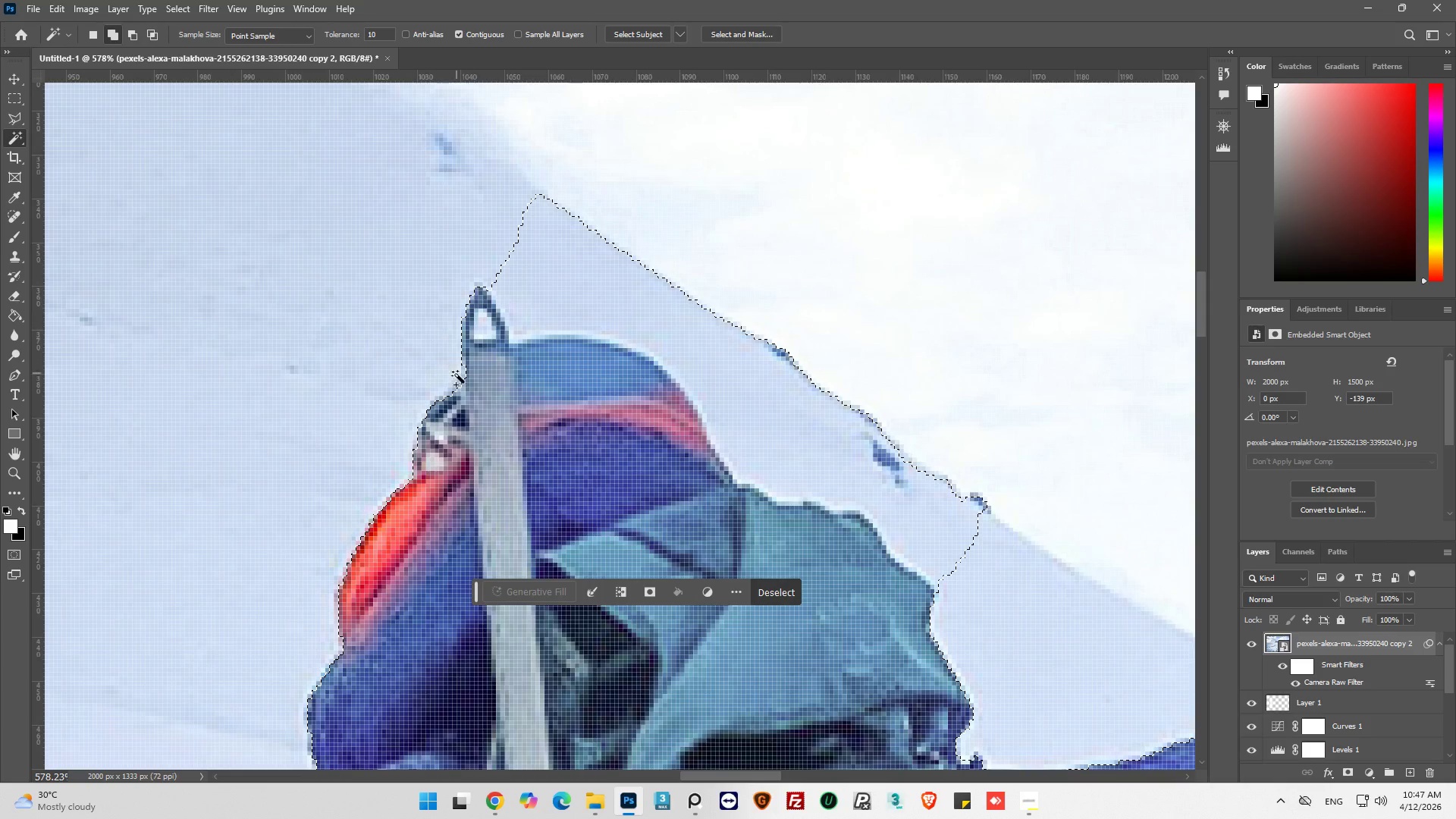 
key(Alt+AltLeft)
 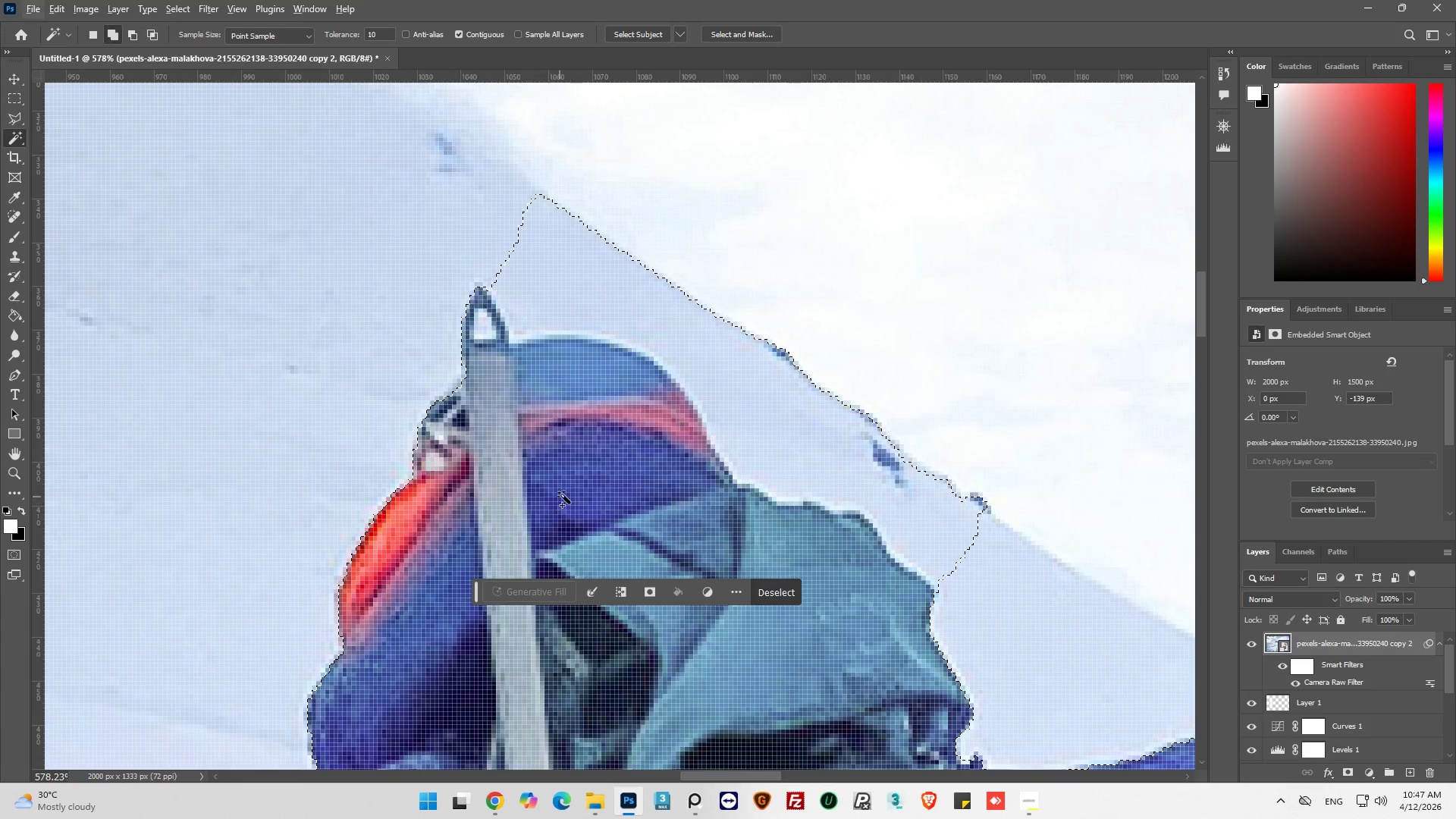 
scroll: coordinate [391, 246], scroll_direction: up, amount: 30.0
 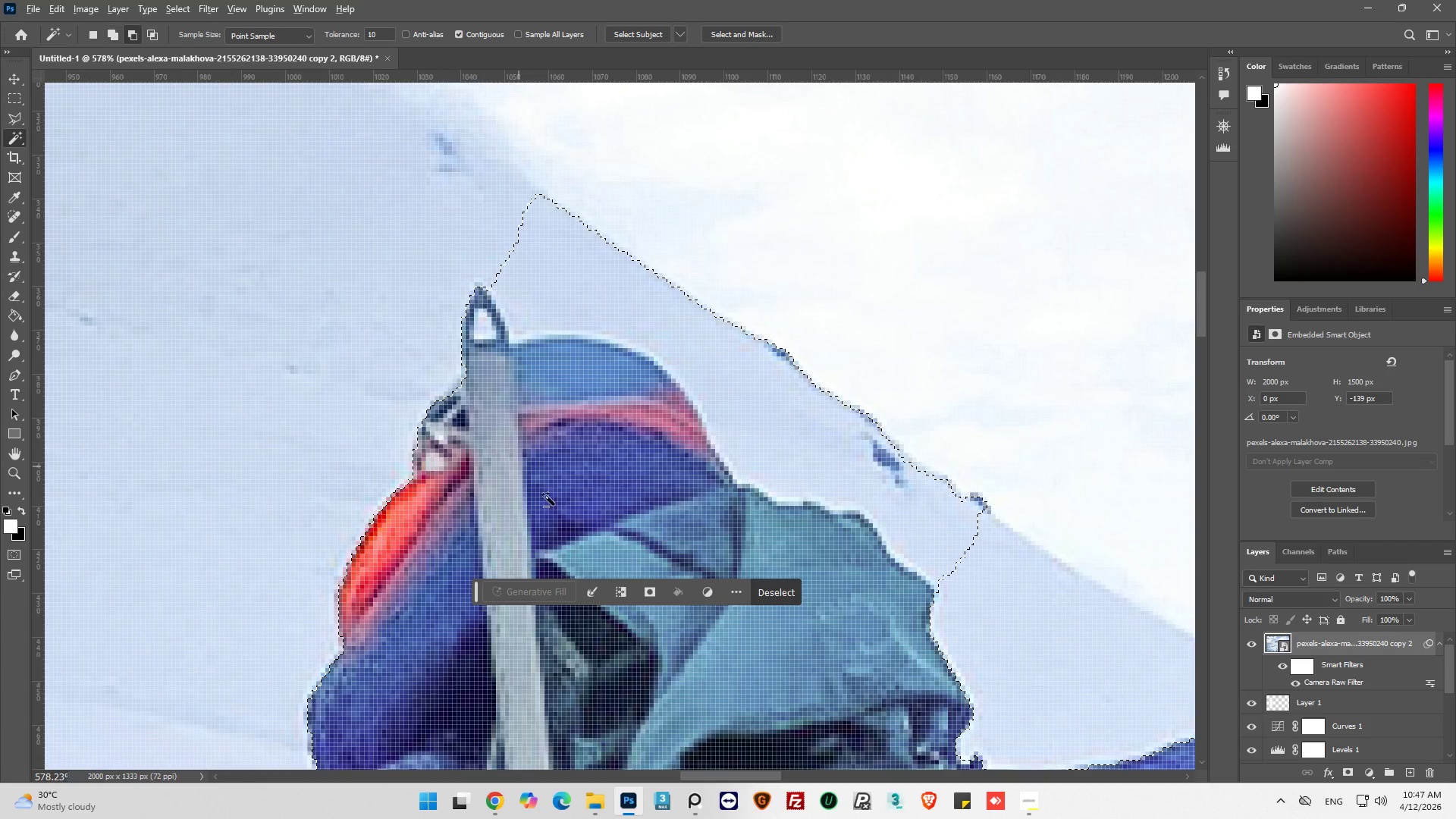 
key(Alt+AltLeft)
 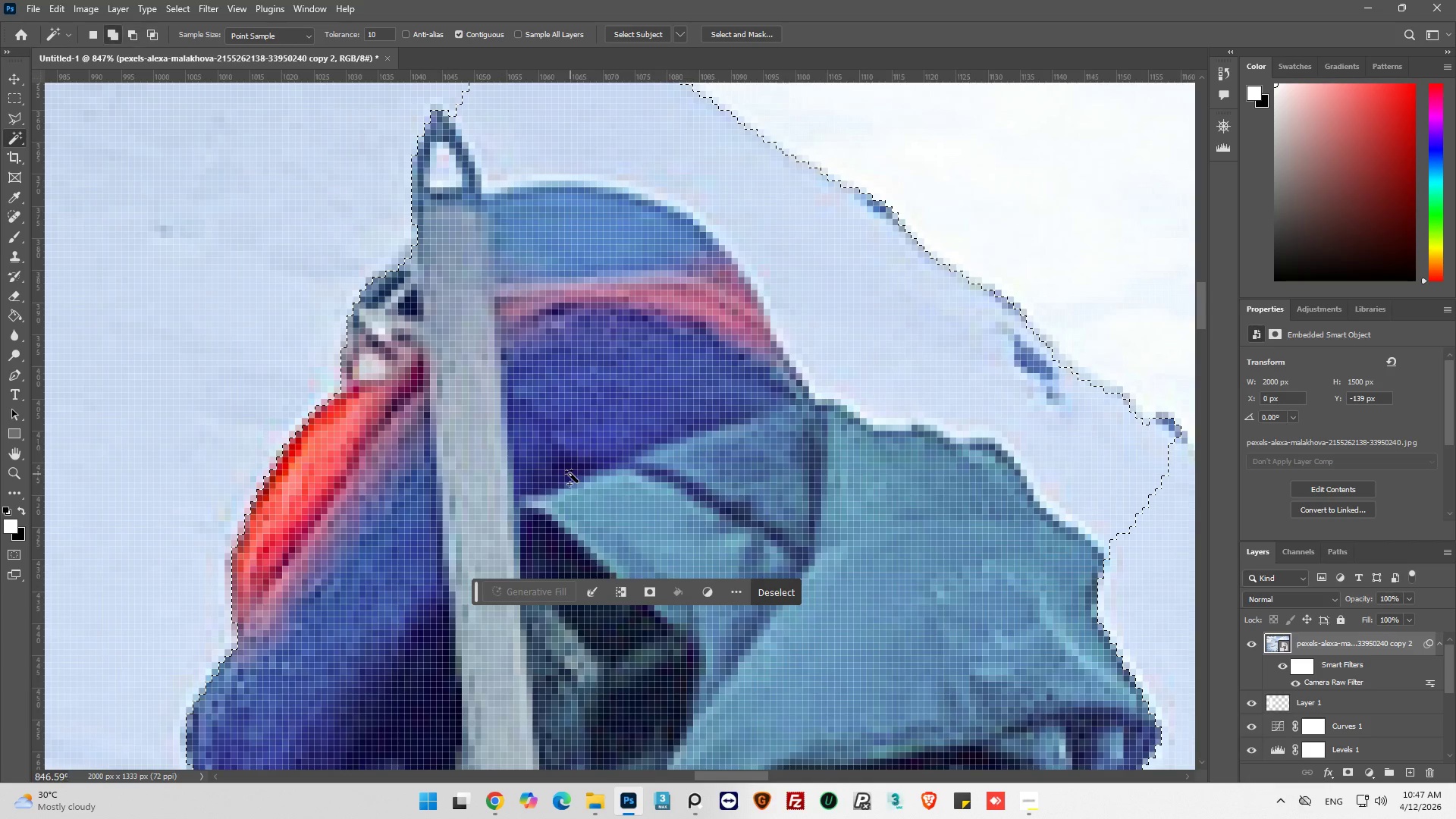 
hold_key(key=AltLeft, duration=0.5)
hold_key(key=AltLeft, duration=0.41)
scroll: coordinate [500, 413], scroll_direction: down, amount: 8.0
 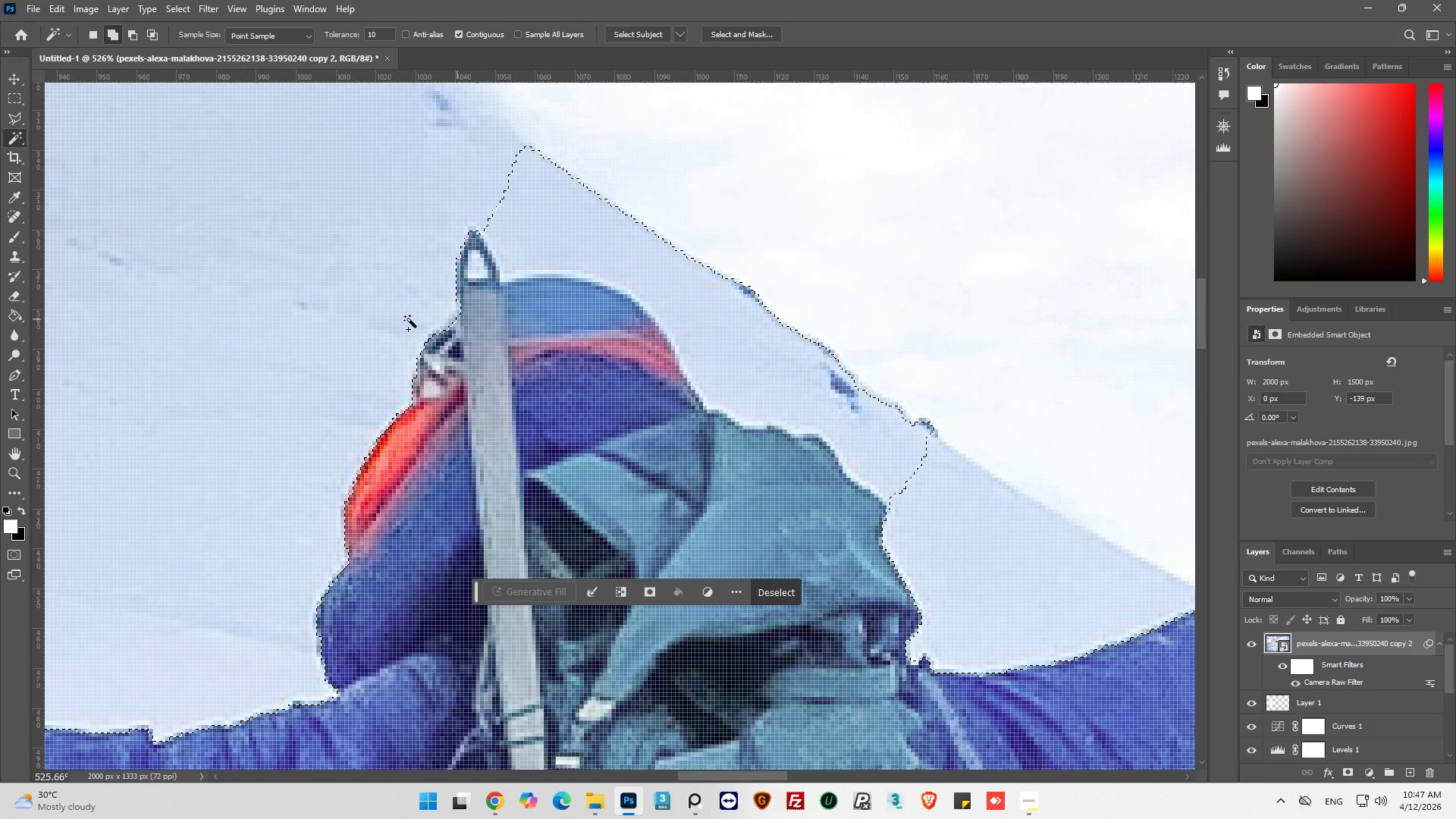 
left_click([11, 120])
 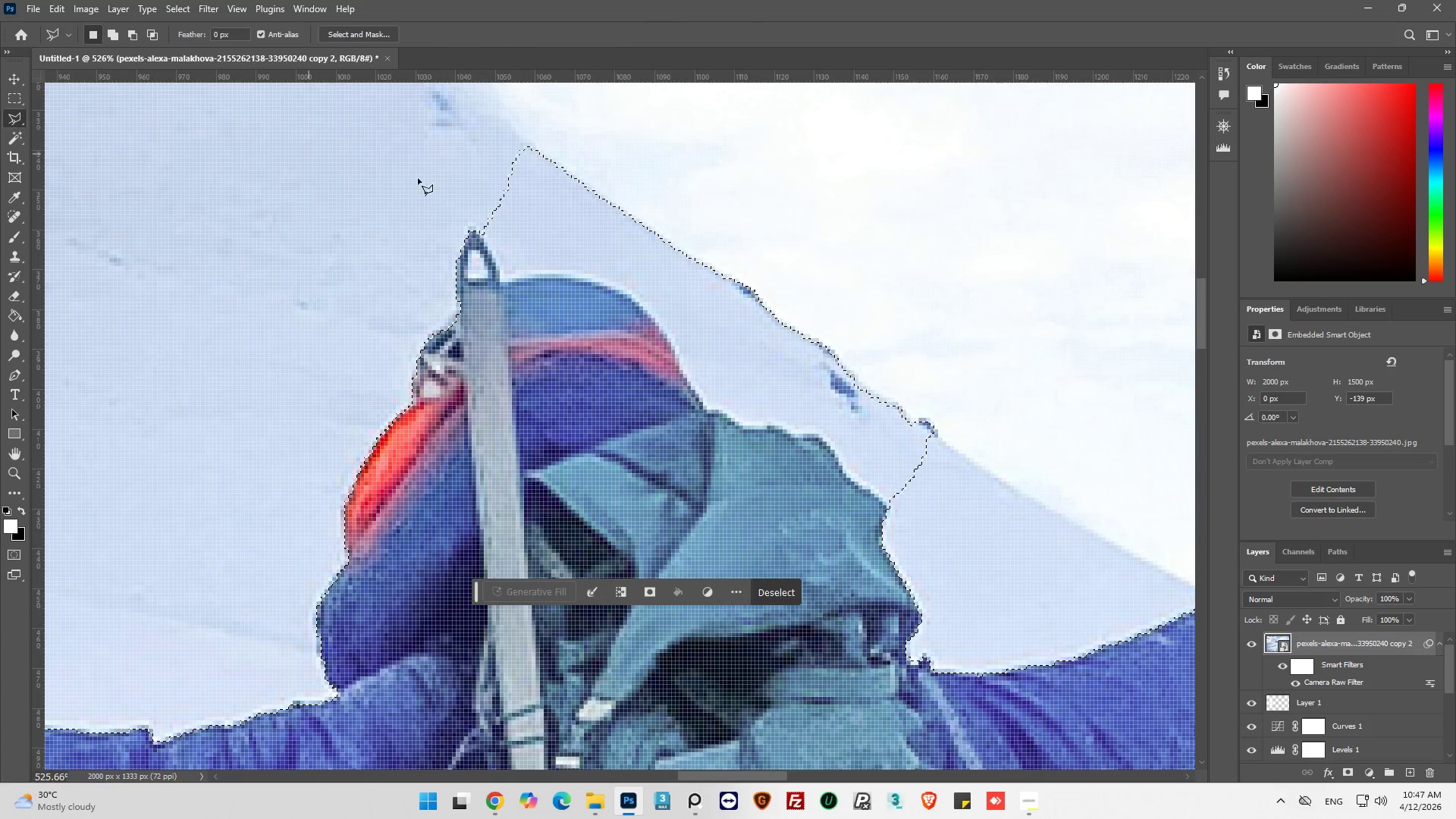 
hold_key(key=AltLeft, duration=1.52)
 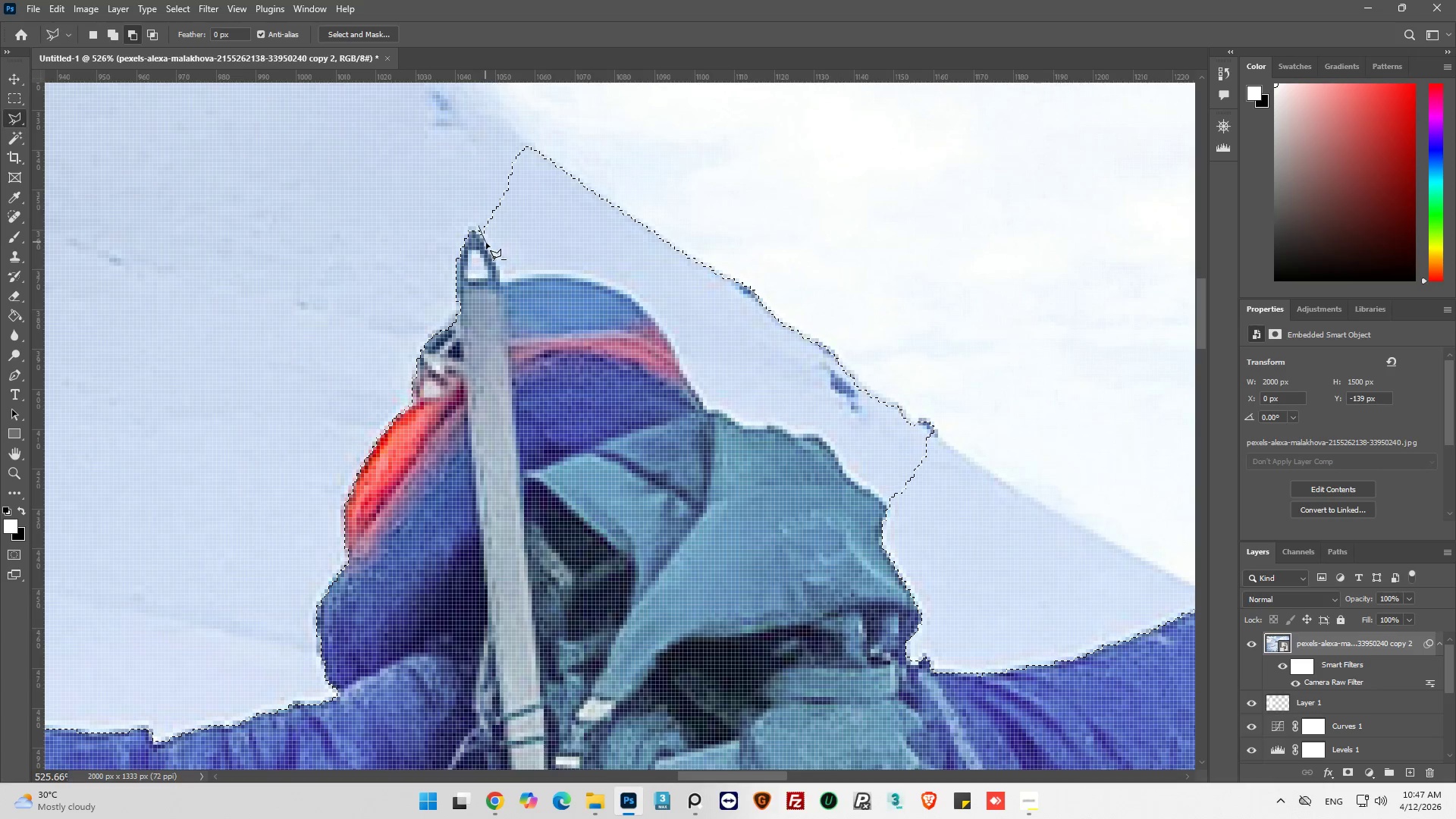 
hold_key(key=AltLeft, duration=1.5)
 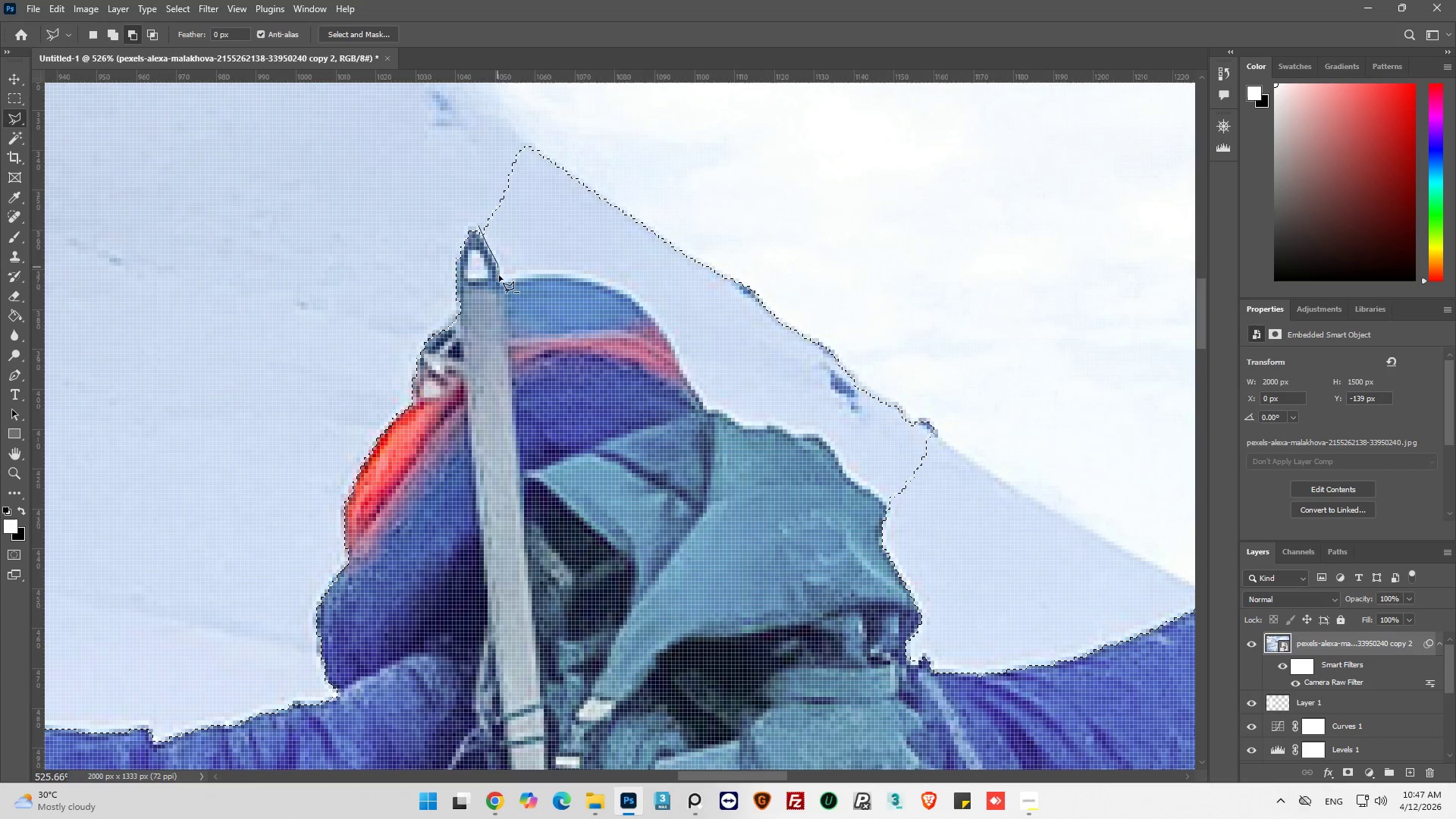 
hold_key(key=AltLeft, duration=0.5)
left_click([497, 264])
 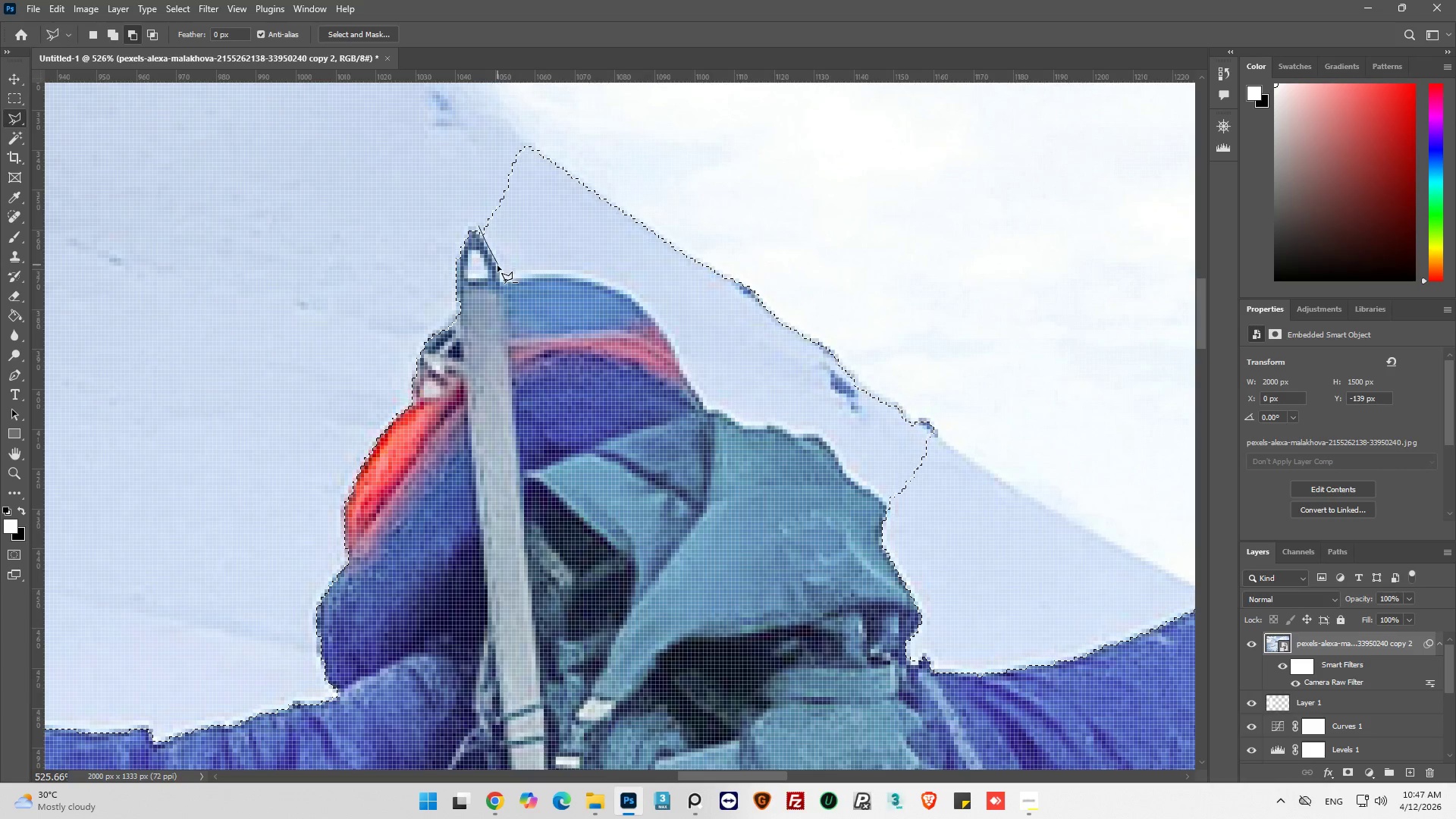 
hold_key(key=AltLeft, duration=9.8)
left_click([500, 278])
 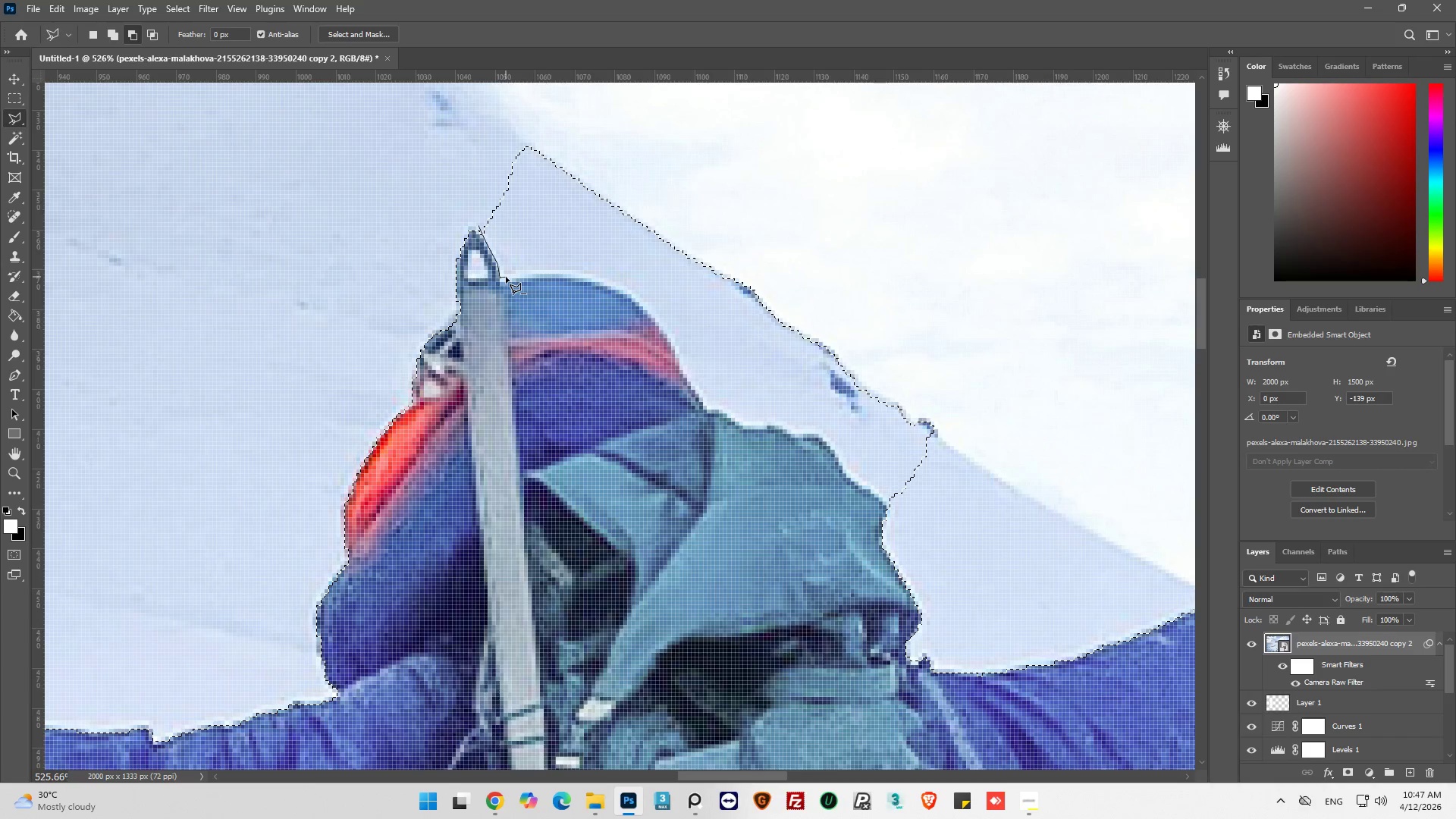 
left_click_drag(start_coordinate=[506, 276], to_coordinate=[517, 275])
 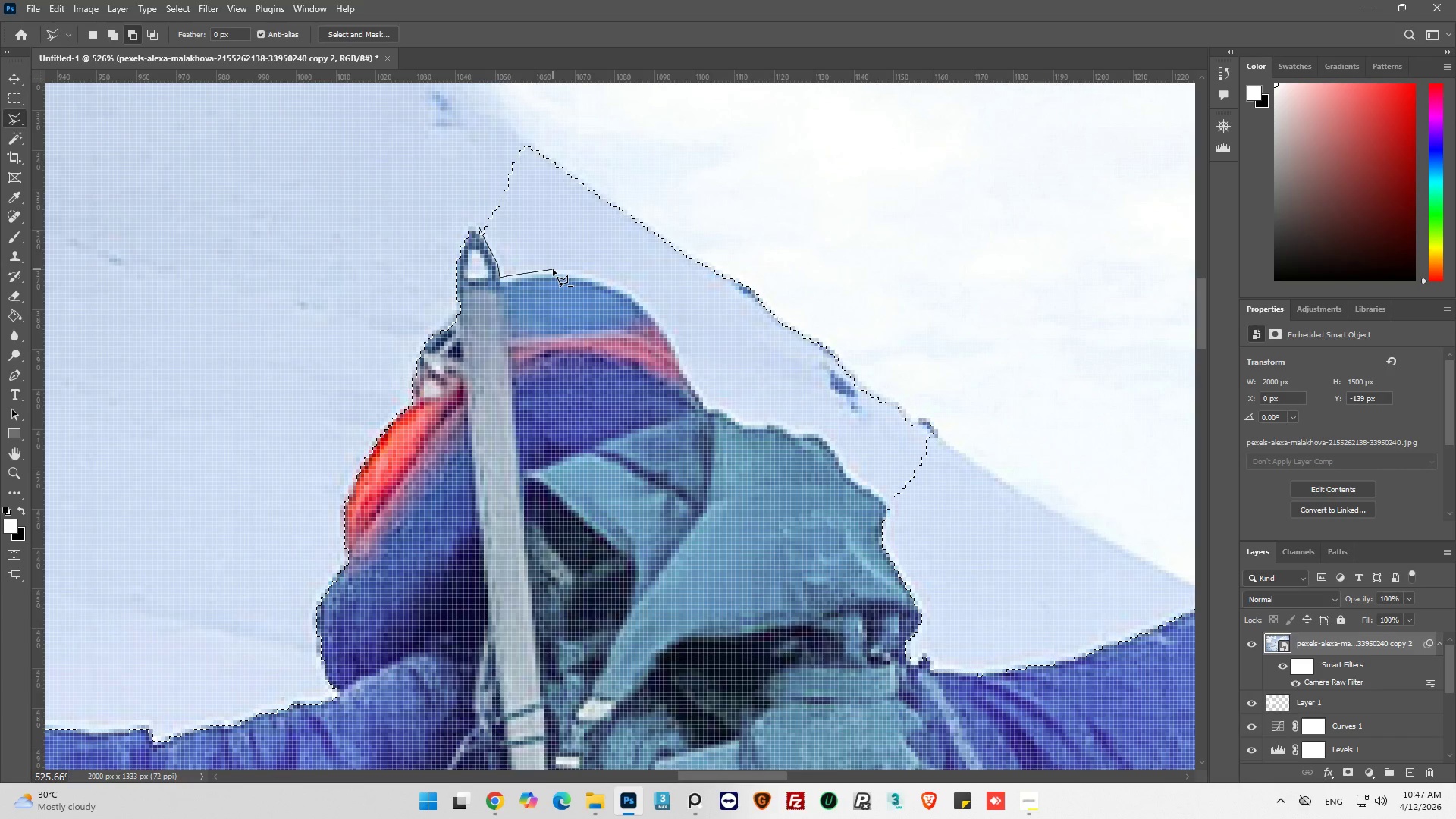 
left_click([553, 269])
 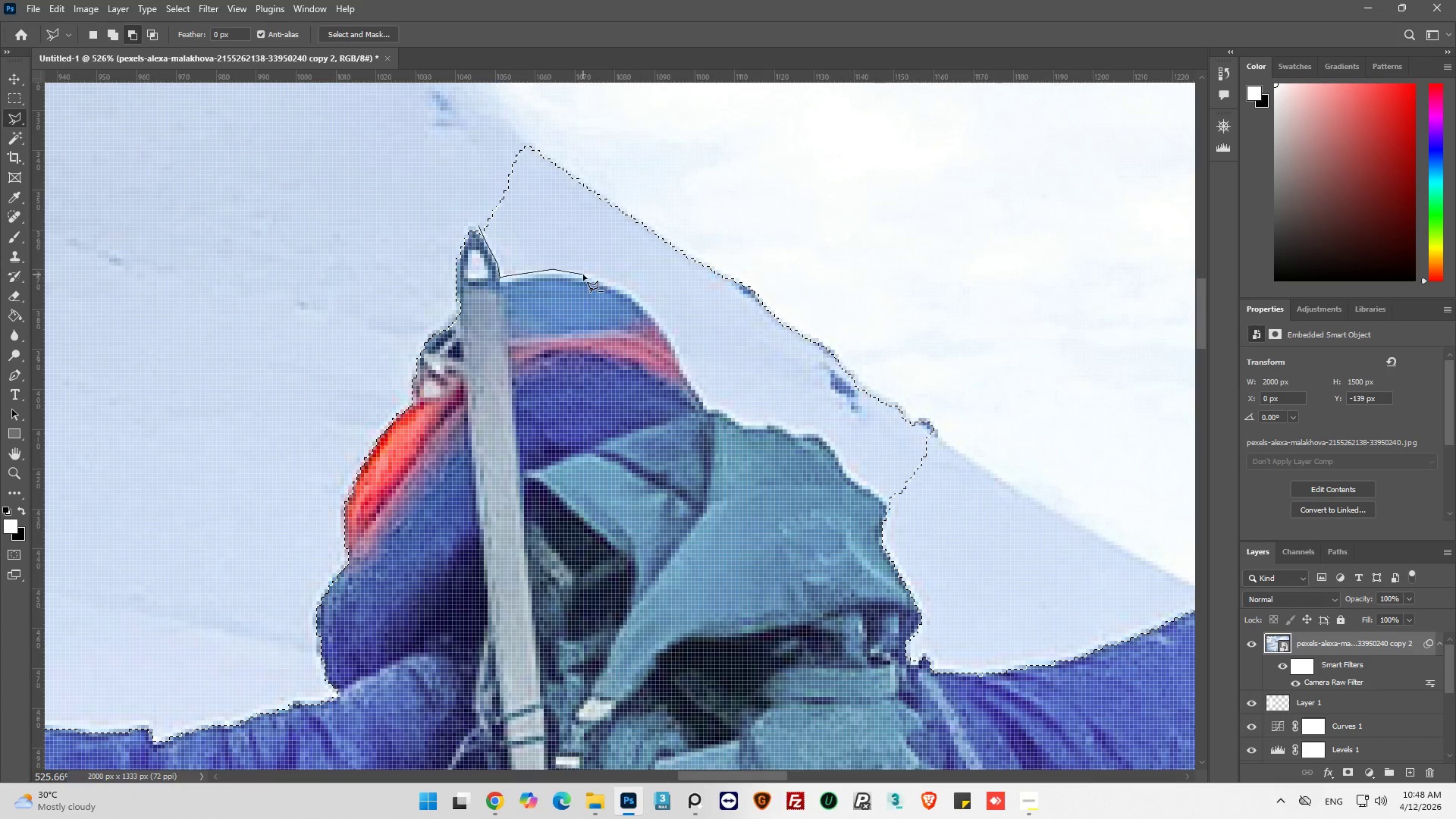 
left_click_drag(start_coordinate=[586, 273], to_coordinate=[617, 279])
 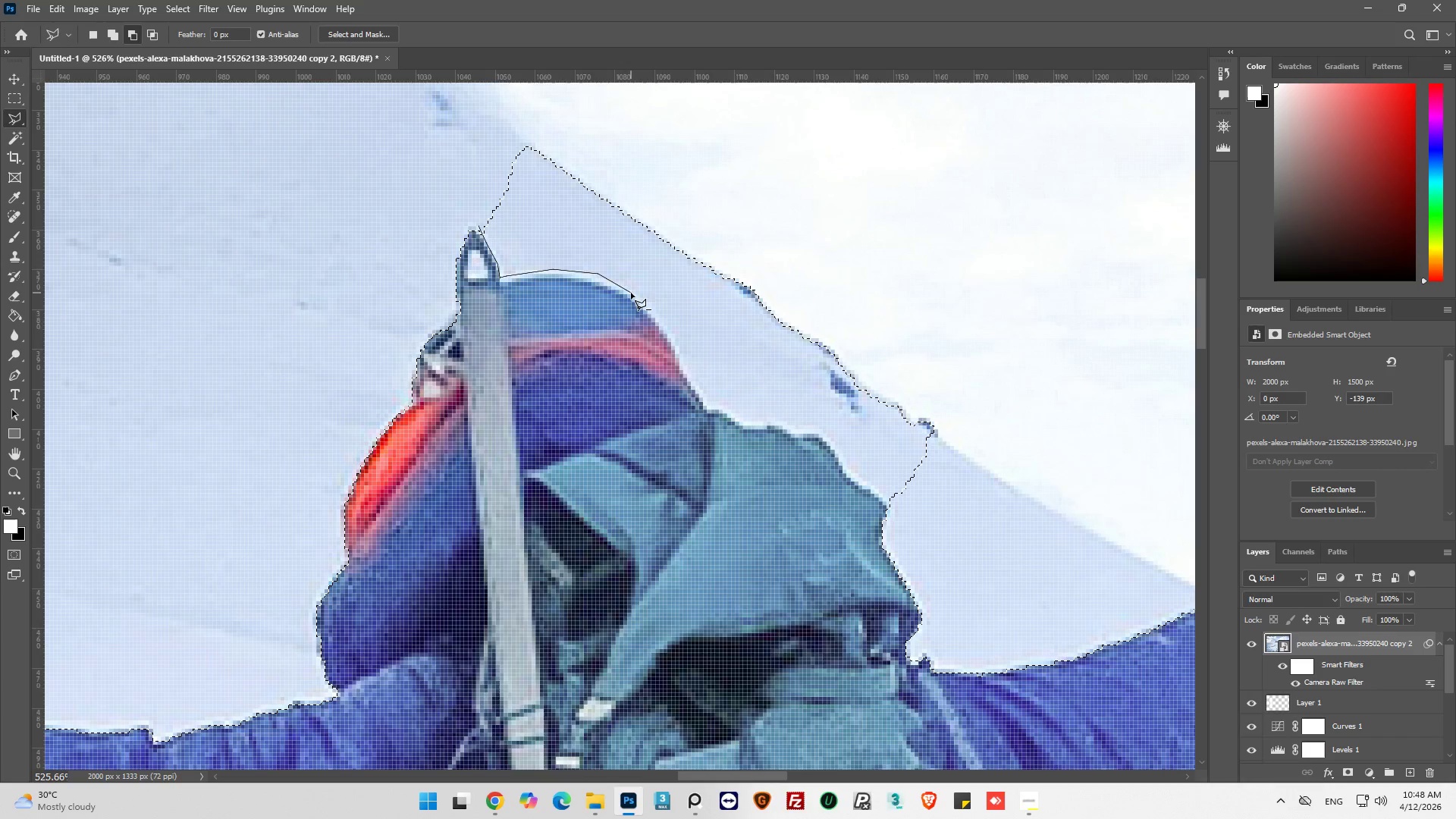 
left_click_drag(start_coordinate=[629, 285], to_coordinate=[629, 275])
 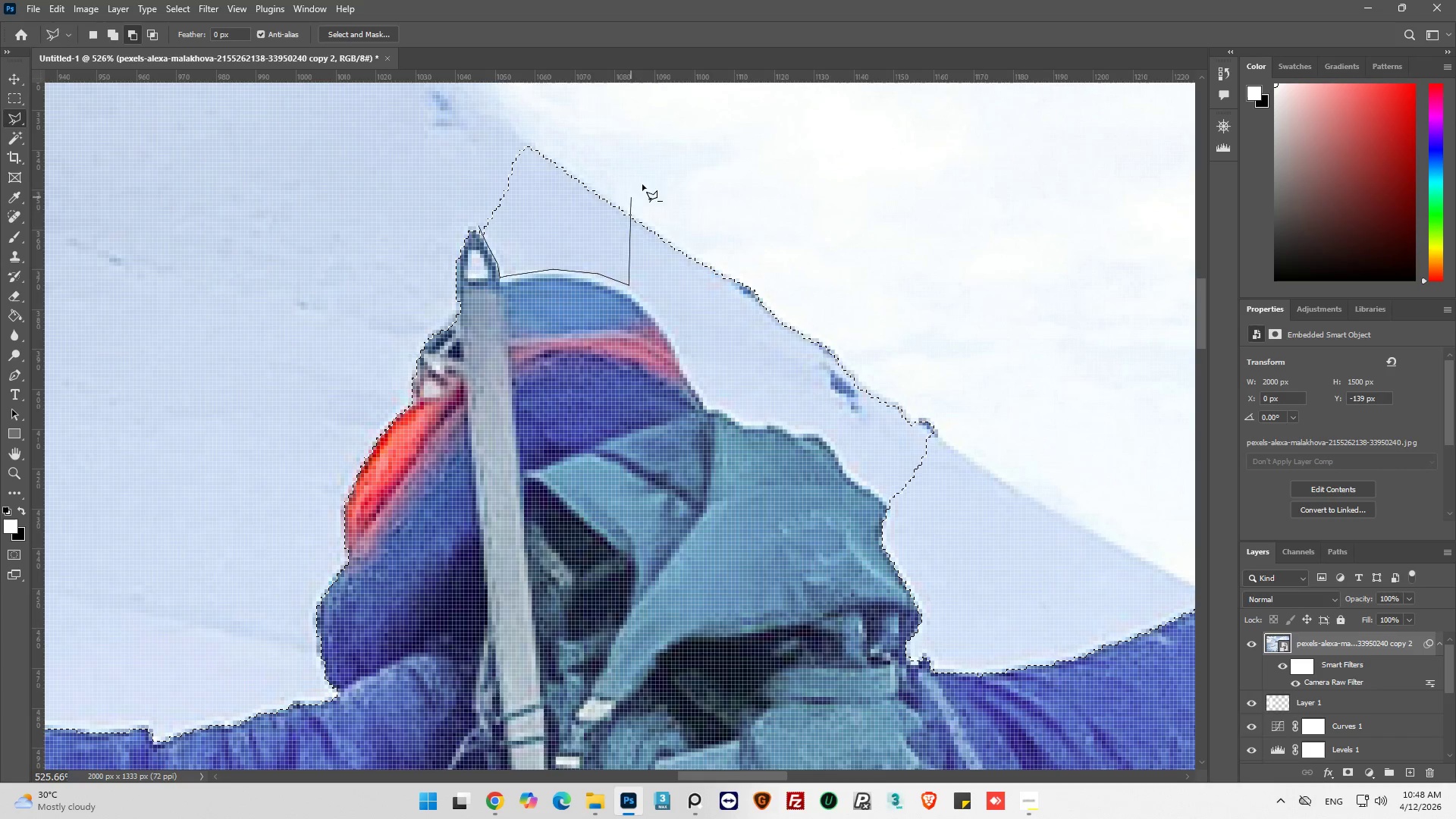 
left_click([651, 168])
 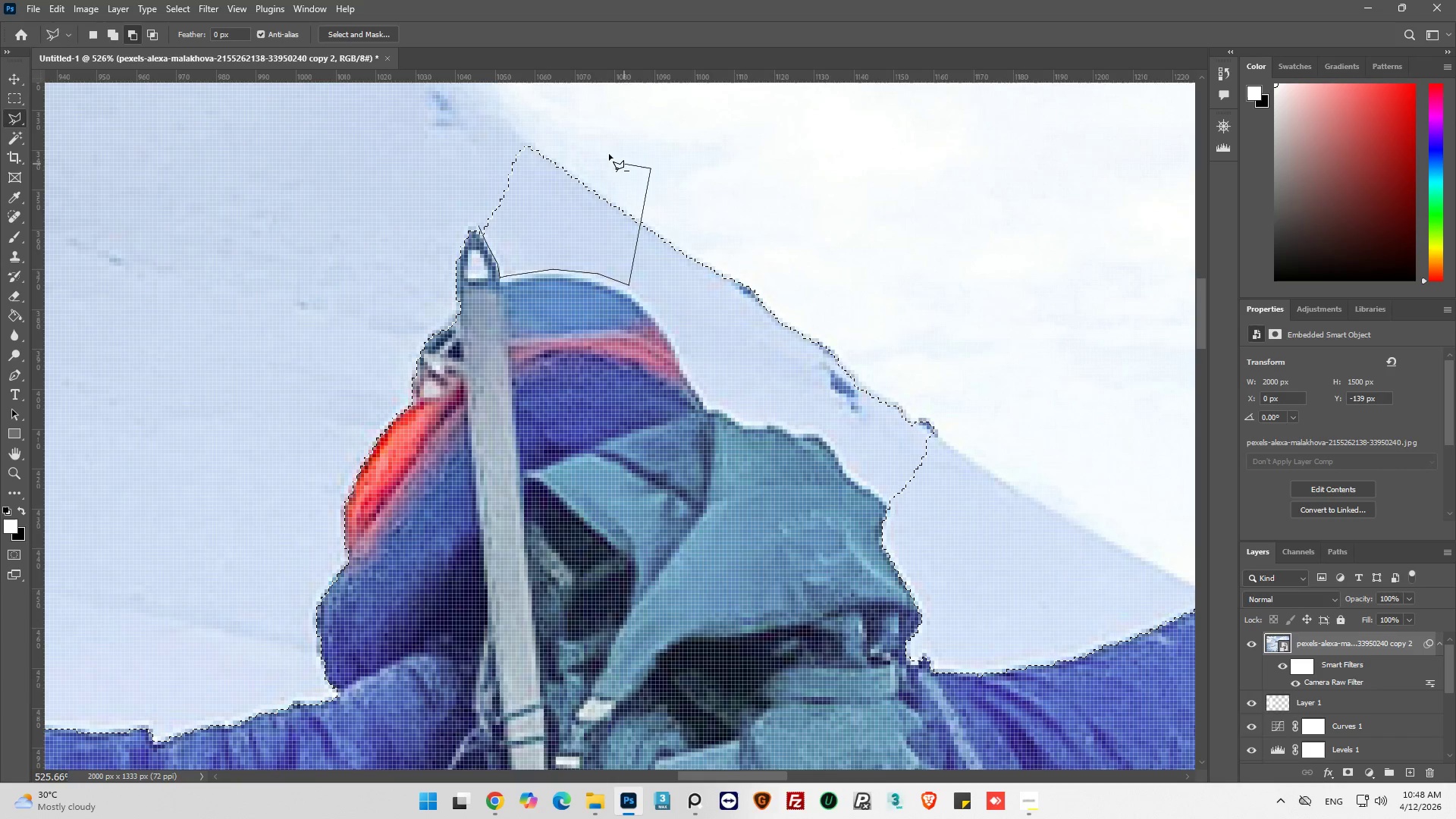 
left_click_drag(start_coordinate=[592, 143], to_coordinate=[569, 138])
 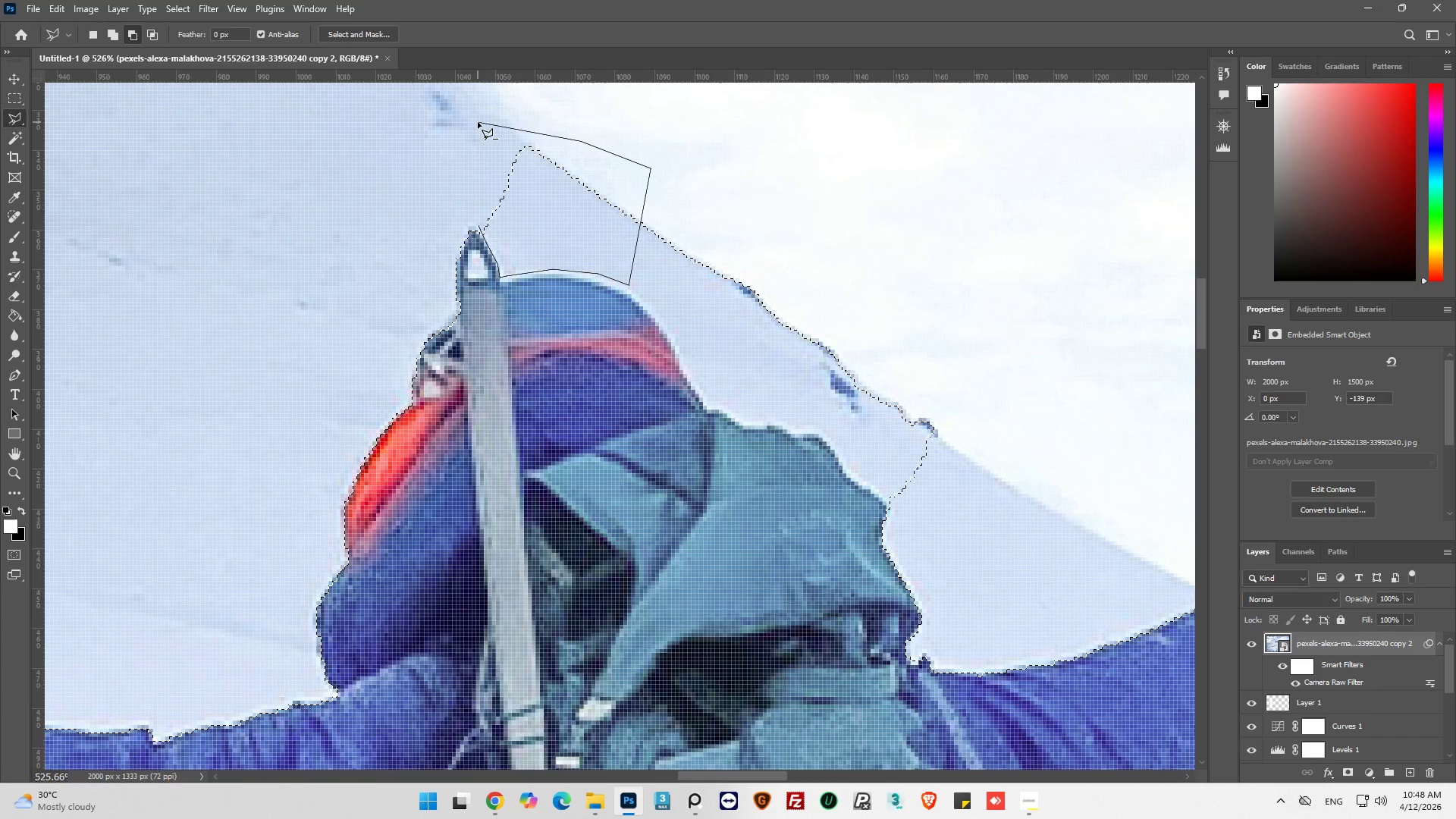 
left_click_drag(start_coordinate=[478, 122], to_coordinate=[478, 135])
 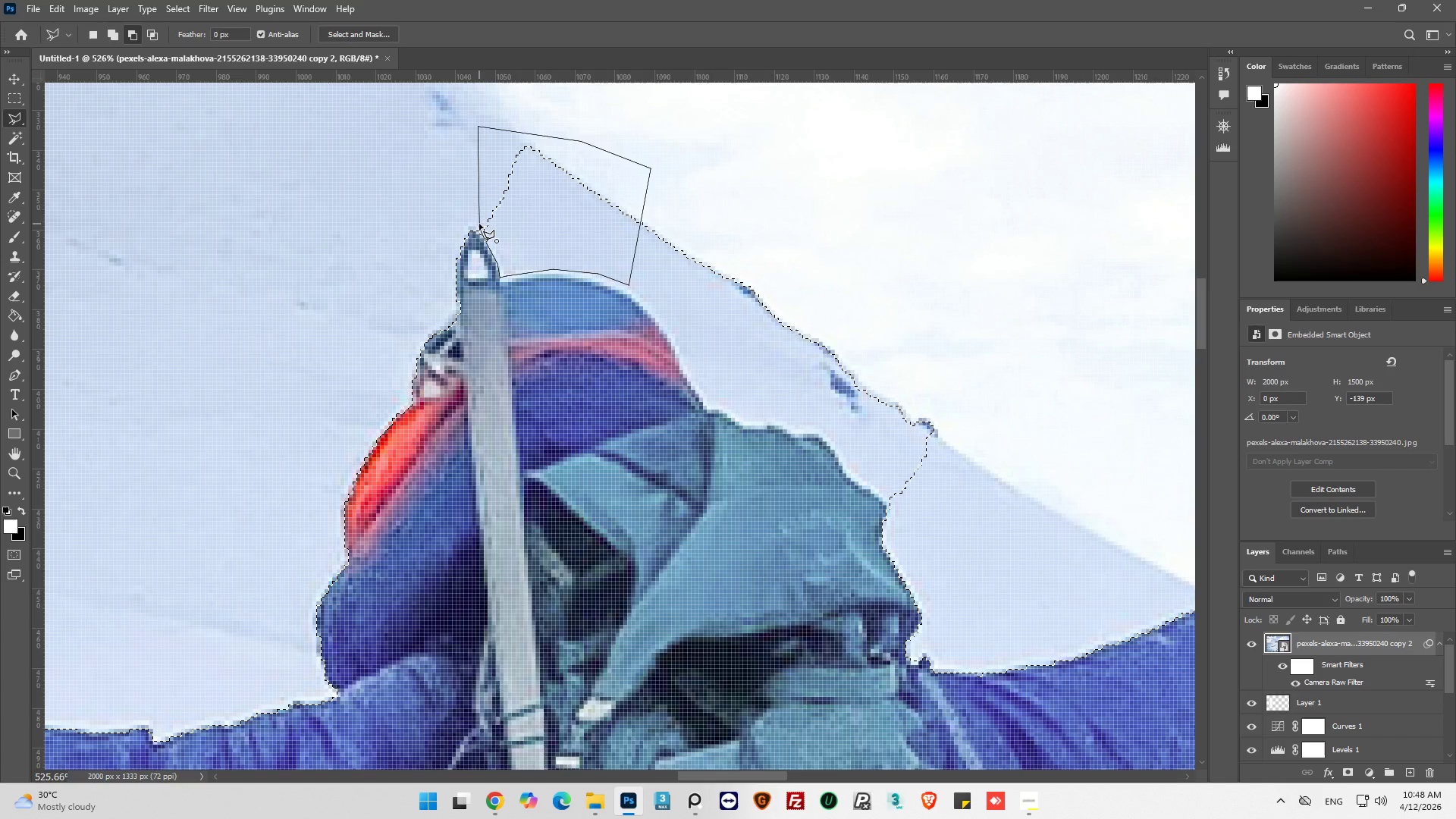 
left_click([479, 224])
 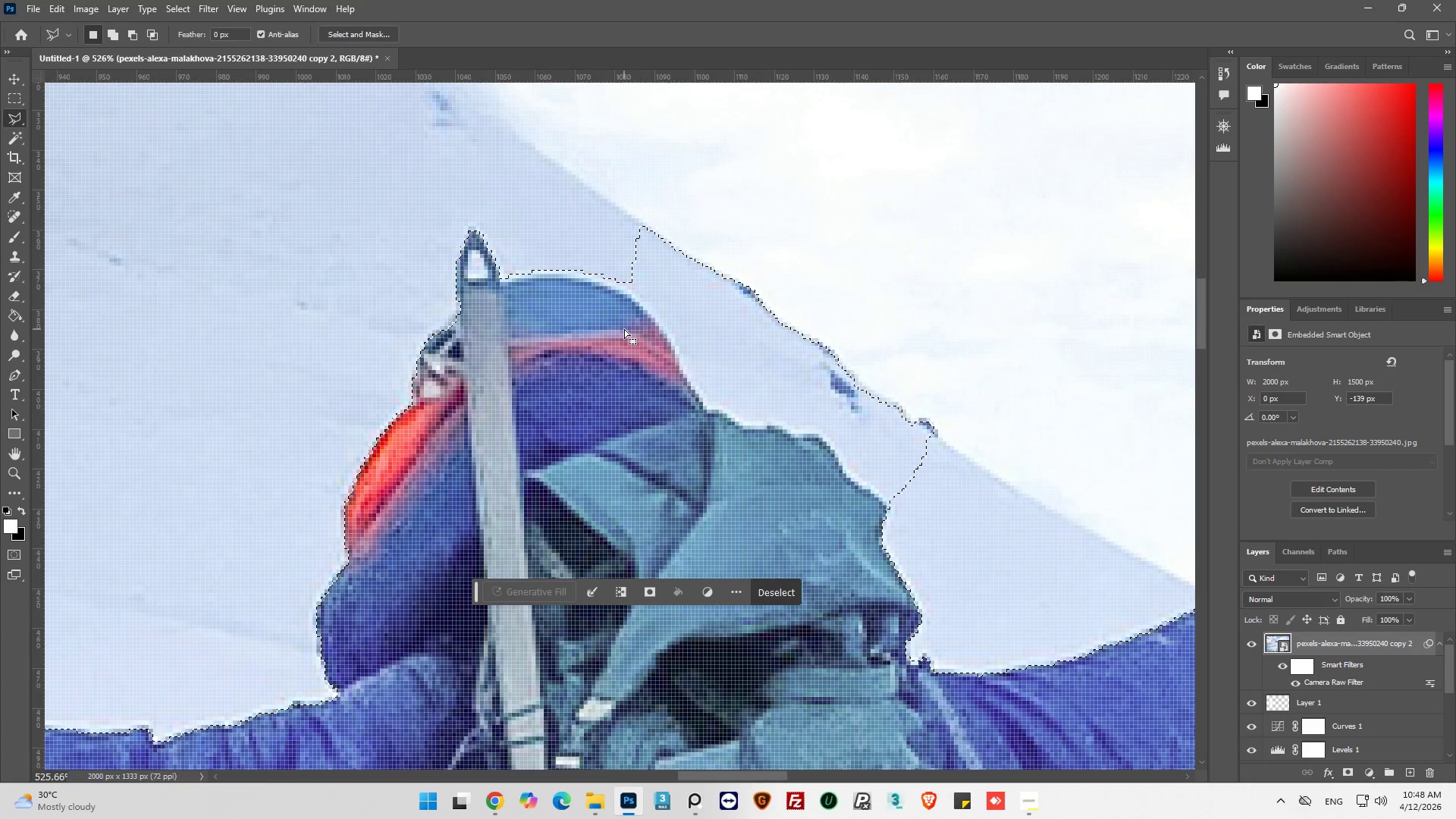 
hold_key(key=AltLeft, duration=0.83)
 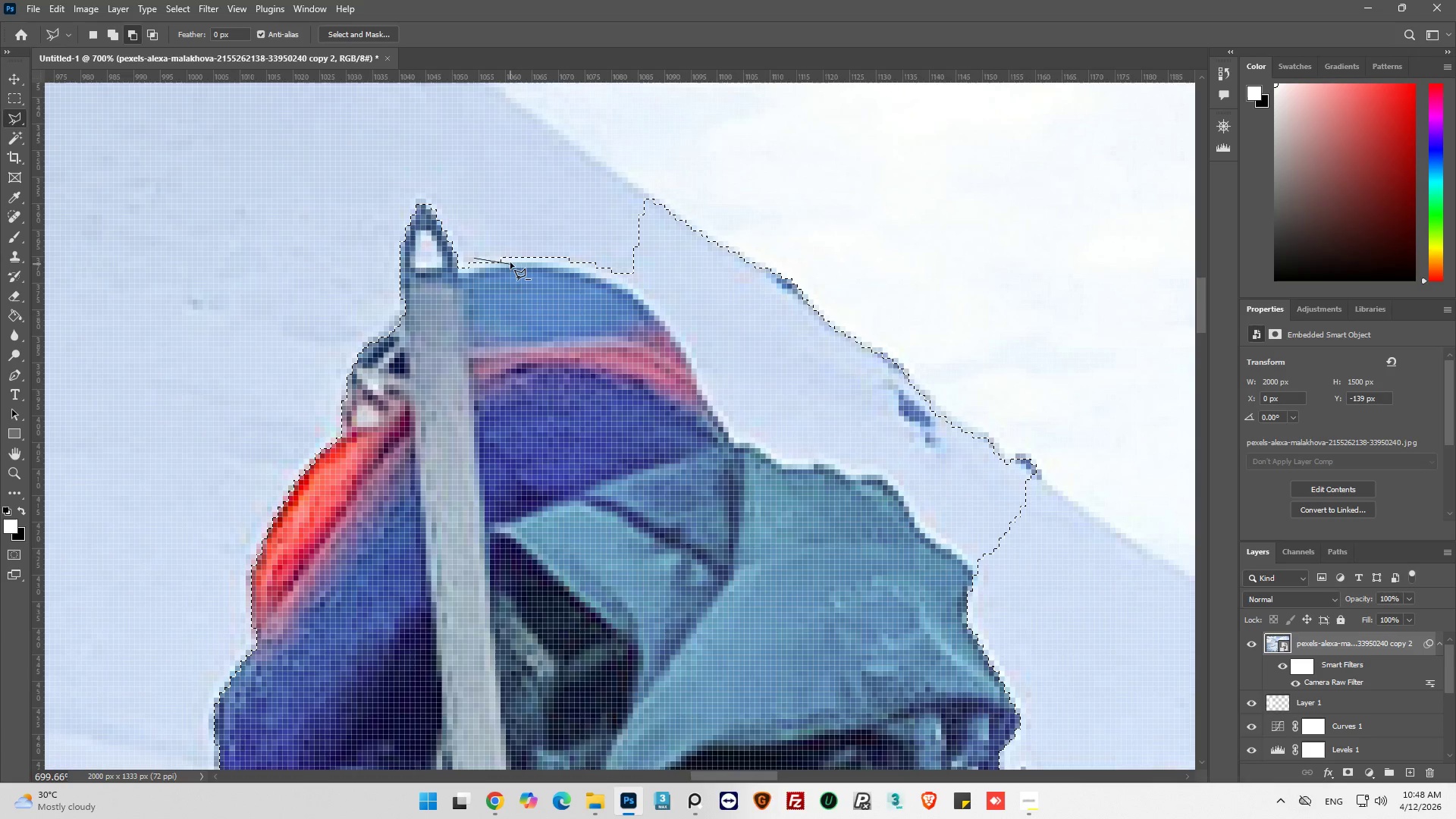 
scroll: coordinate [626, 310], scroll_direction: up, amount: 3.0
 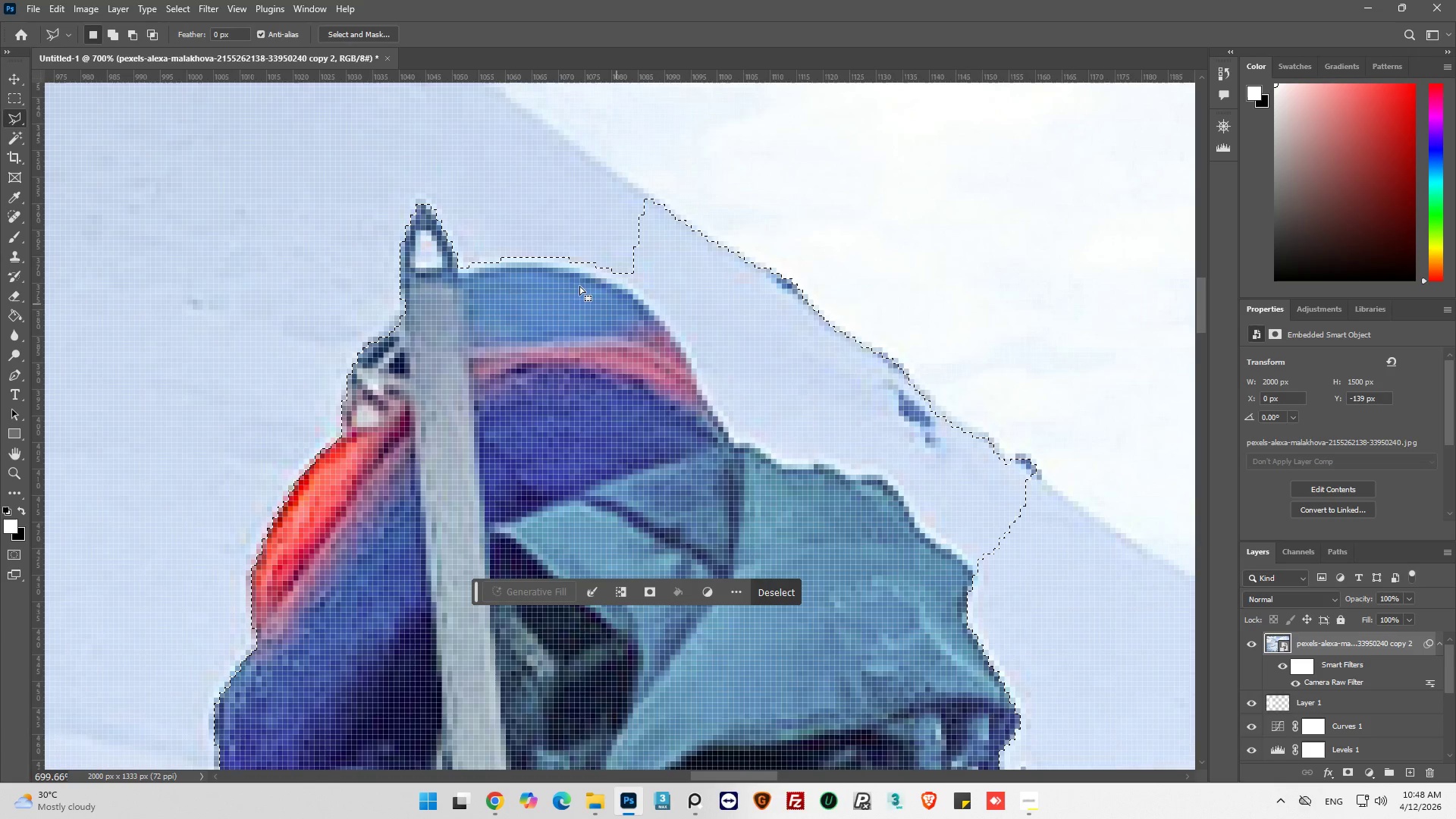 
left_click([474, 258])
 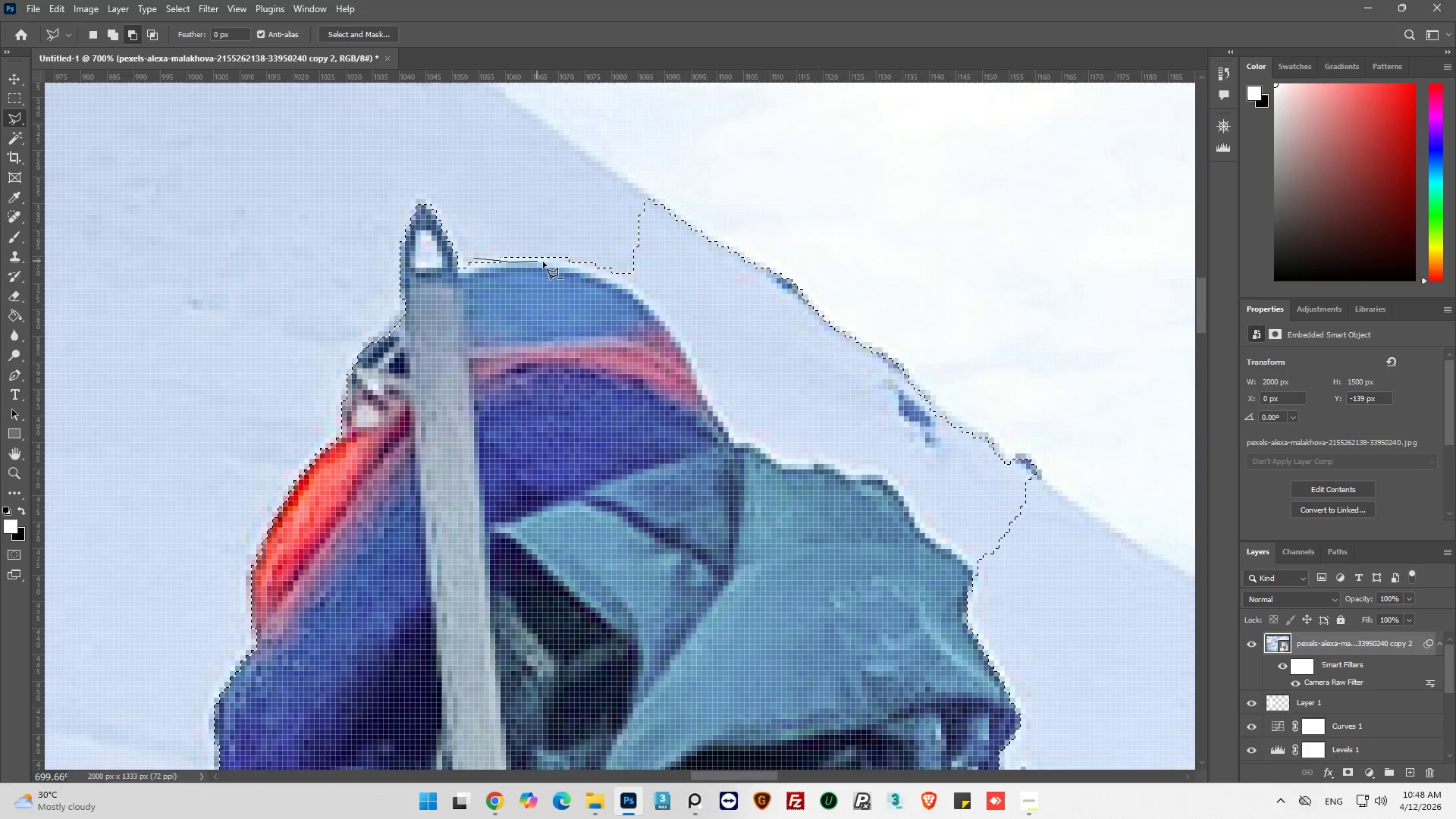 
left_click_drag(start_coordinate=[543, 262], to_coordinate=[551, 263])
 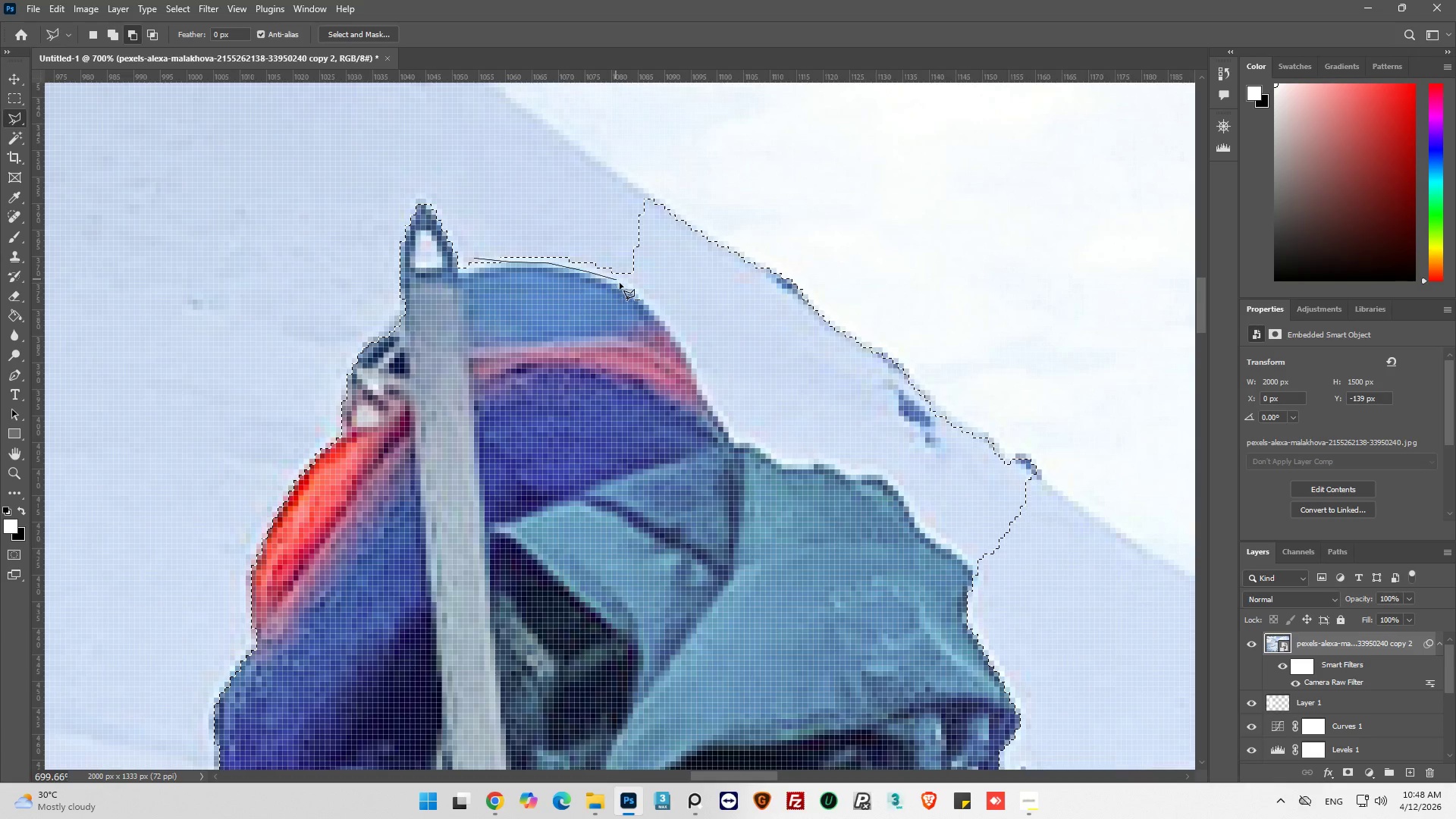 
left_click([643, 297])
 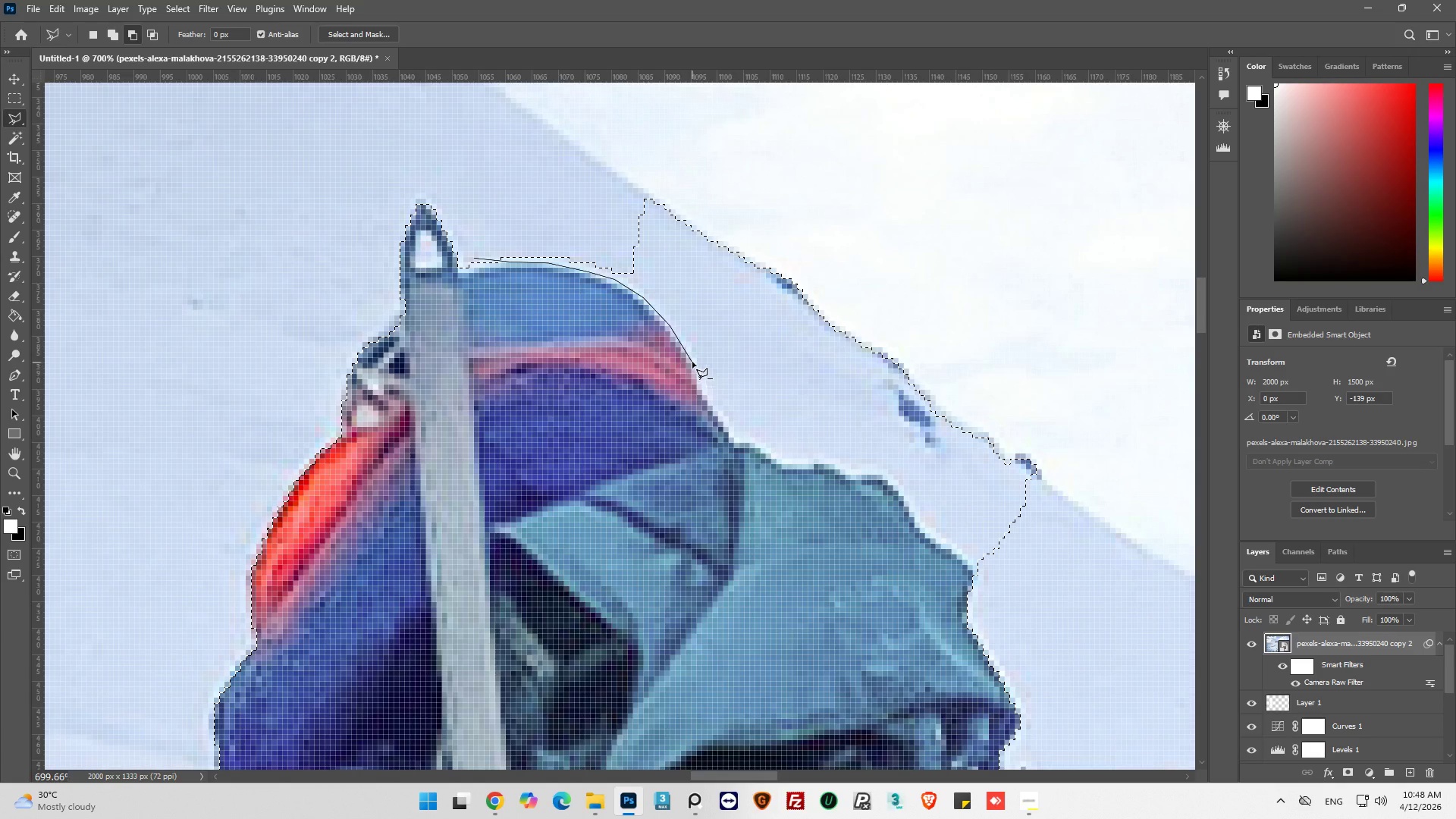 
left_click([689, 355])
 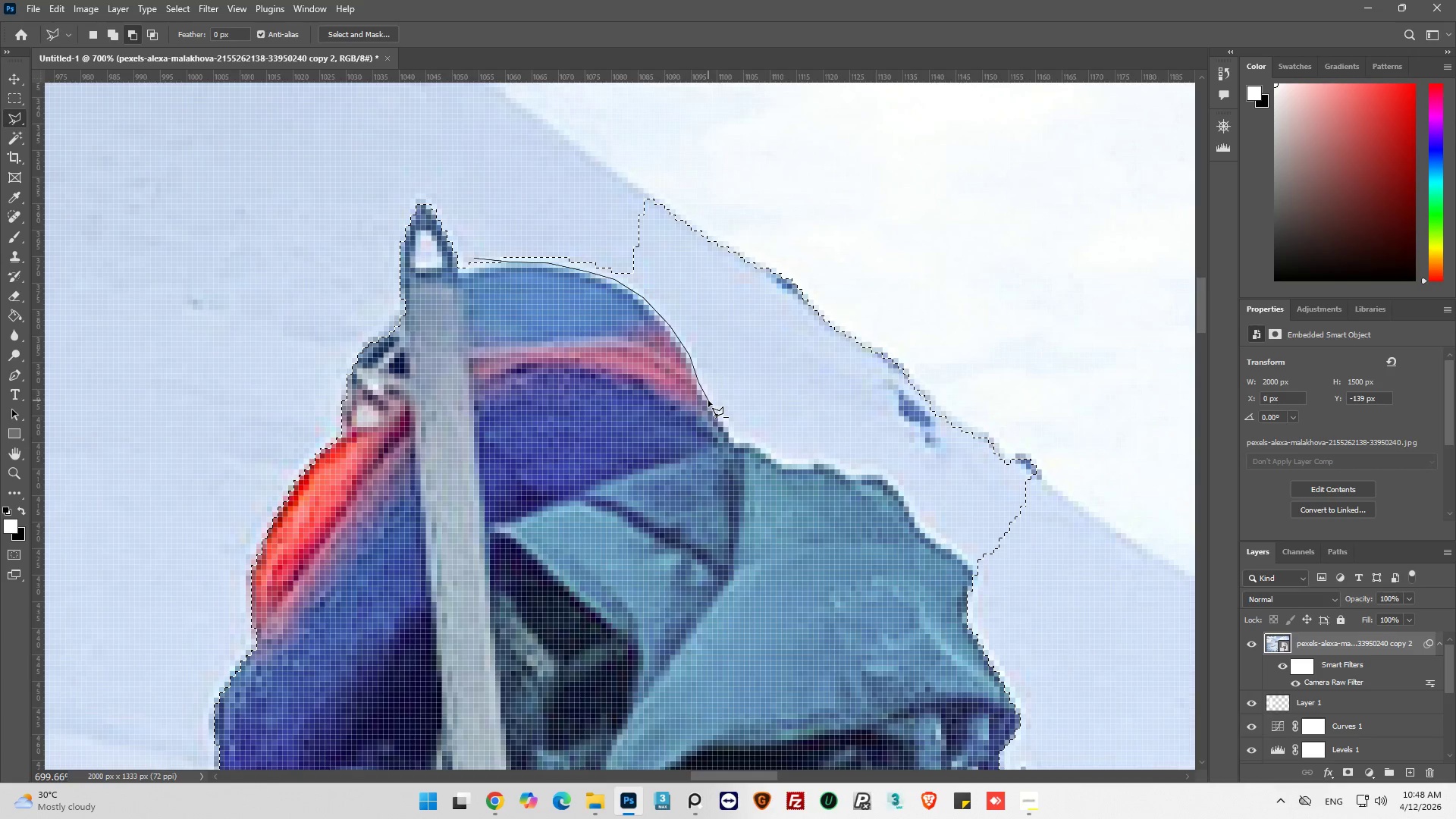 
left_click([707, 396])
 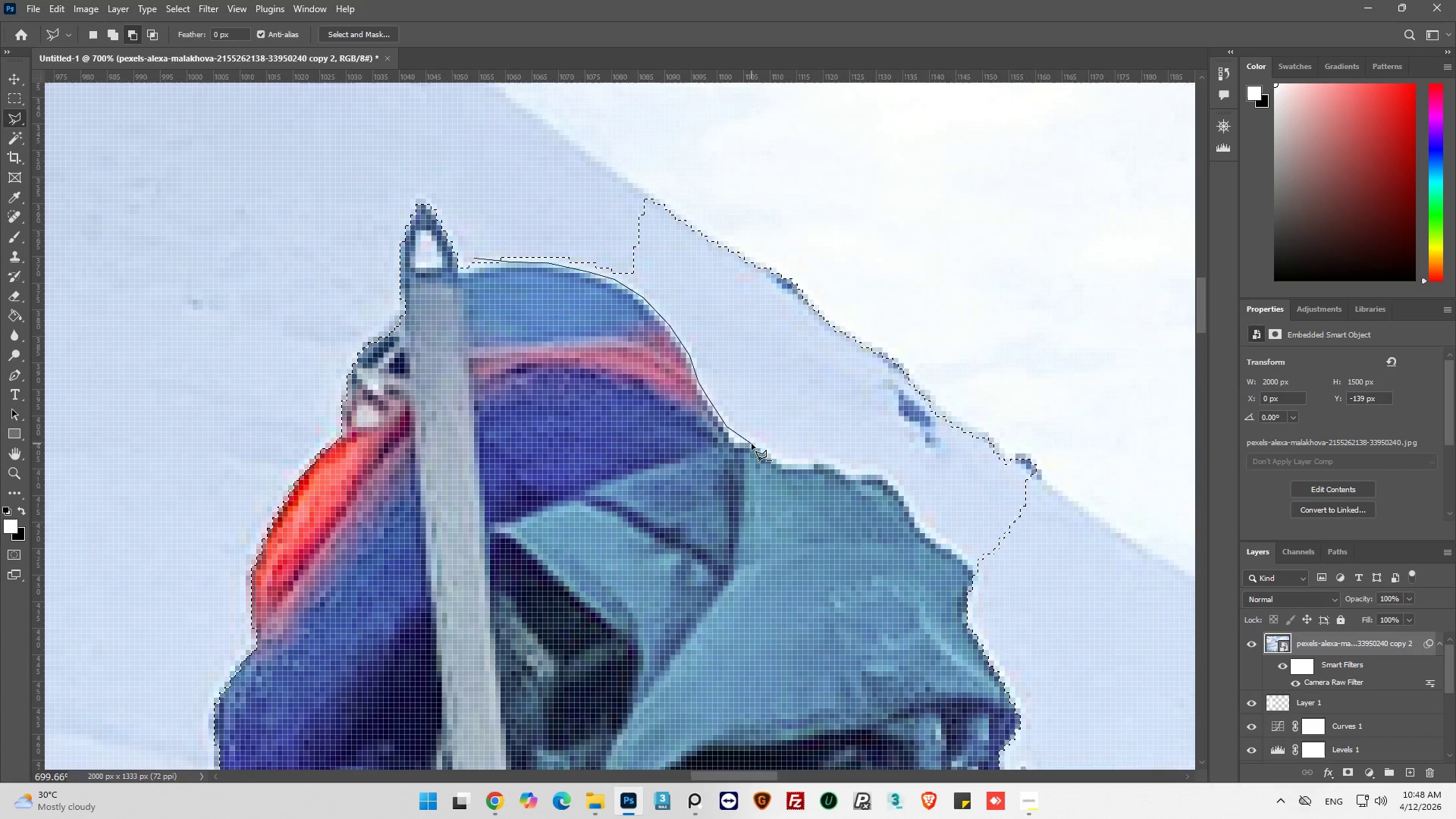 
left_click([752, 442])
 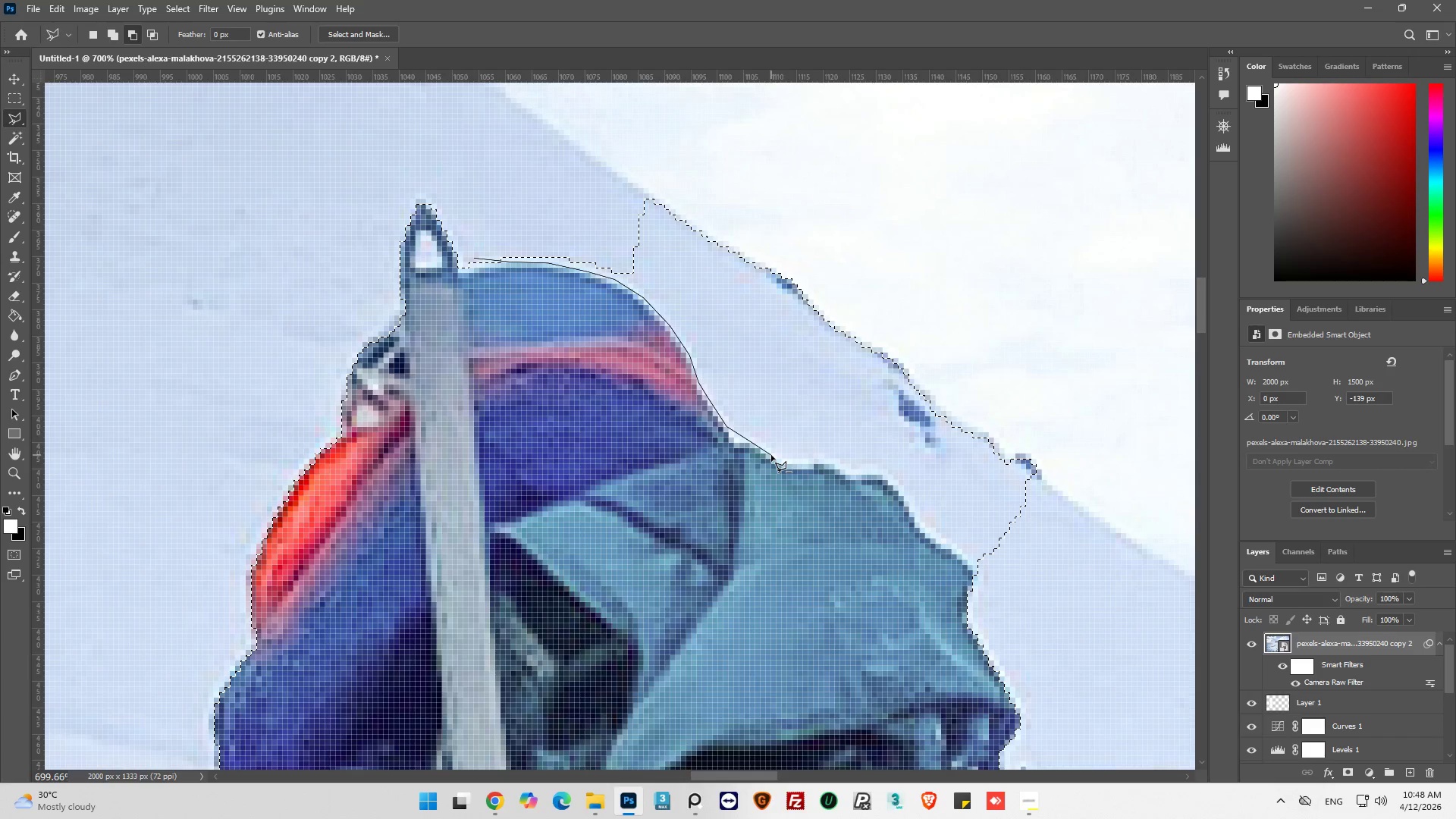 
left_click([771, 455])
 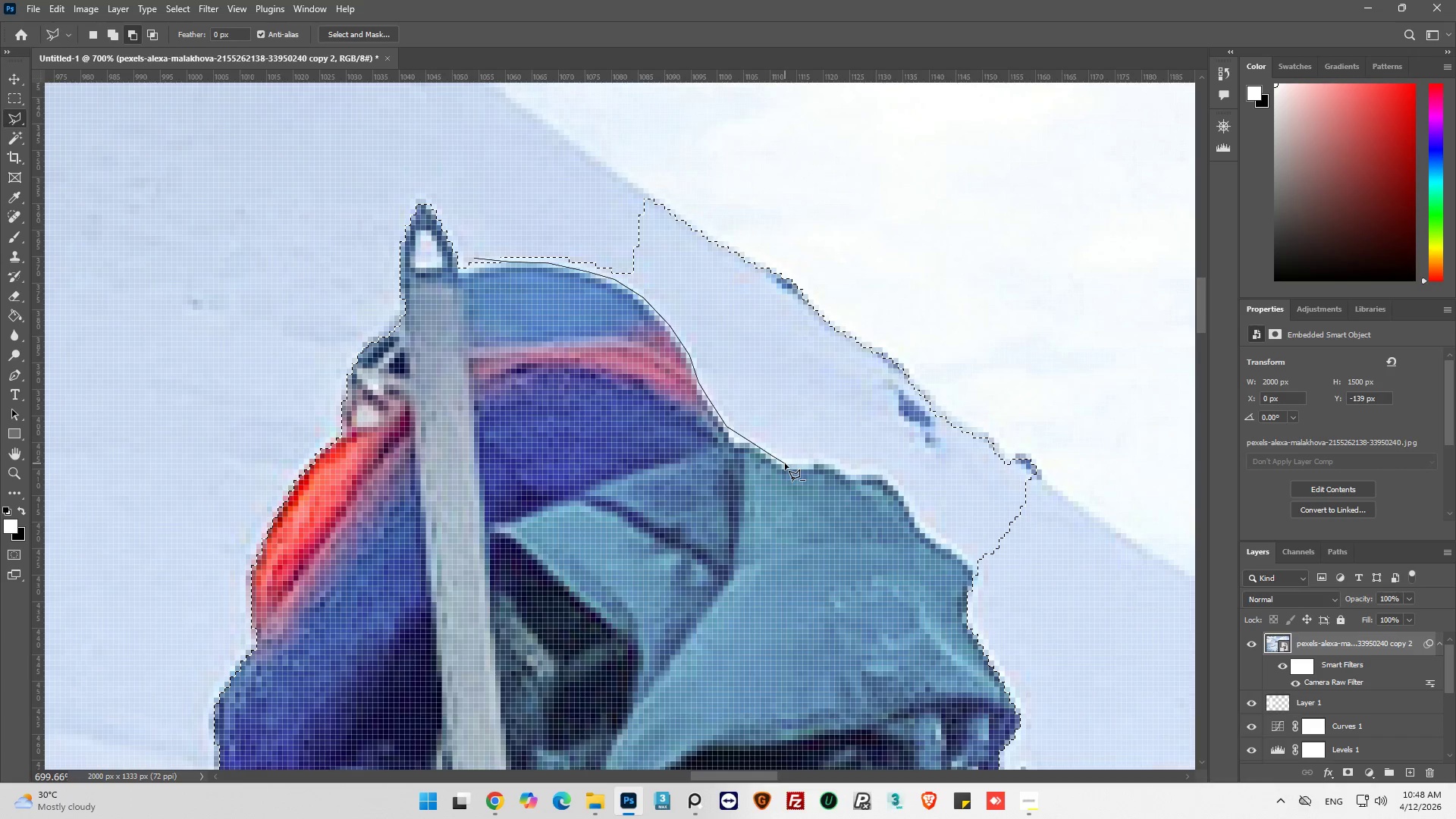 
left_click_drag(start_coordinate=[785, 463], to_coordinate=[799, 463])
 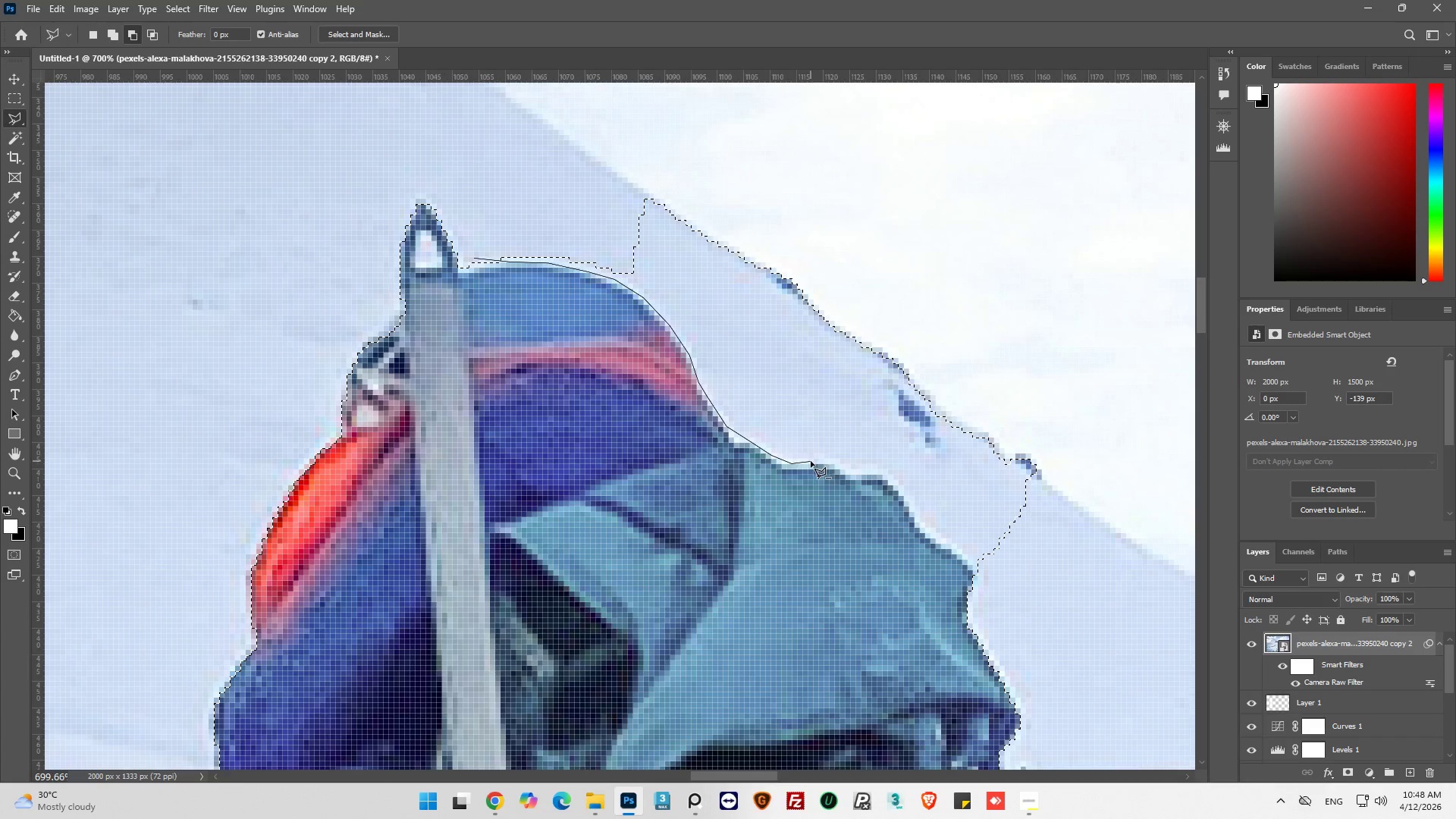 
left_click_drag(start_coordinate=[811, 463], to_coordinate=[811, 458])
 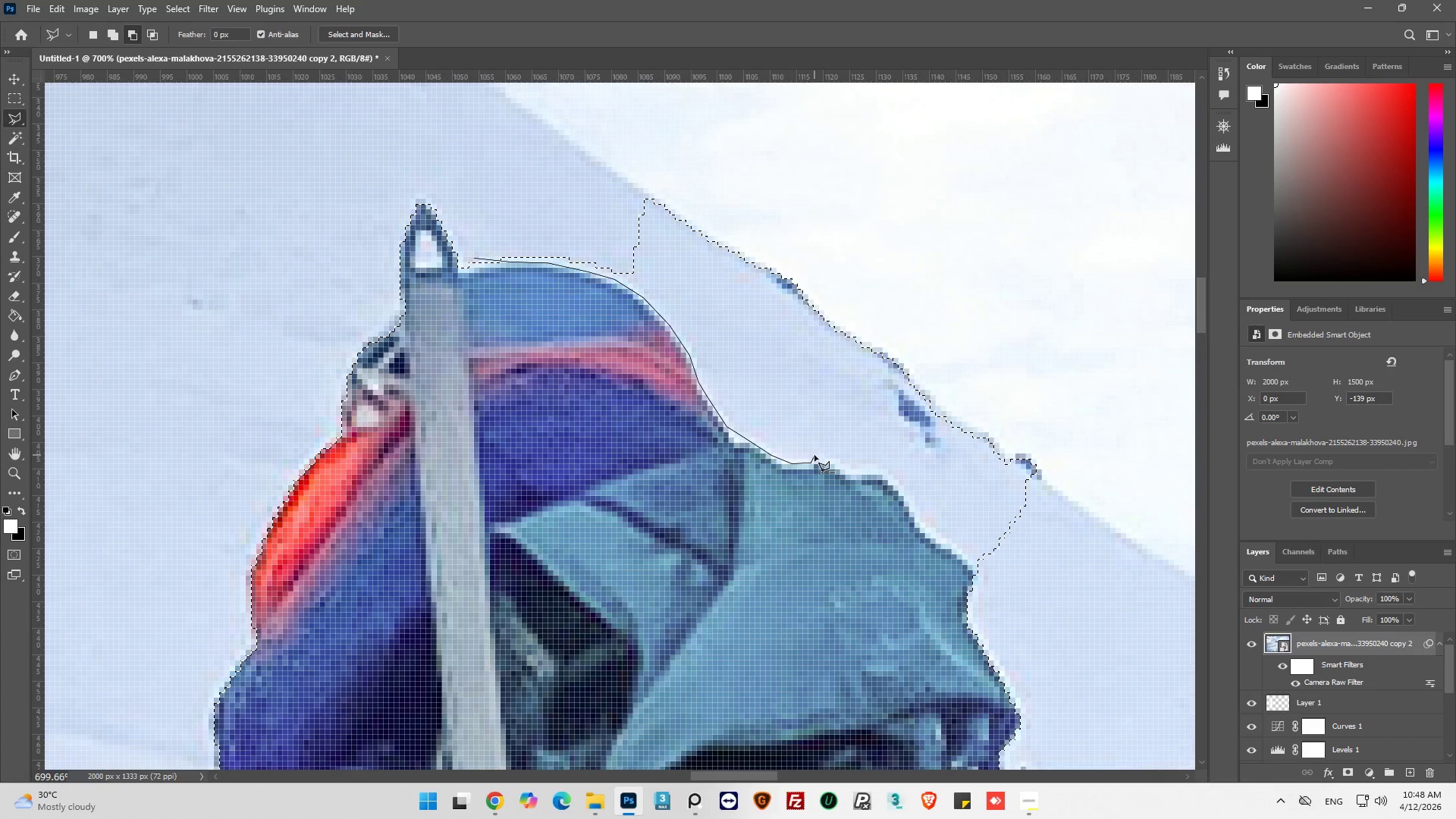 
left_click_drag(start_coordinate=[814, 455], to_coordinate=[820, 455])
 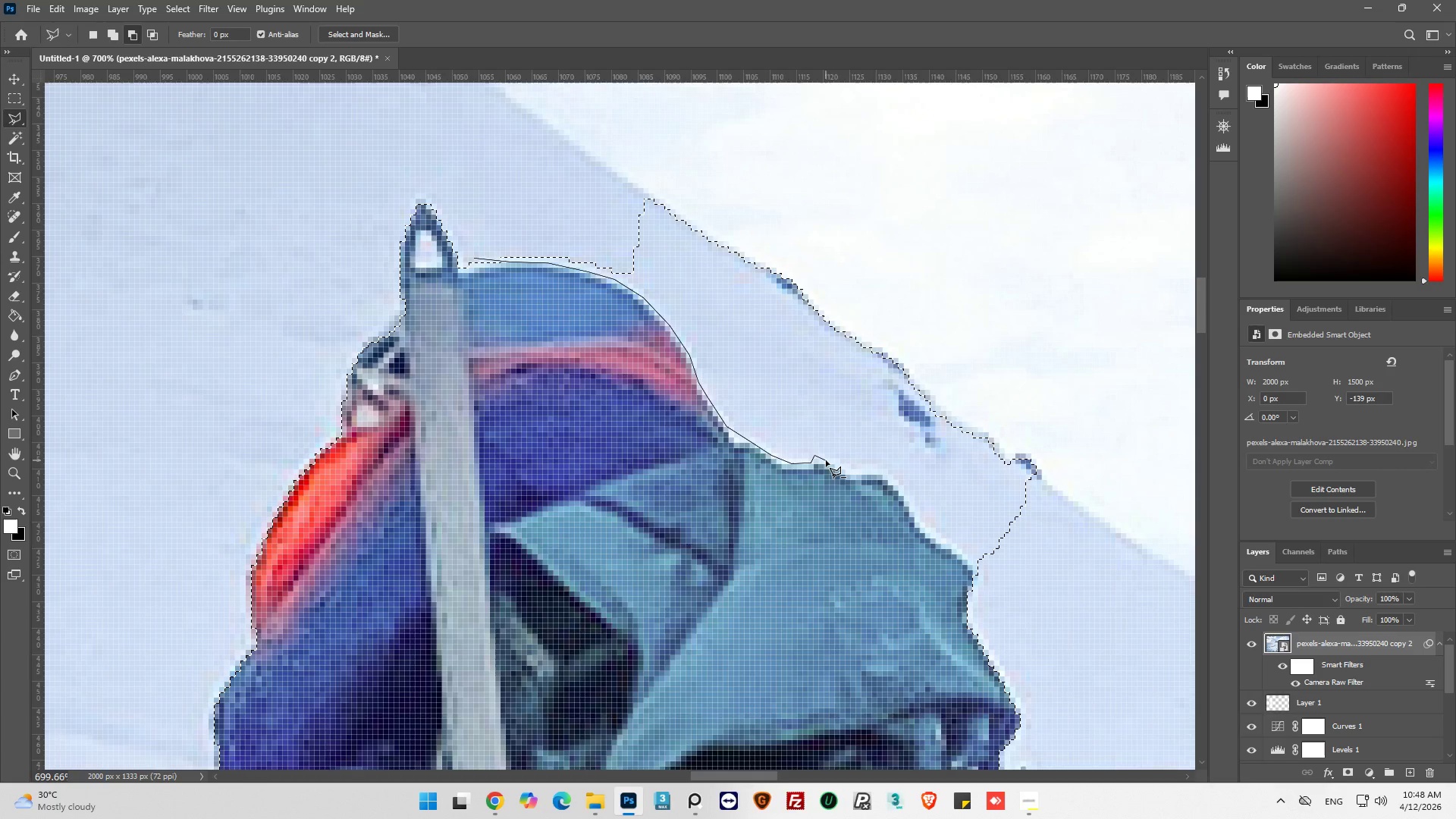 
left_click([827, 460])
 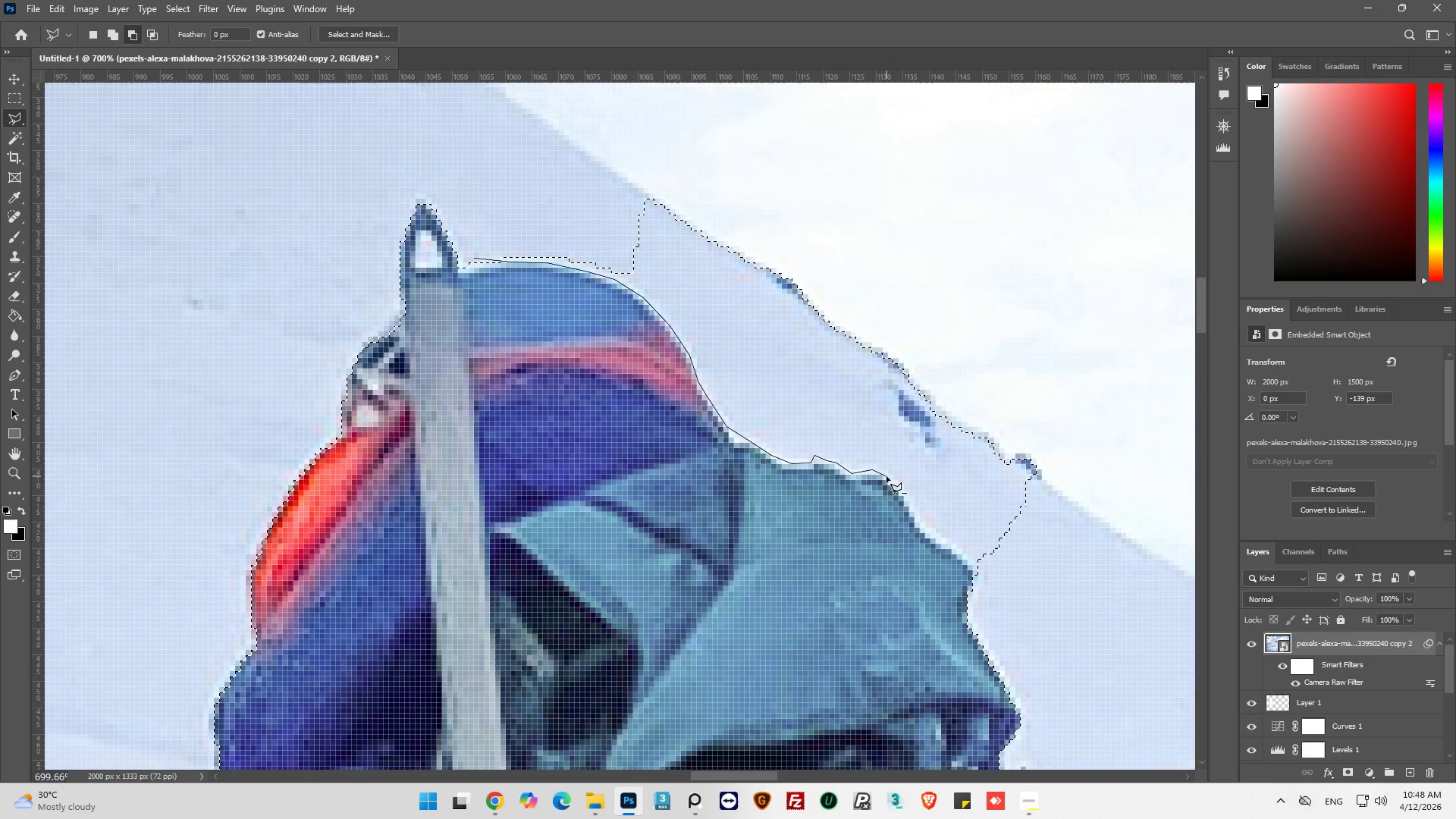 
left_click([890, 477])
 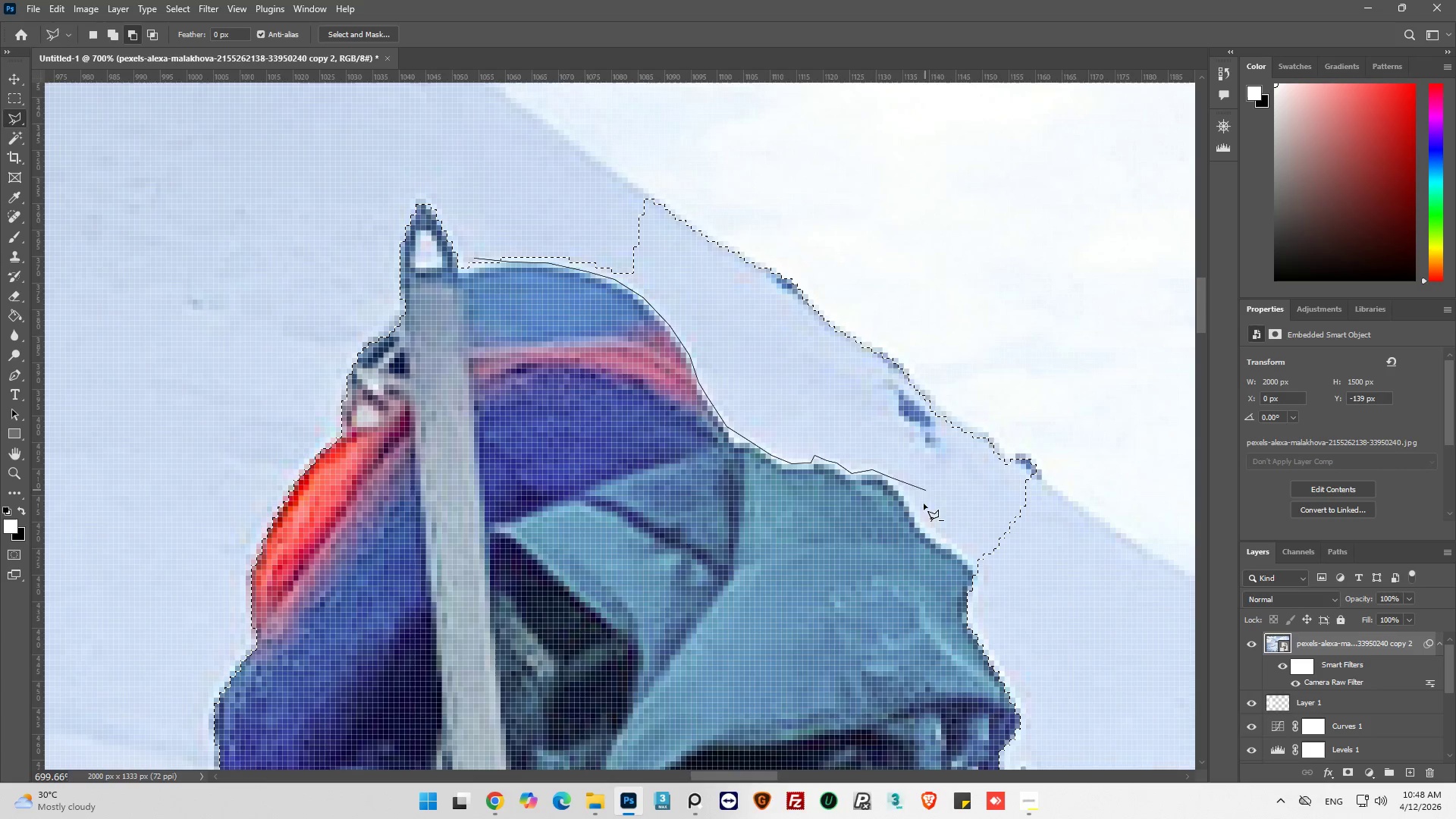 
left_click([916, 514])
 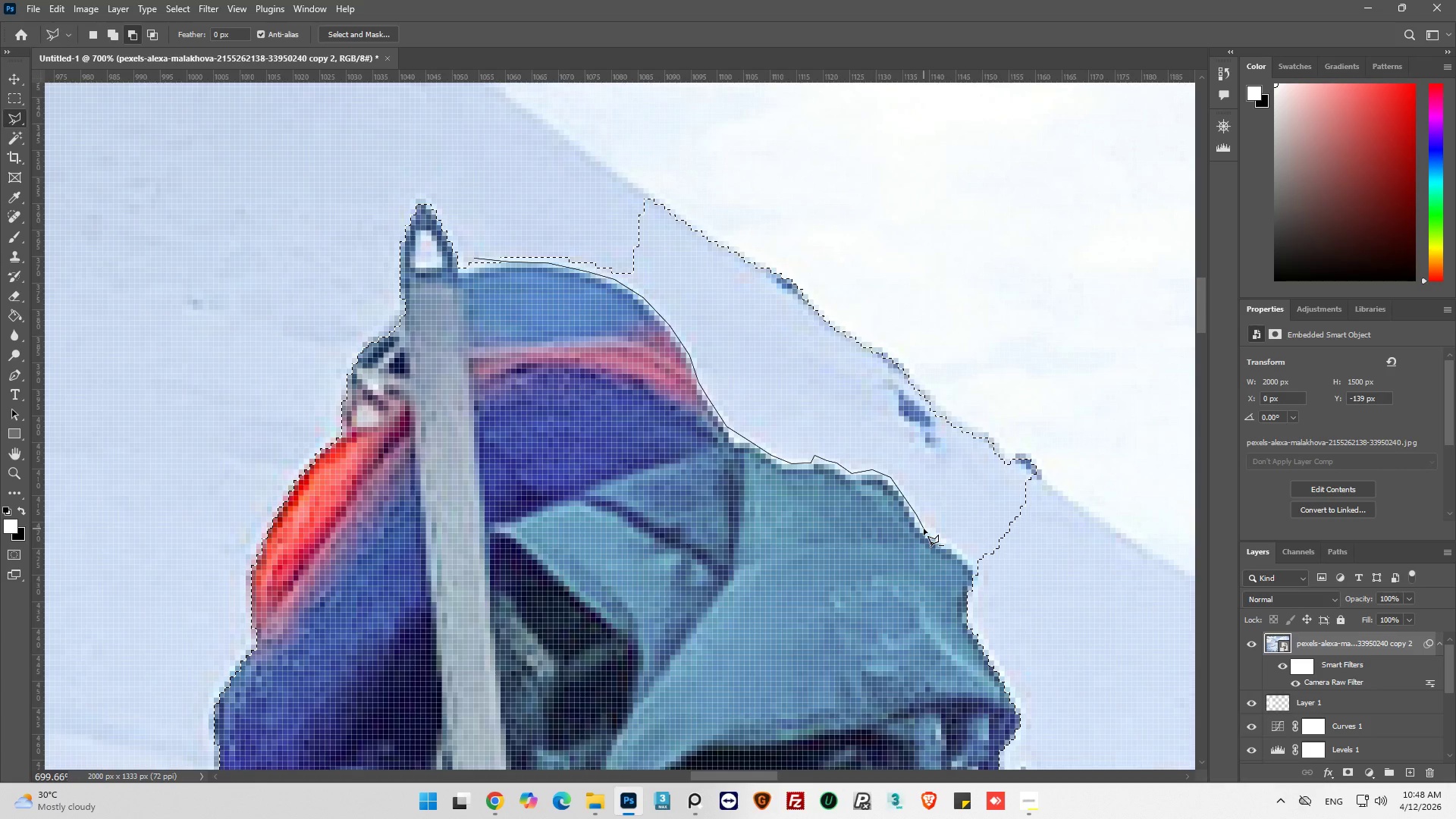 
left_click_drag(start_coordinate=[926, 529], to_coordinate=[930, 529])
 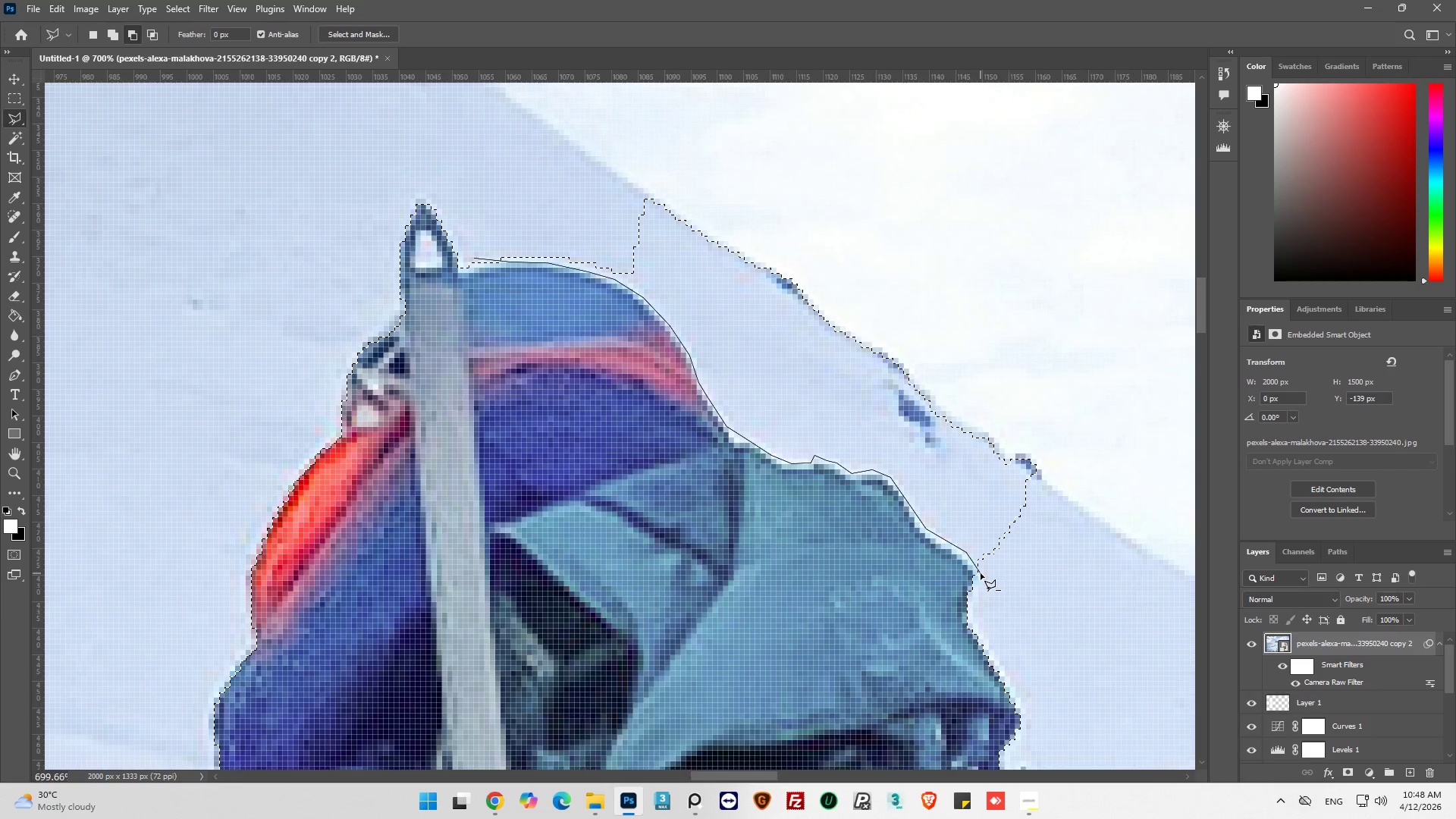 
left_click_drag(start_coordinate=[981, 573], to_coordinate=[987, 576])
 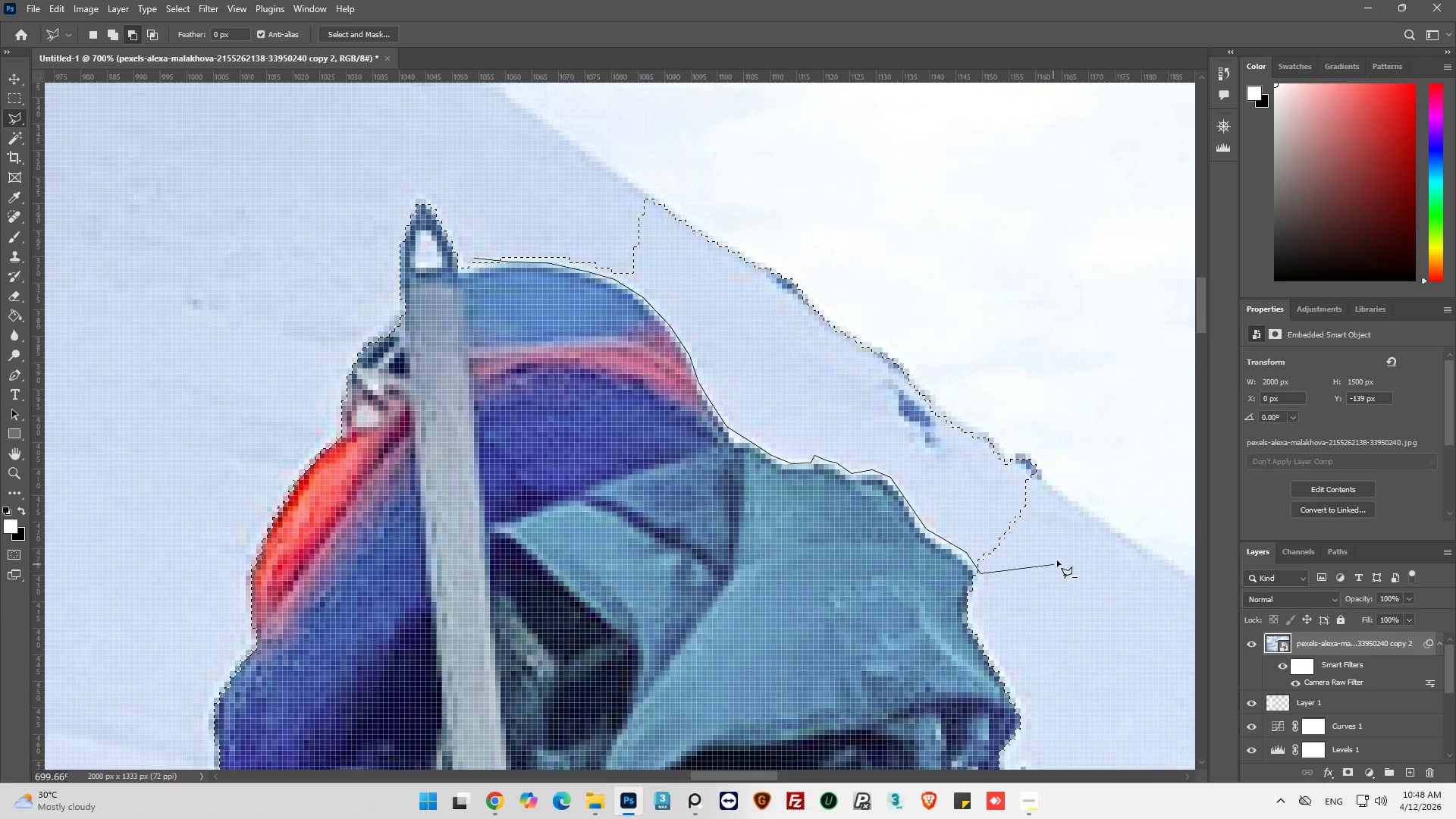 
left_click_drag(start_coordinate=[1056, 560], to_coordinate=[1086, 529])
 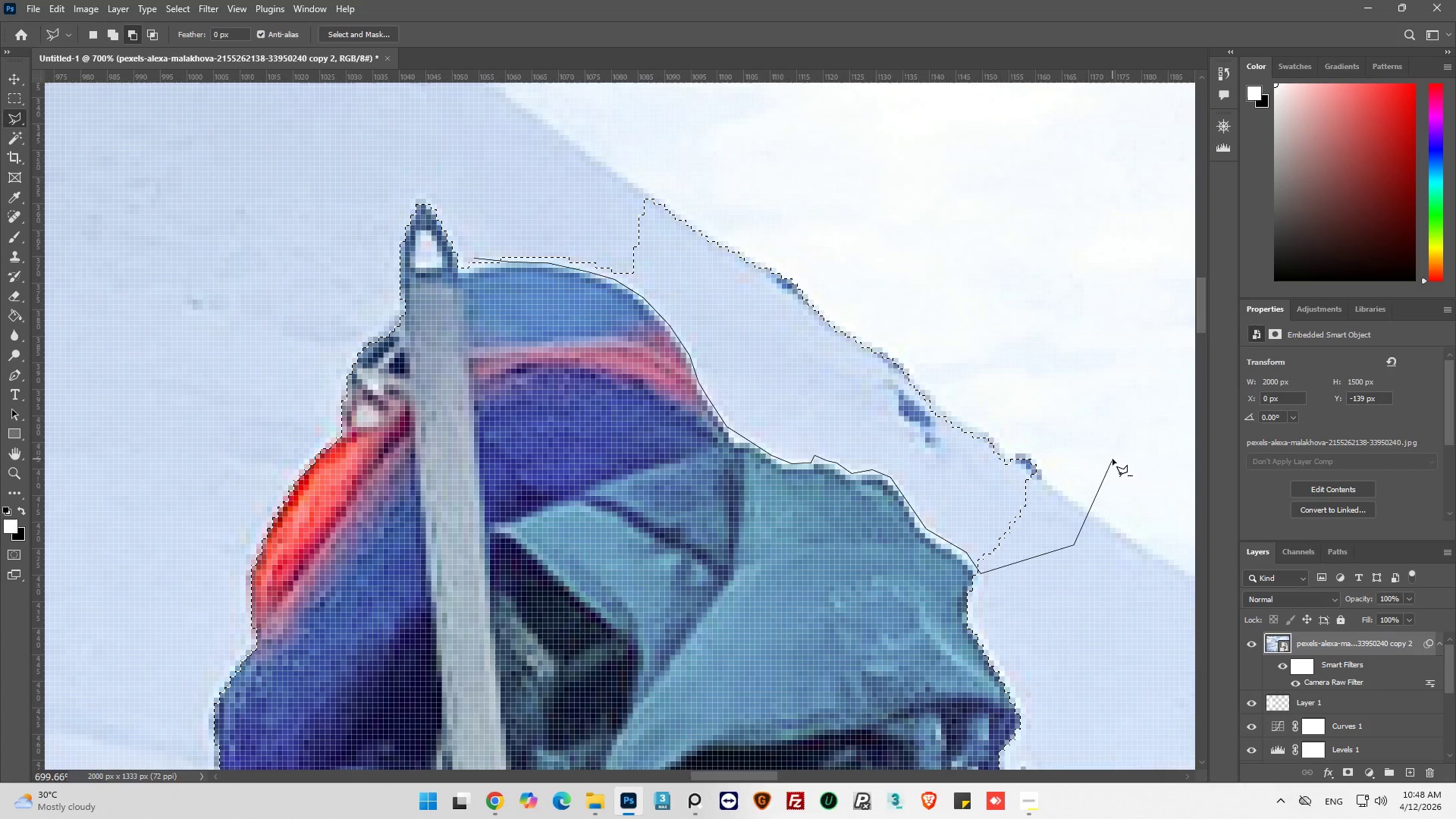 
left_click_drag(start_coordinate=[1112, 459], to_coordinate=[1097, 444])
 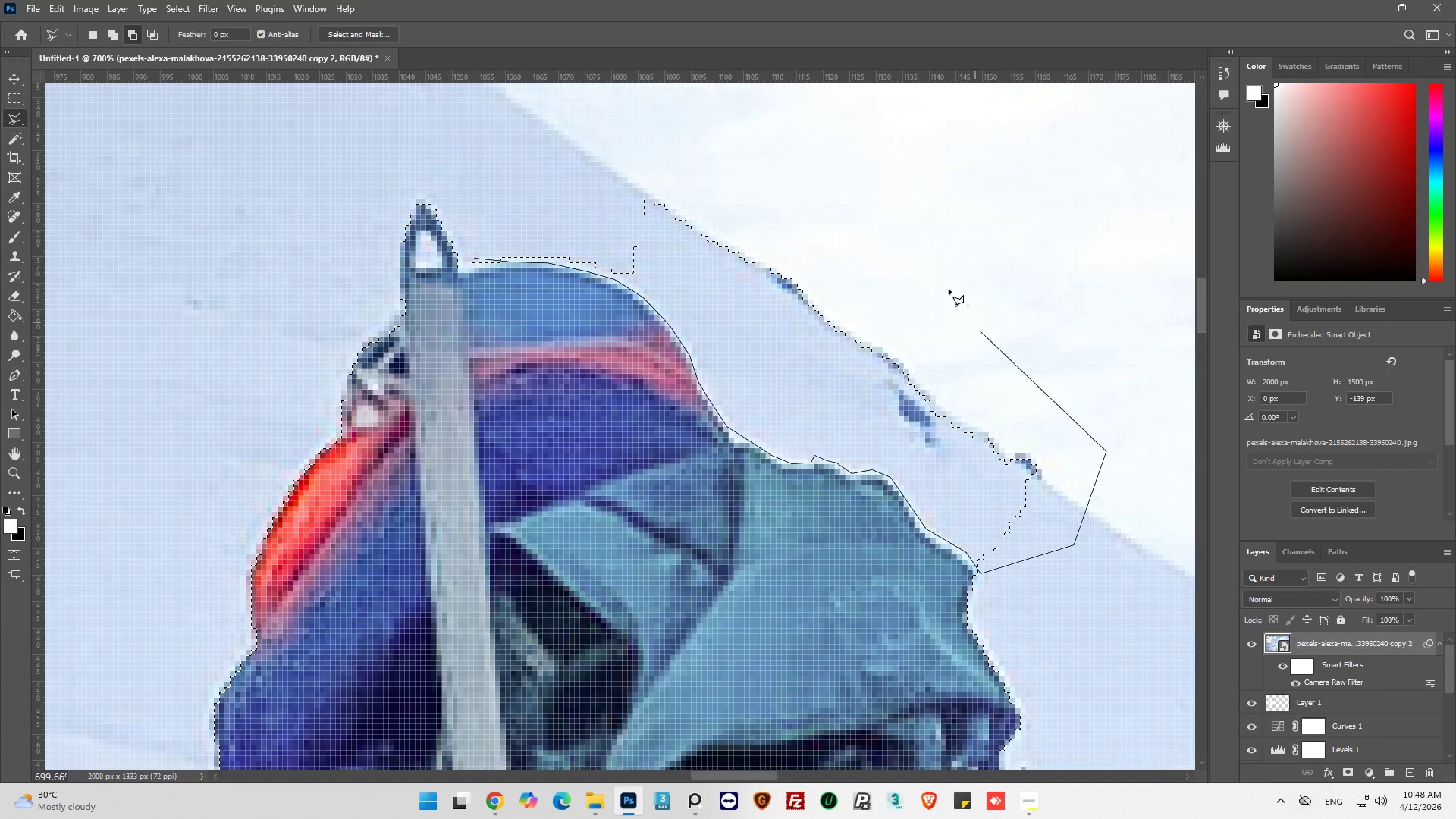 
left_click_drag(start_coordinate=[943, 281], to_coordinate=[936, 271])
 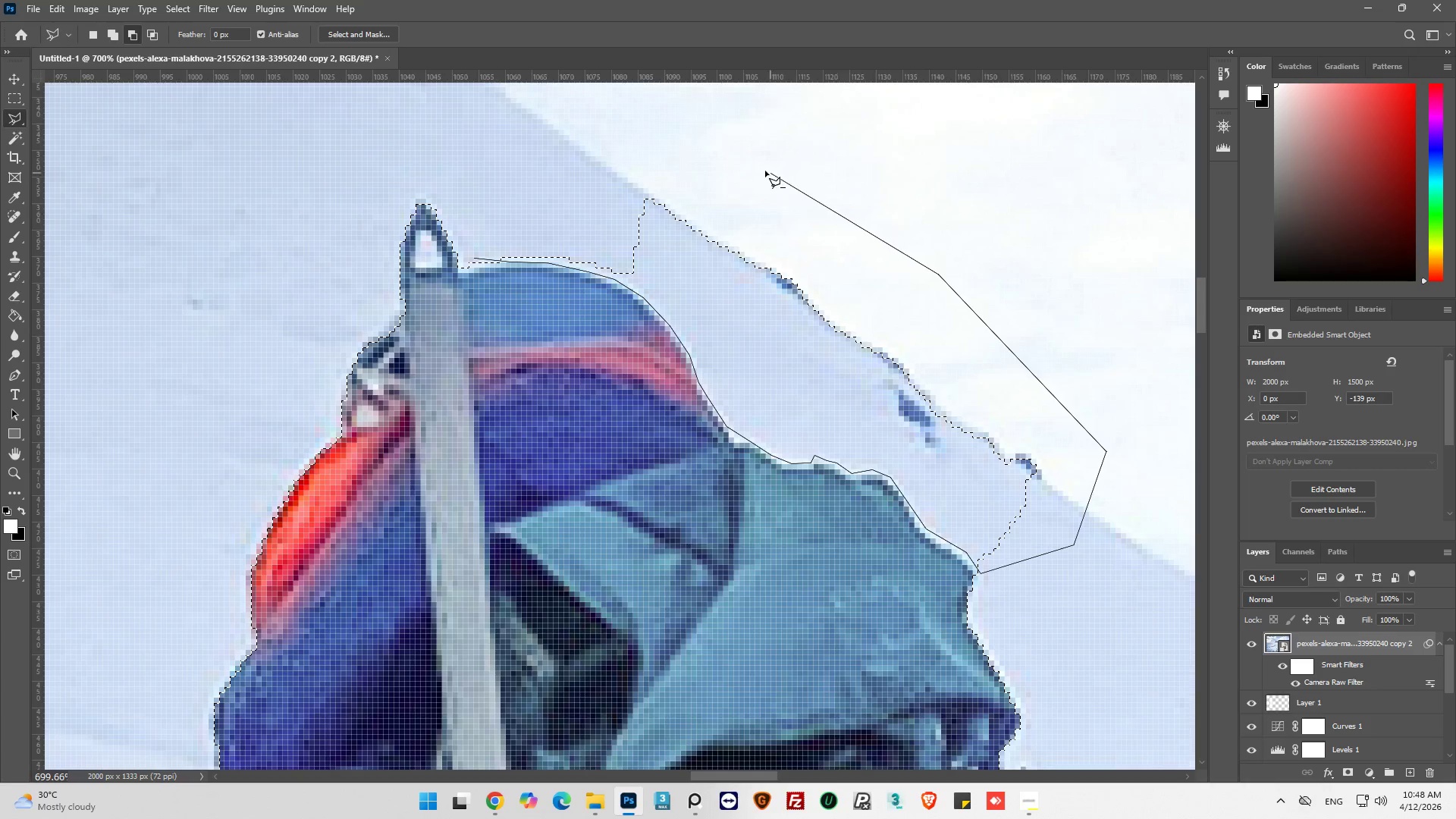 
left_click_drag(start_coordinate=[765, 171], to_coordinate=[748, 158])
 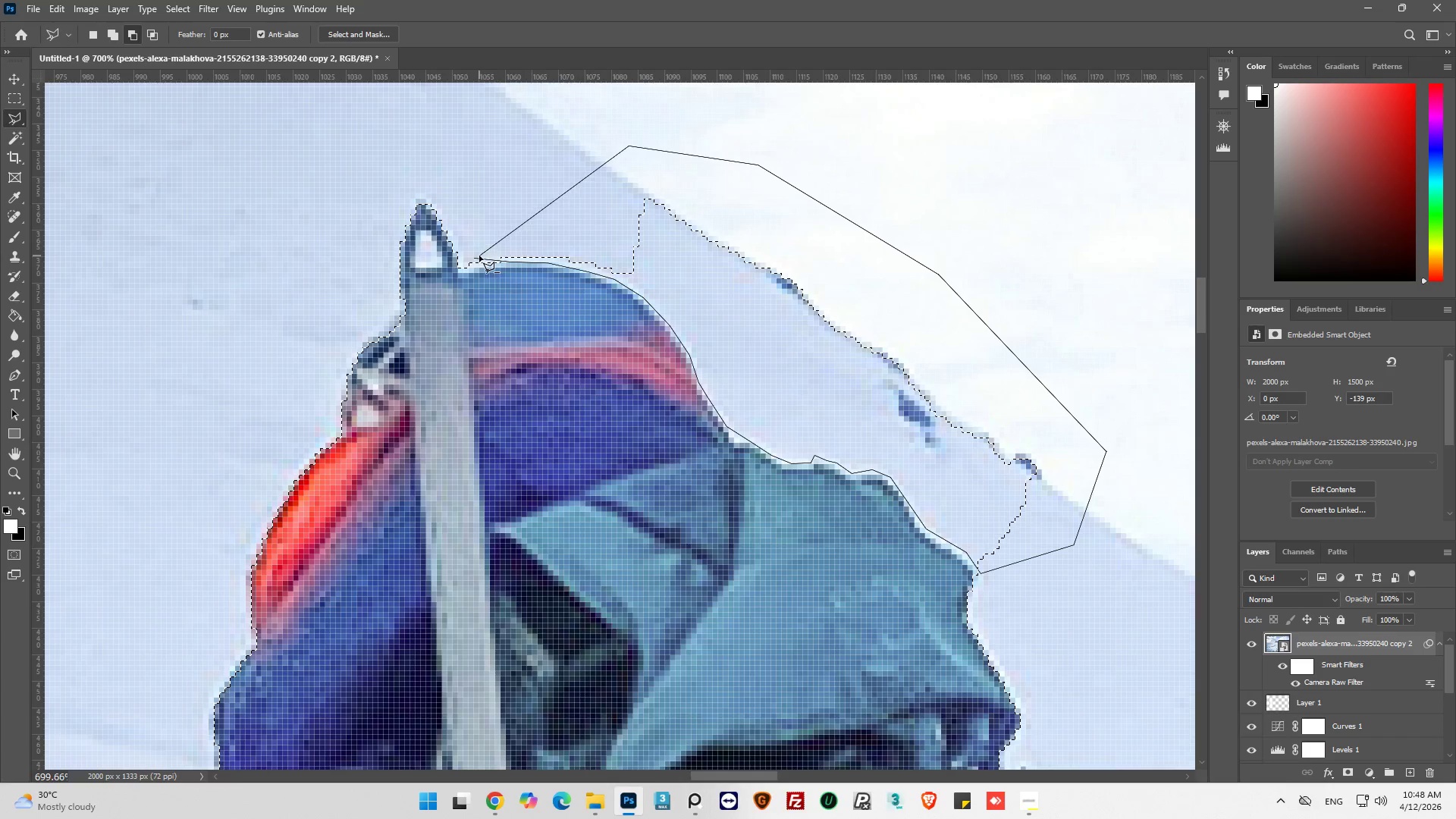 
left_click([472, 256])
 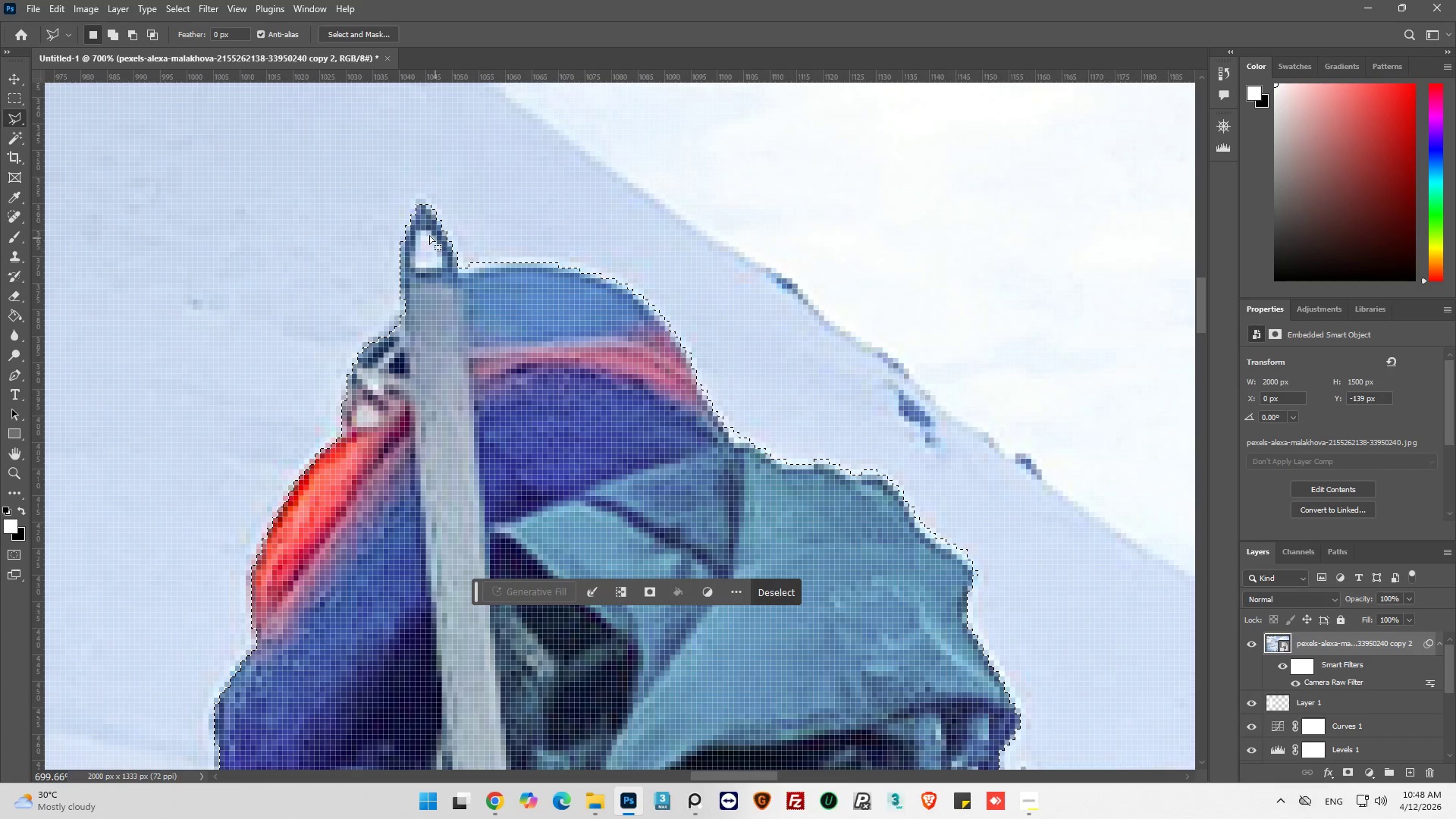 
hold_key(key=AltLeft, duration=0.8)
left_click([426, 234])
 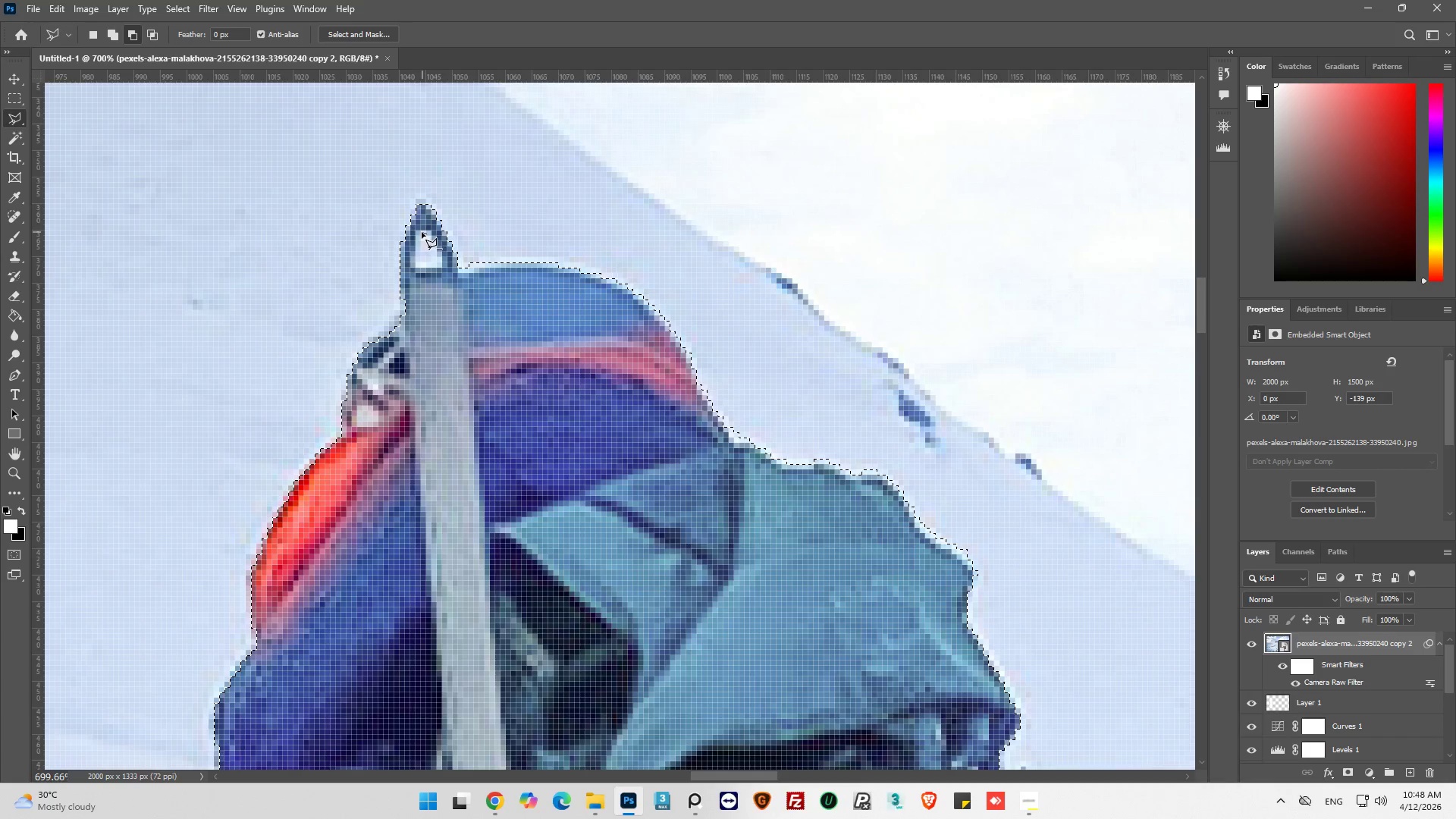 
left_click([422, 232])
 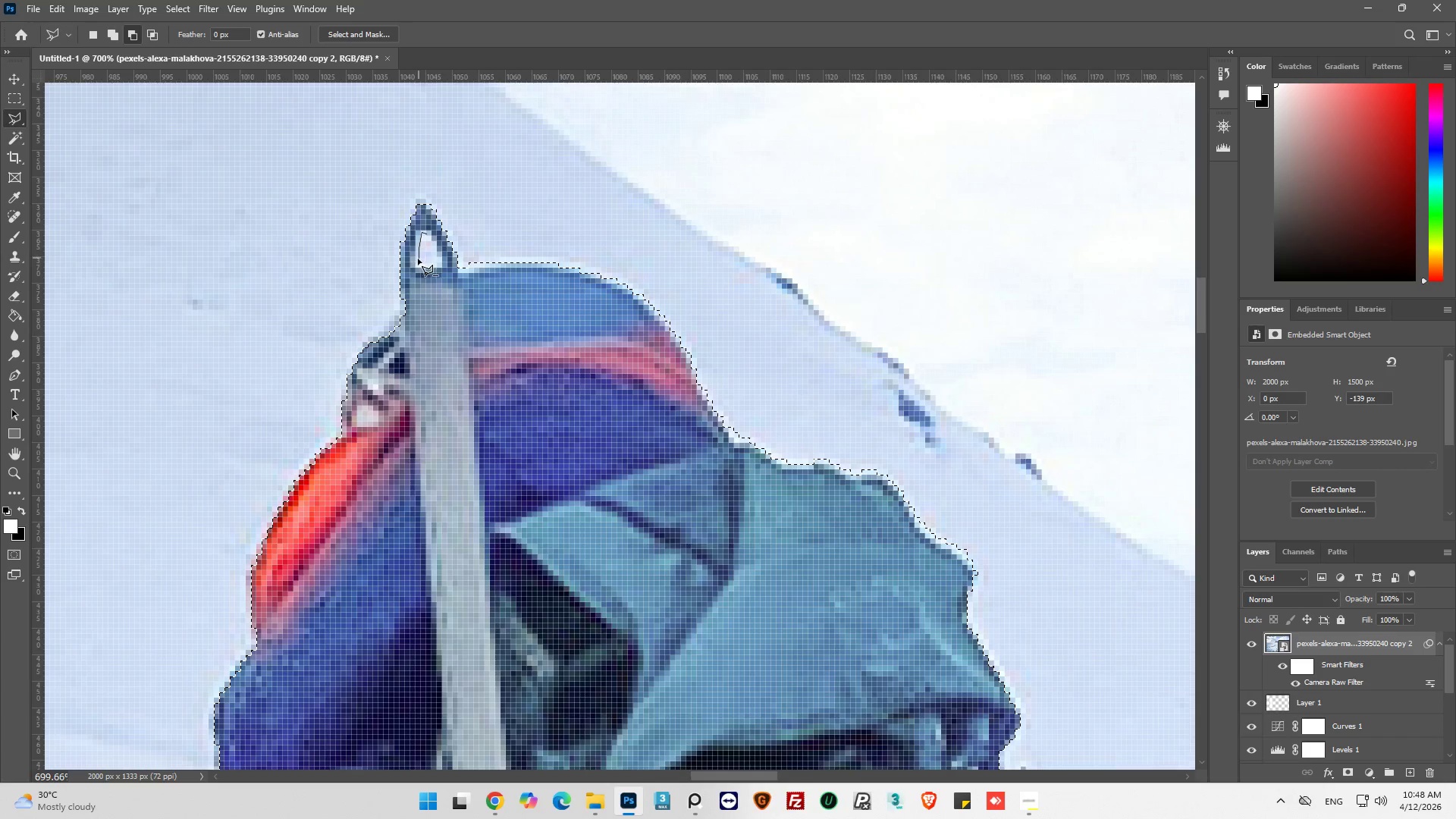 
left_click([416, 263])
 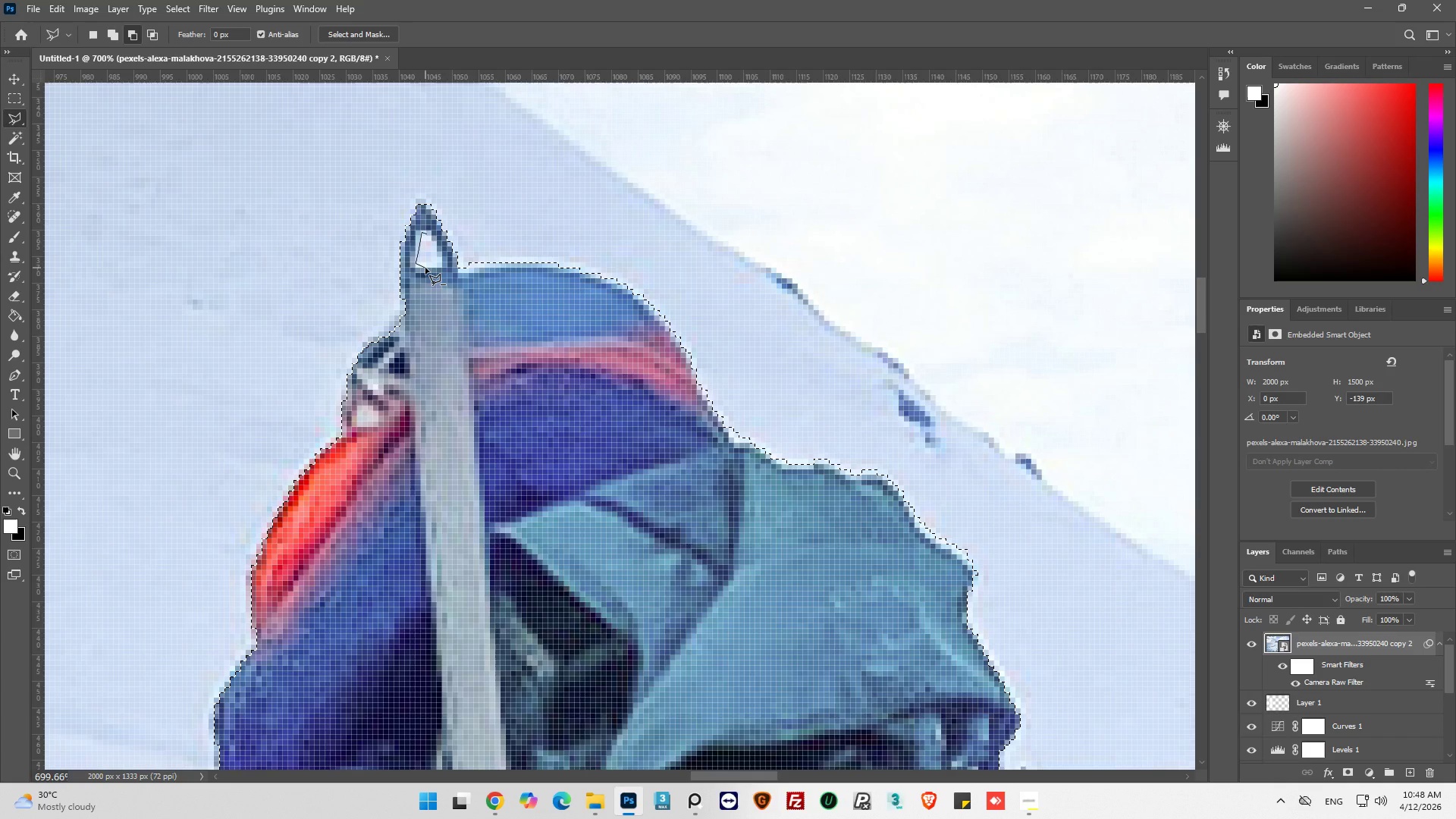 
left_click([425, 268])
 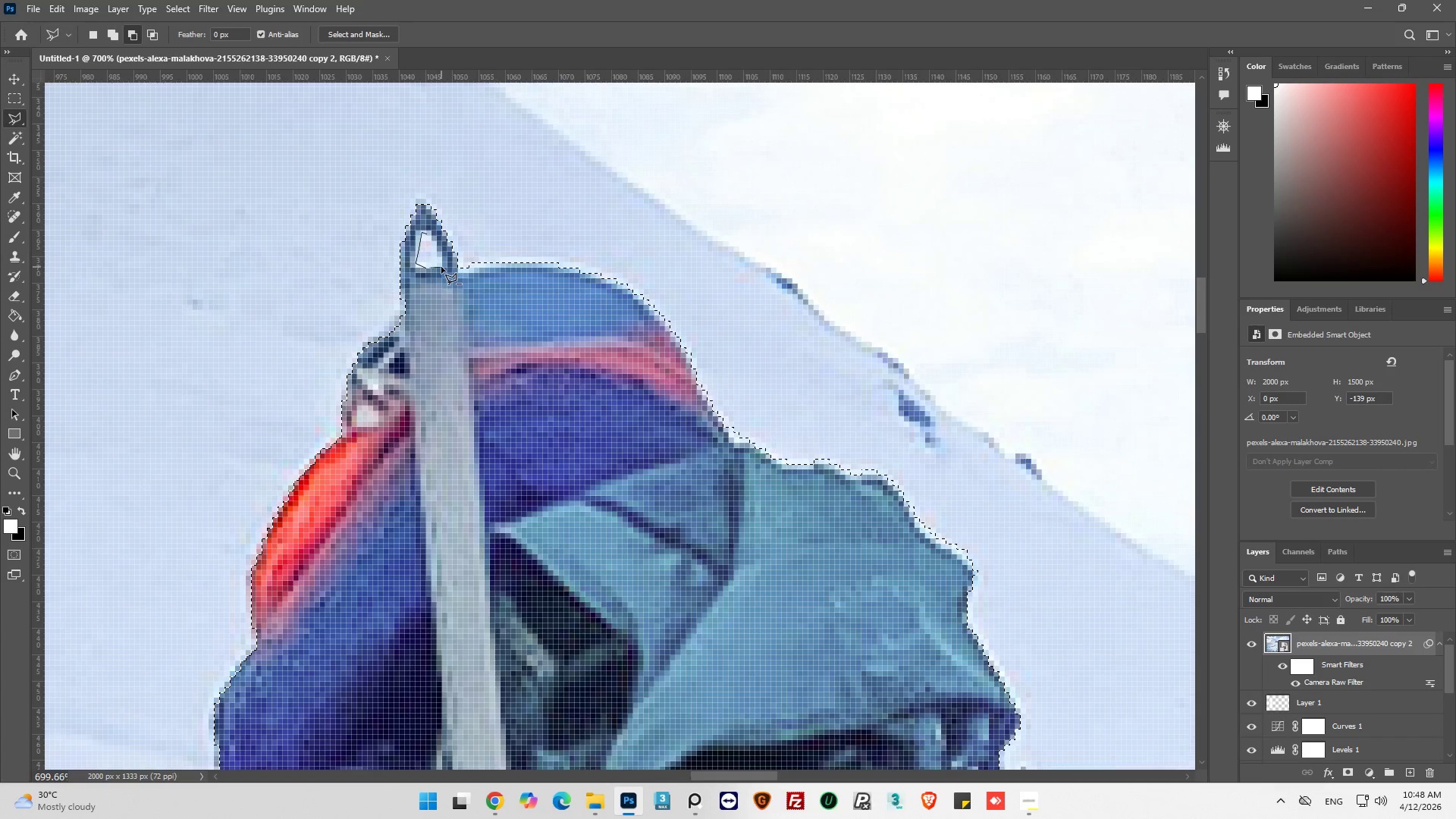 
left_click_drag(start_coordinate=[441, 267], to_coordinate=[441, 260])
 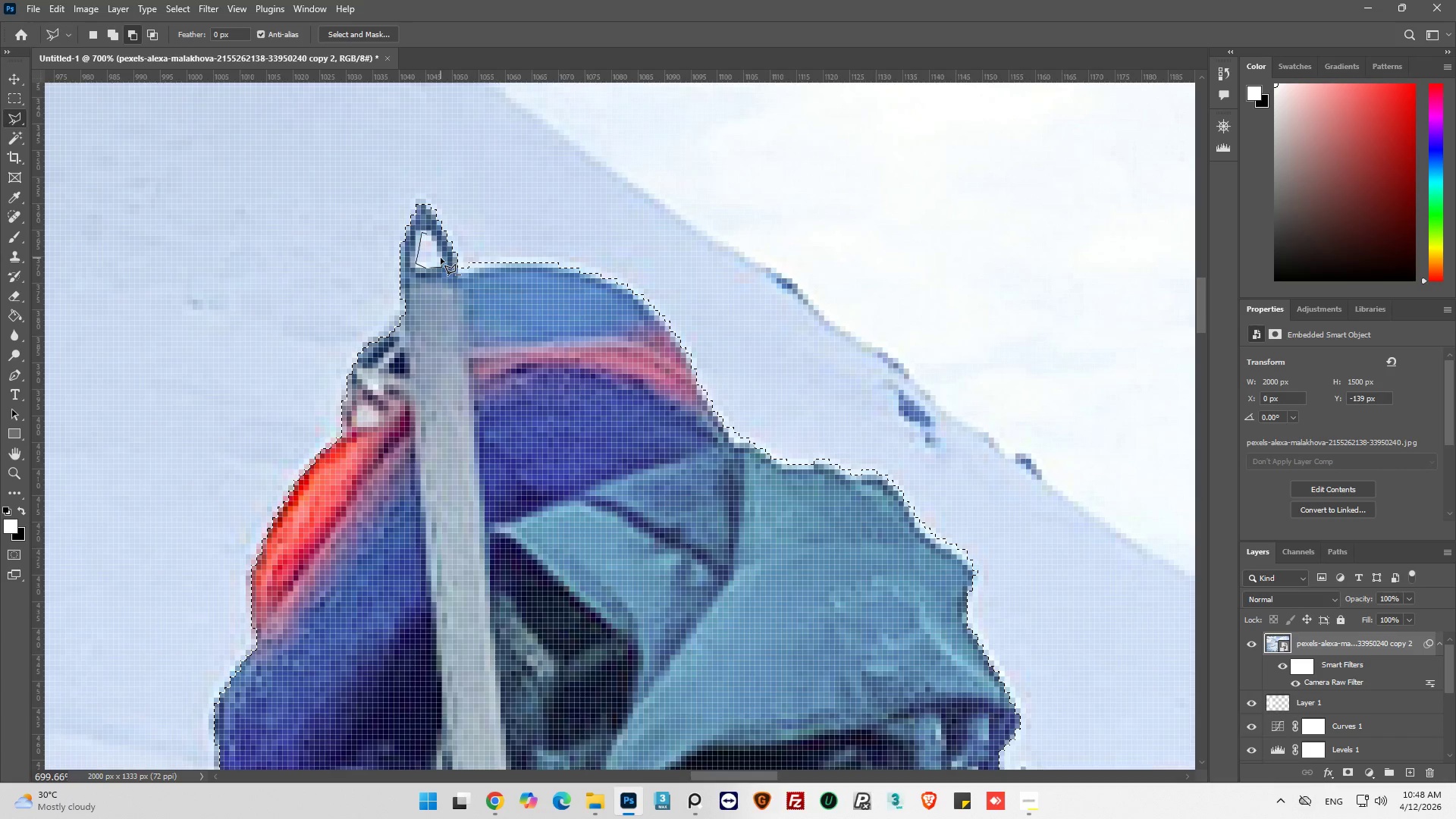 
left_click_drag(start_coordinate=[441, 258], to_coordinate=[438, 250])
 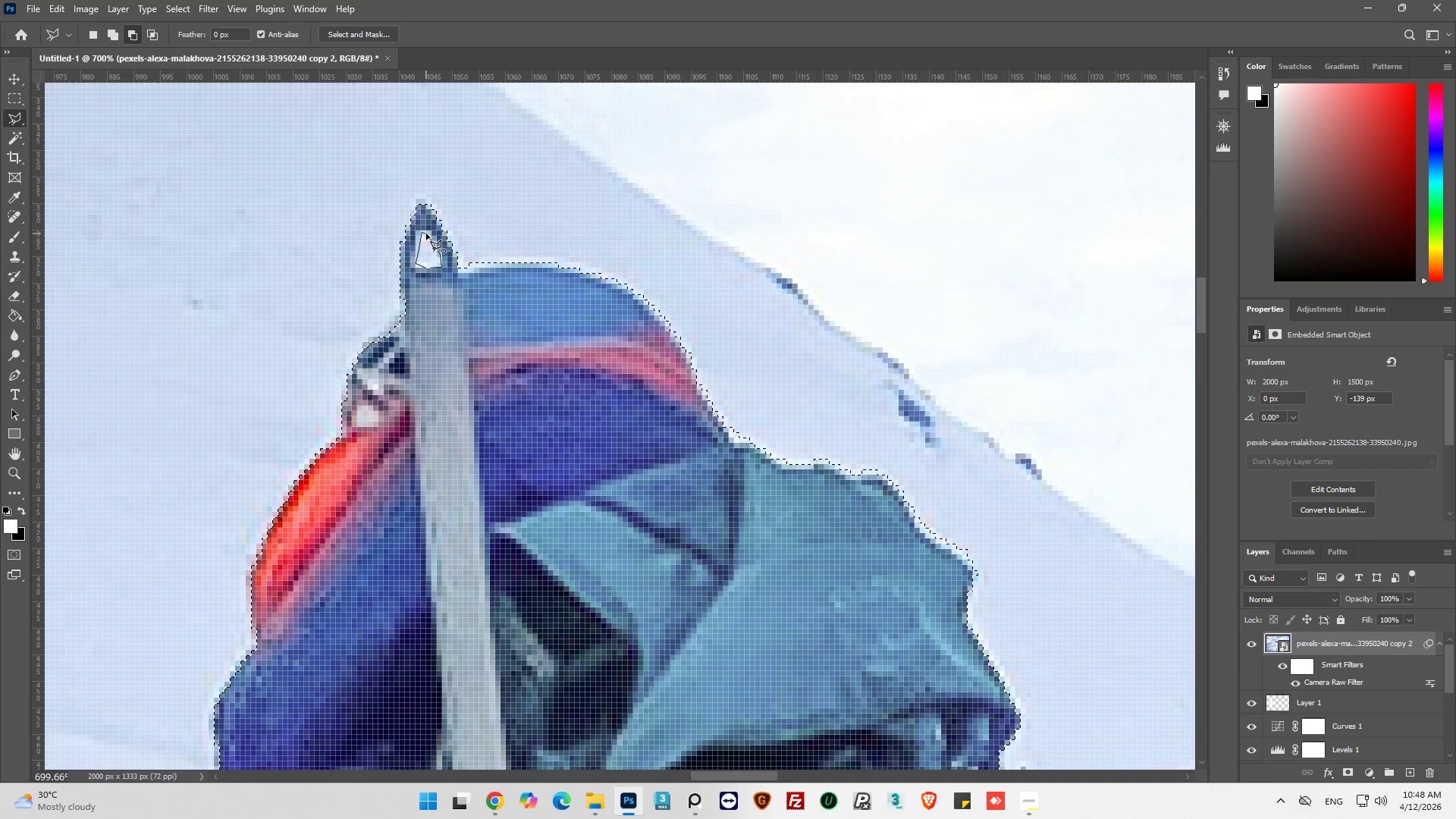 
left_click([425, 234])
 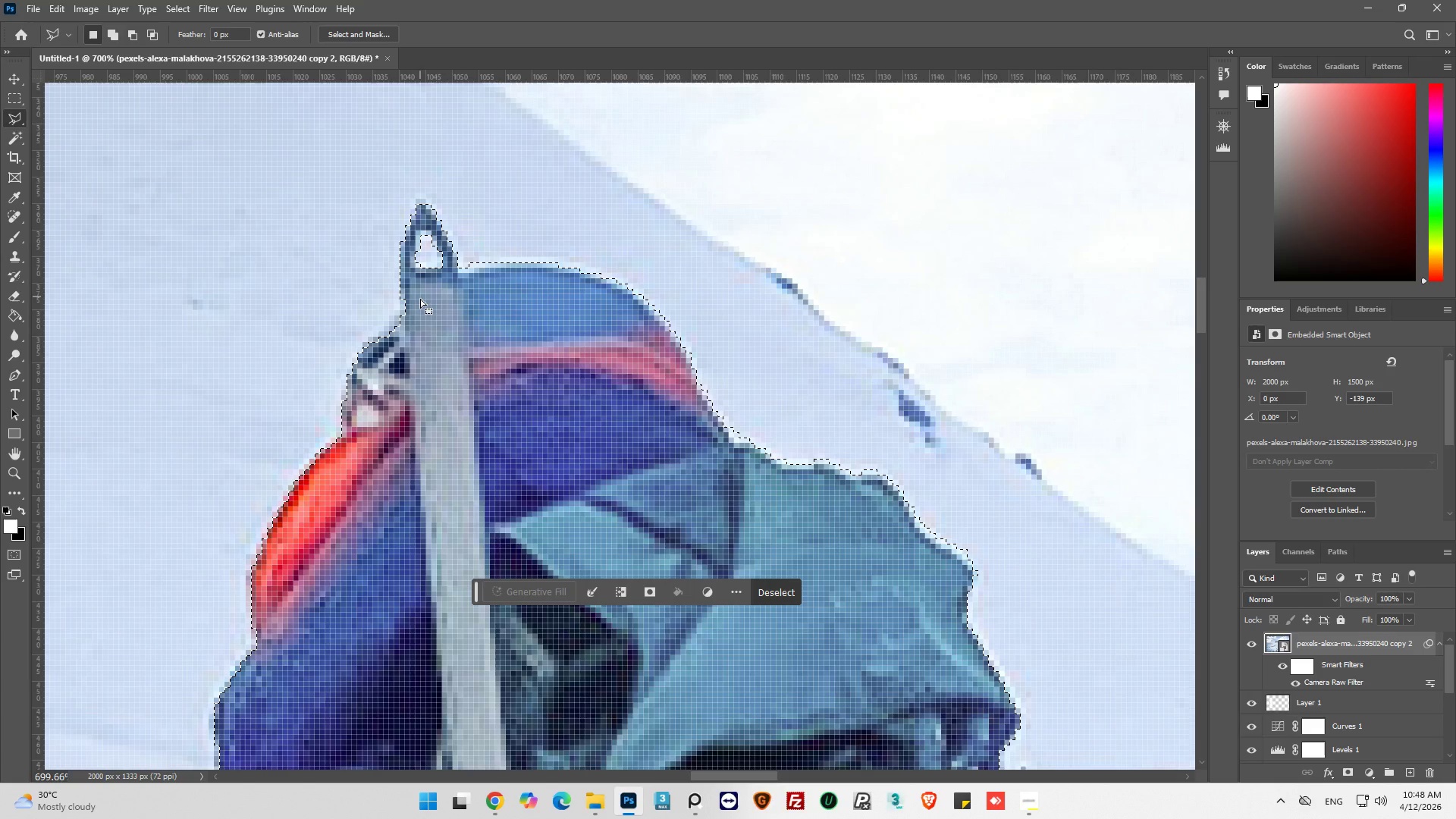 
hold_key(key=AltLeft, duration=0.47)
scroll: coordinate [426, 302], scroll_direction: down, amount: 13.0
 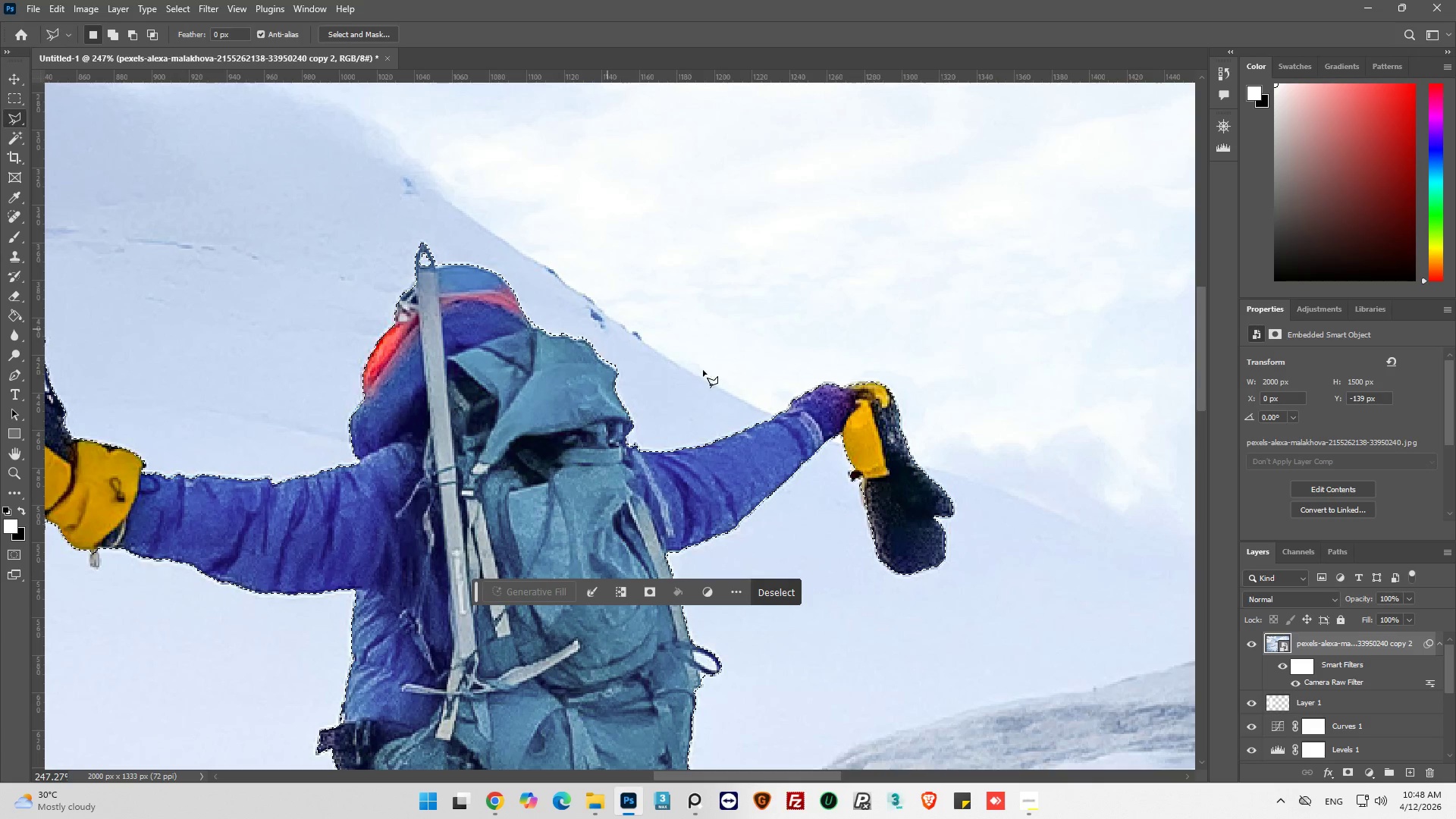 
hold_key(key=AltLeft, duration=0.89)
scroll: coordinate [859, 454], scroll_direction: up, amount: 9.0
 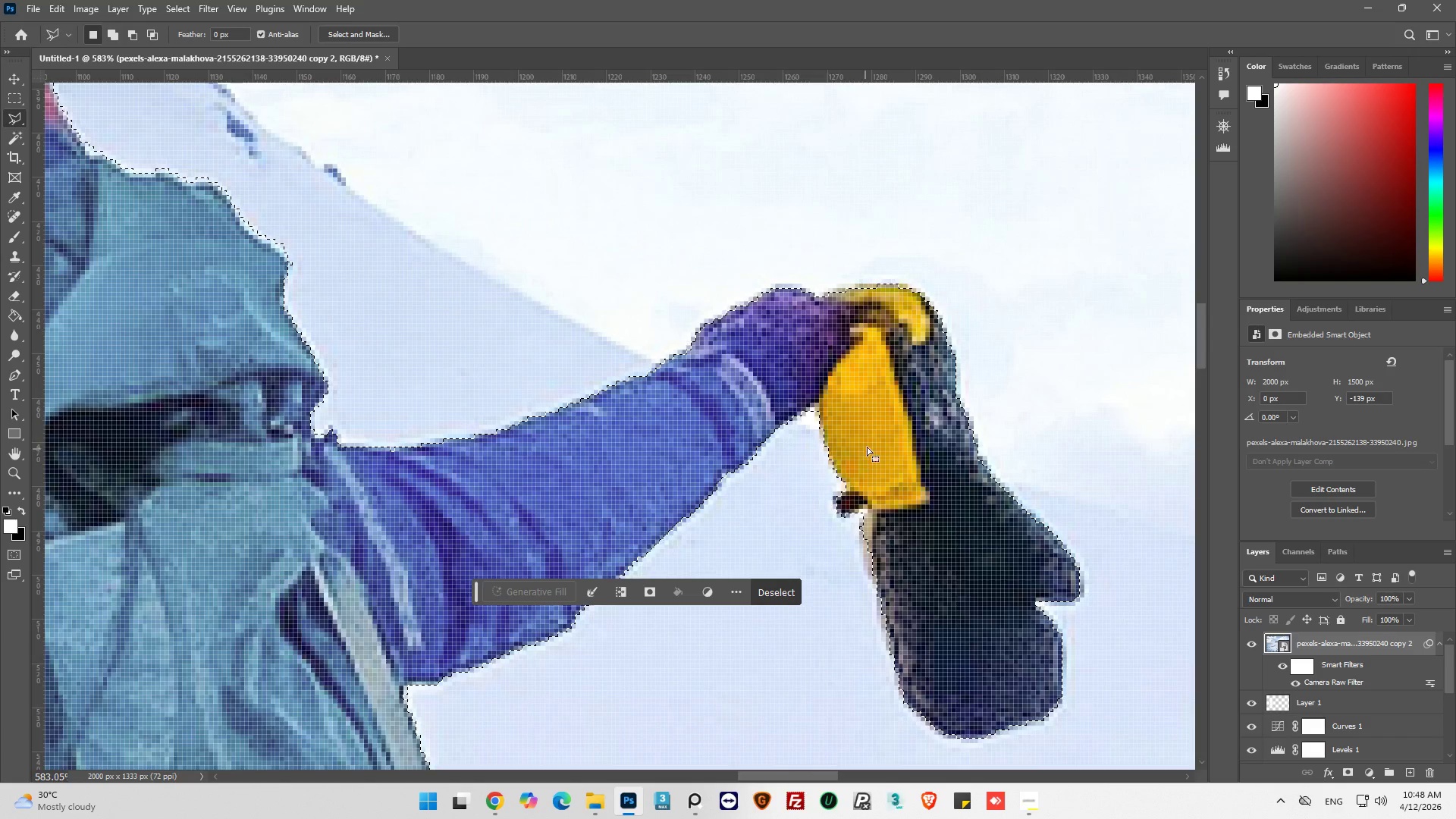 
hold_key(key=AltLeft, duration=0.67)
scroll: coordinate [805, 294], scroll_direction: up, amount: 8.0
 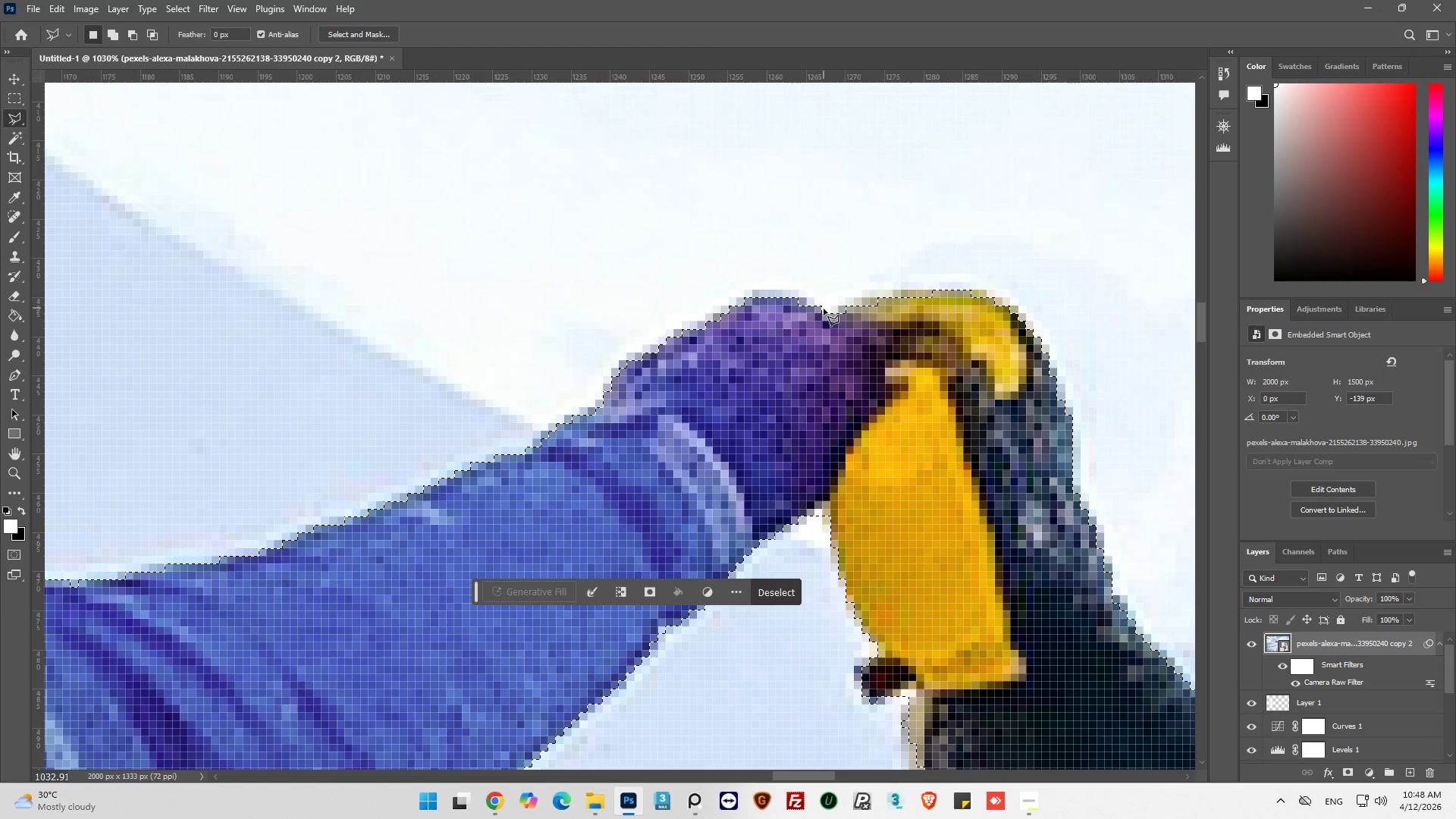 
hold_key(key=ShiftLeft, duration=1.5)
 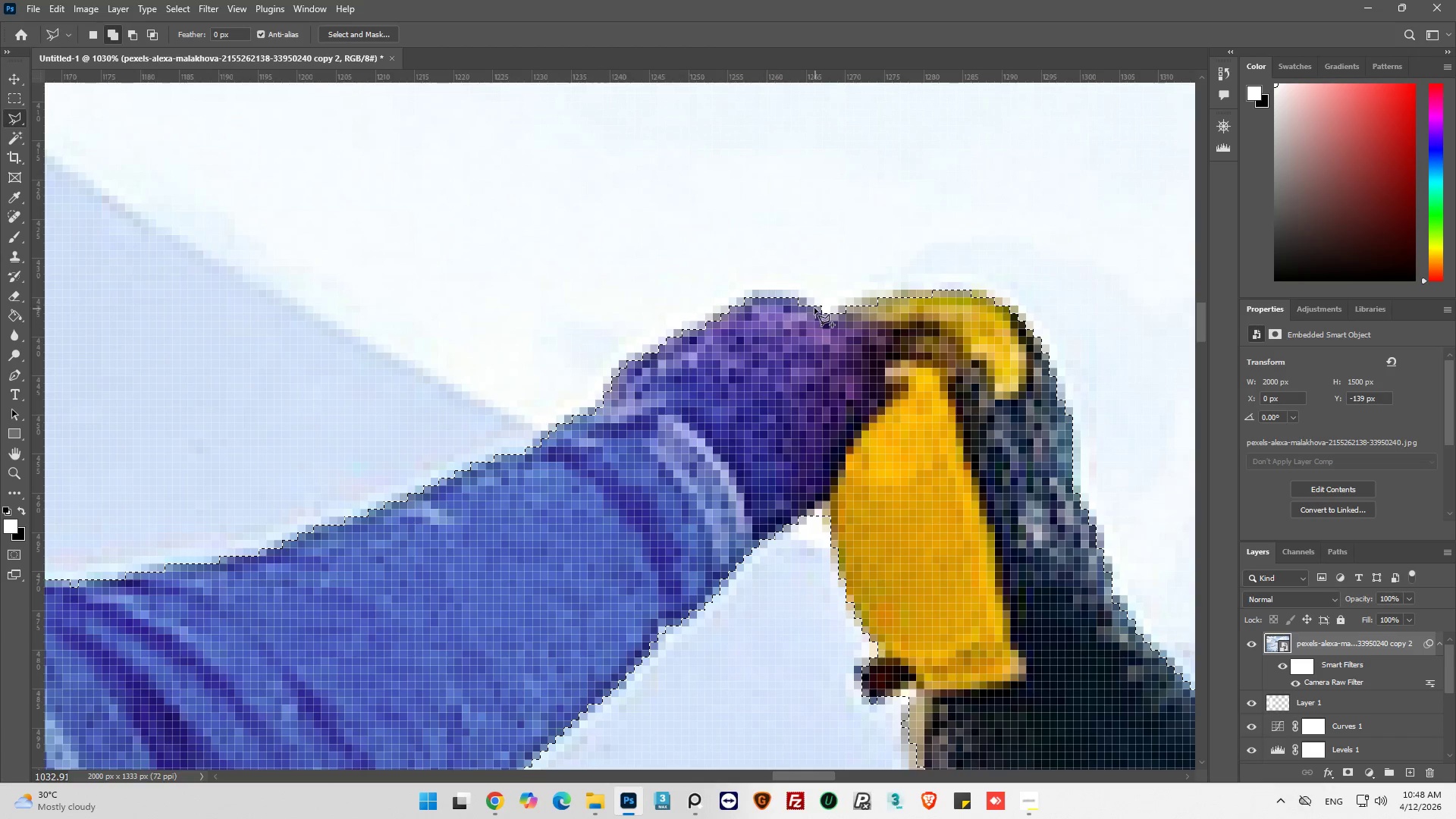 
hold_key(key=ShiftLeft, duration=0.45)
 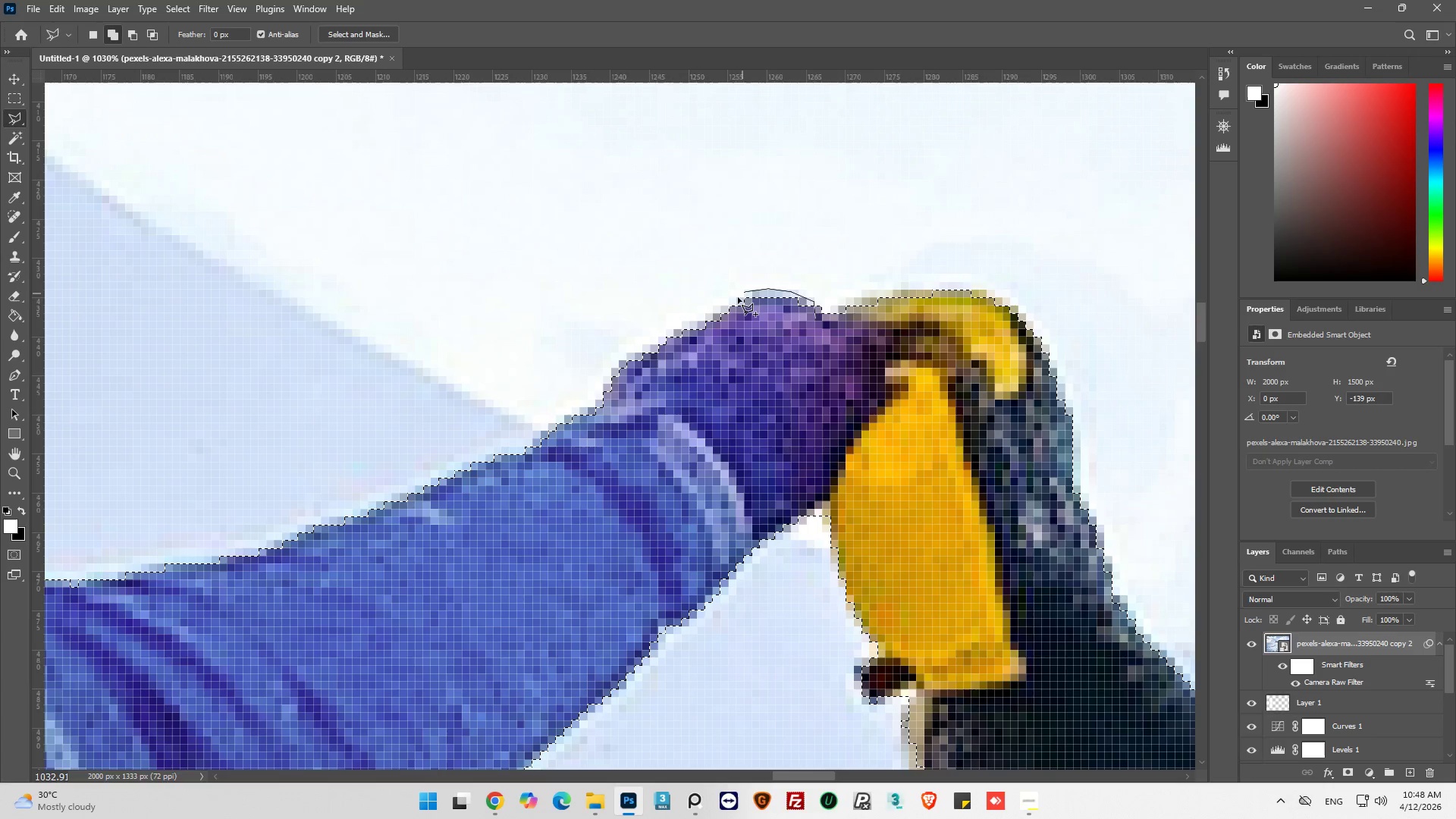 
left_click_drag(start_coordinate=[726, 302], to_coordinate=[723, 303])
 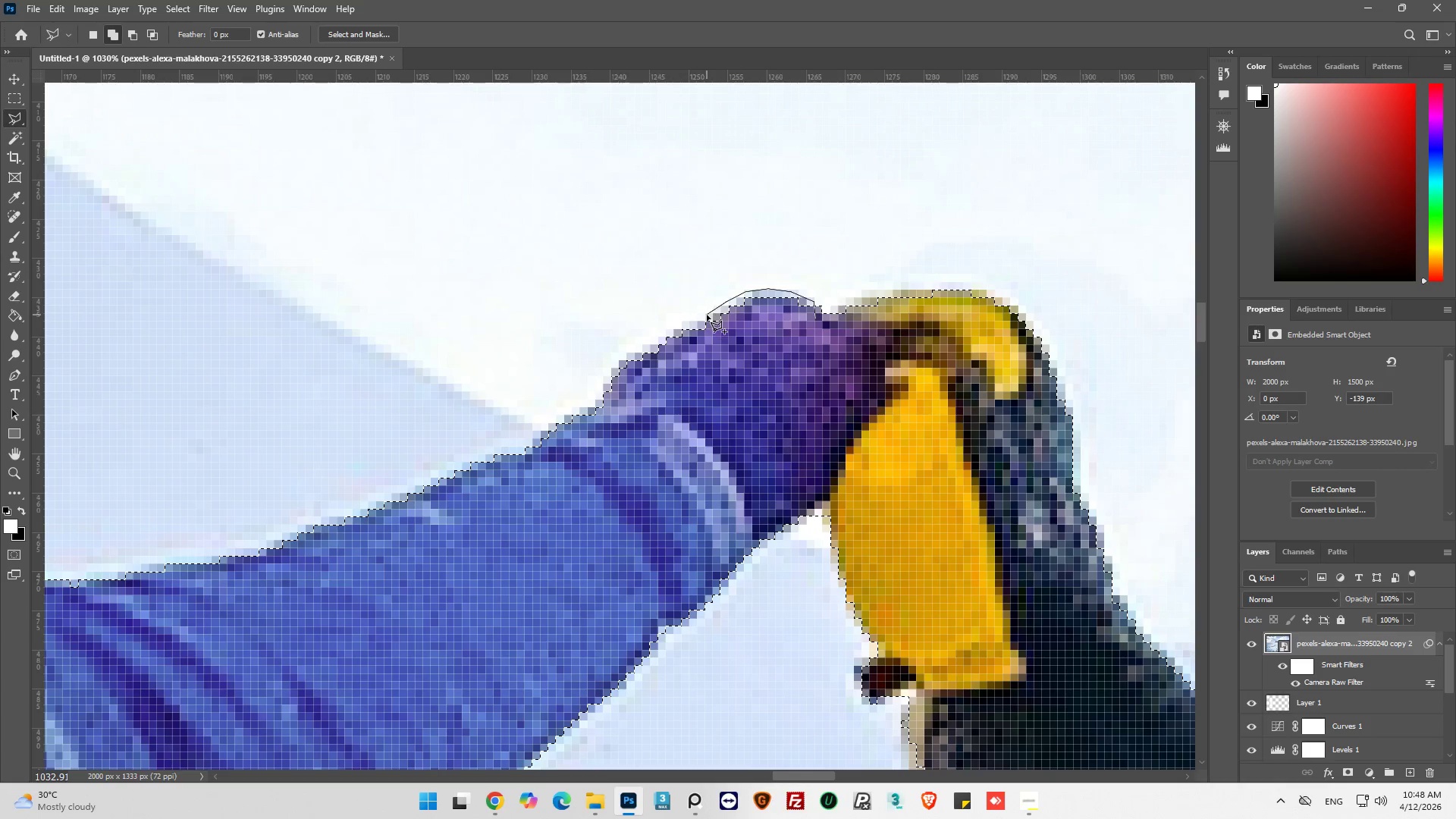 
left_click_drag(start_coordinate=[707, 315], to_coordinate=[697, 318])
 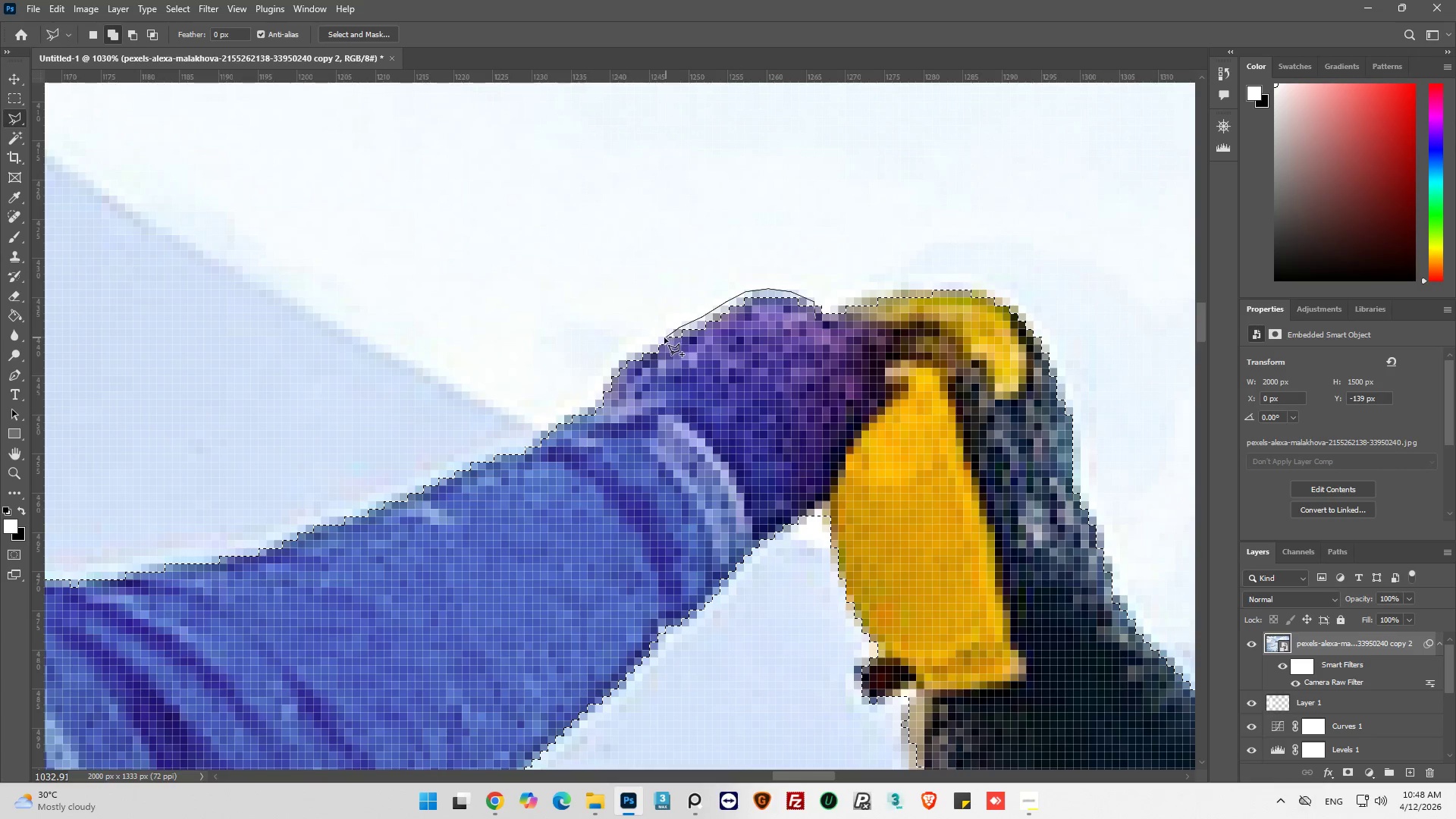 
left_click_drag(start_coordinate=[662, 337], to_coordinate=[658, 340])
 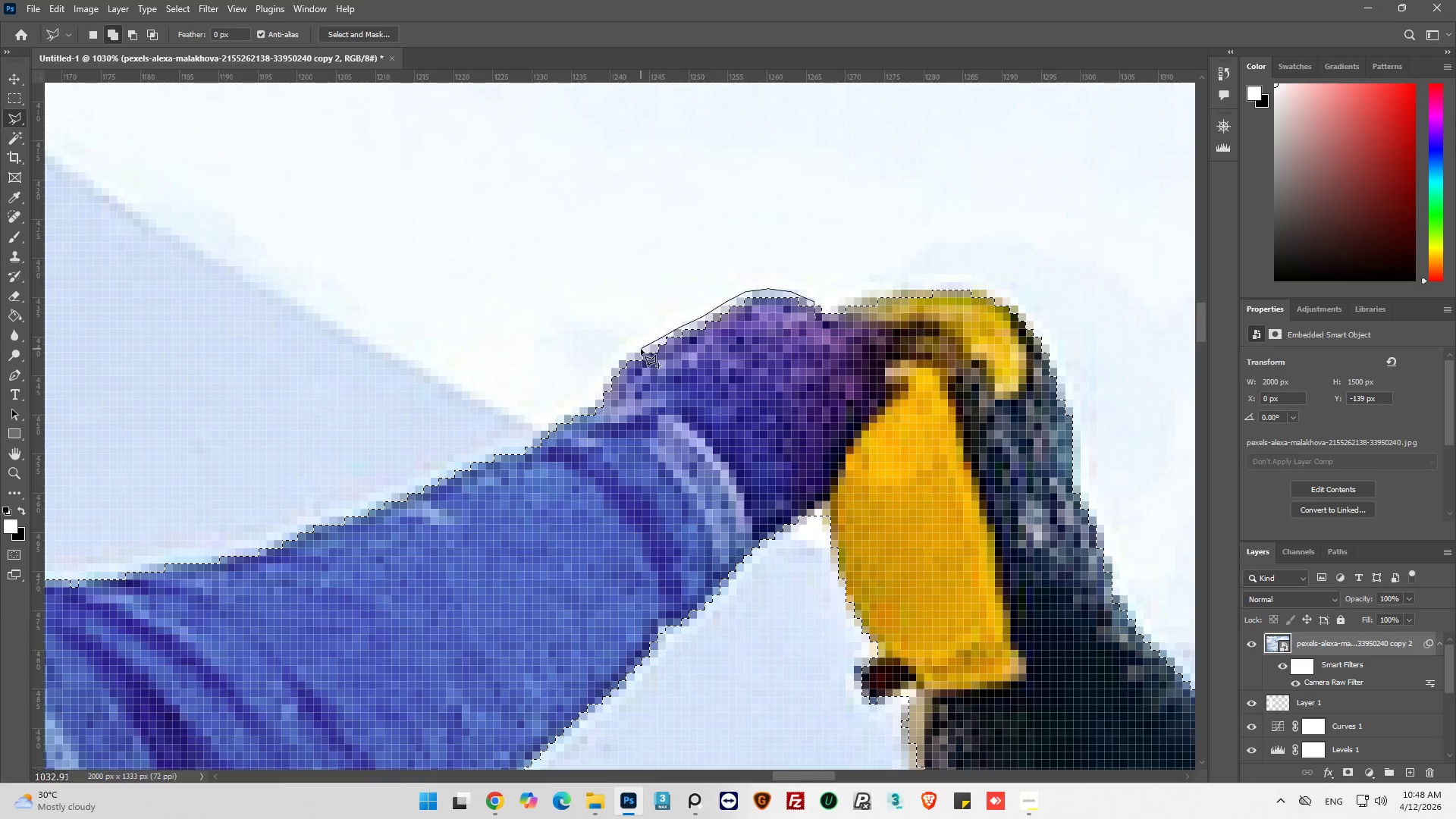 
left_click_drag(start_coordinate=[641, 348], to_coordinate=[637, 353])
 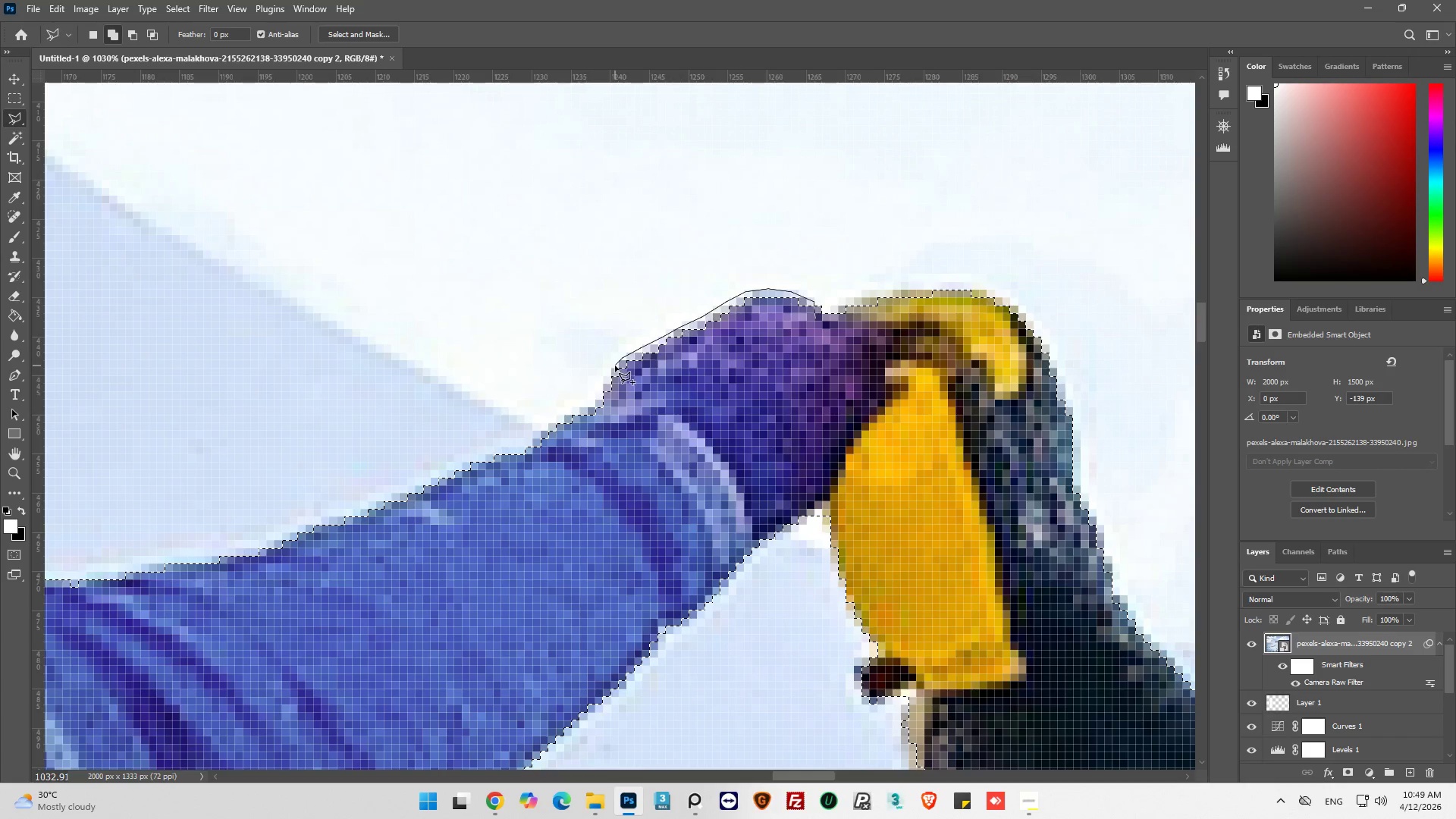 
left_click([615, 366])
 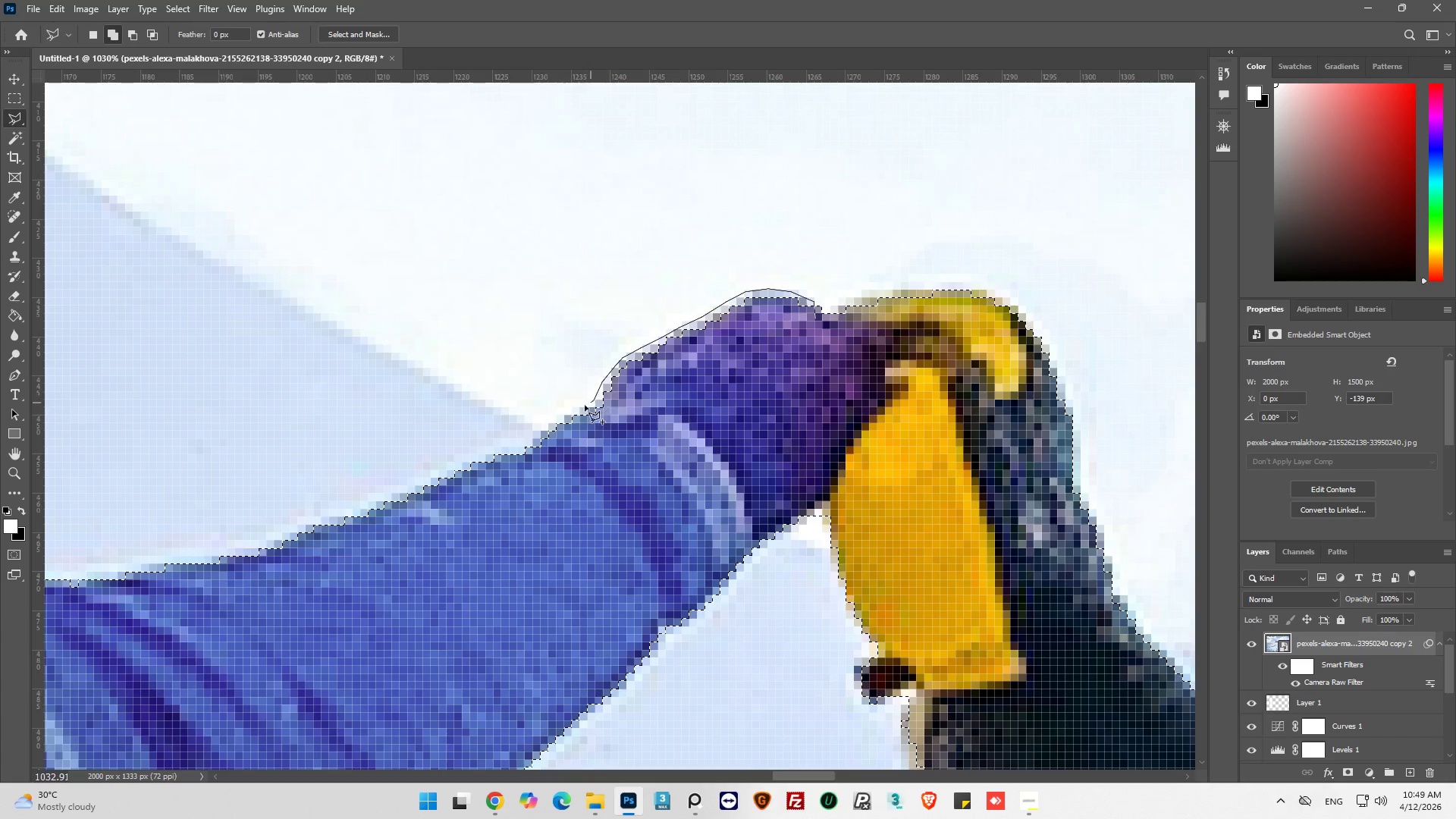 
left_click([577, 409])
 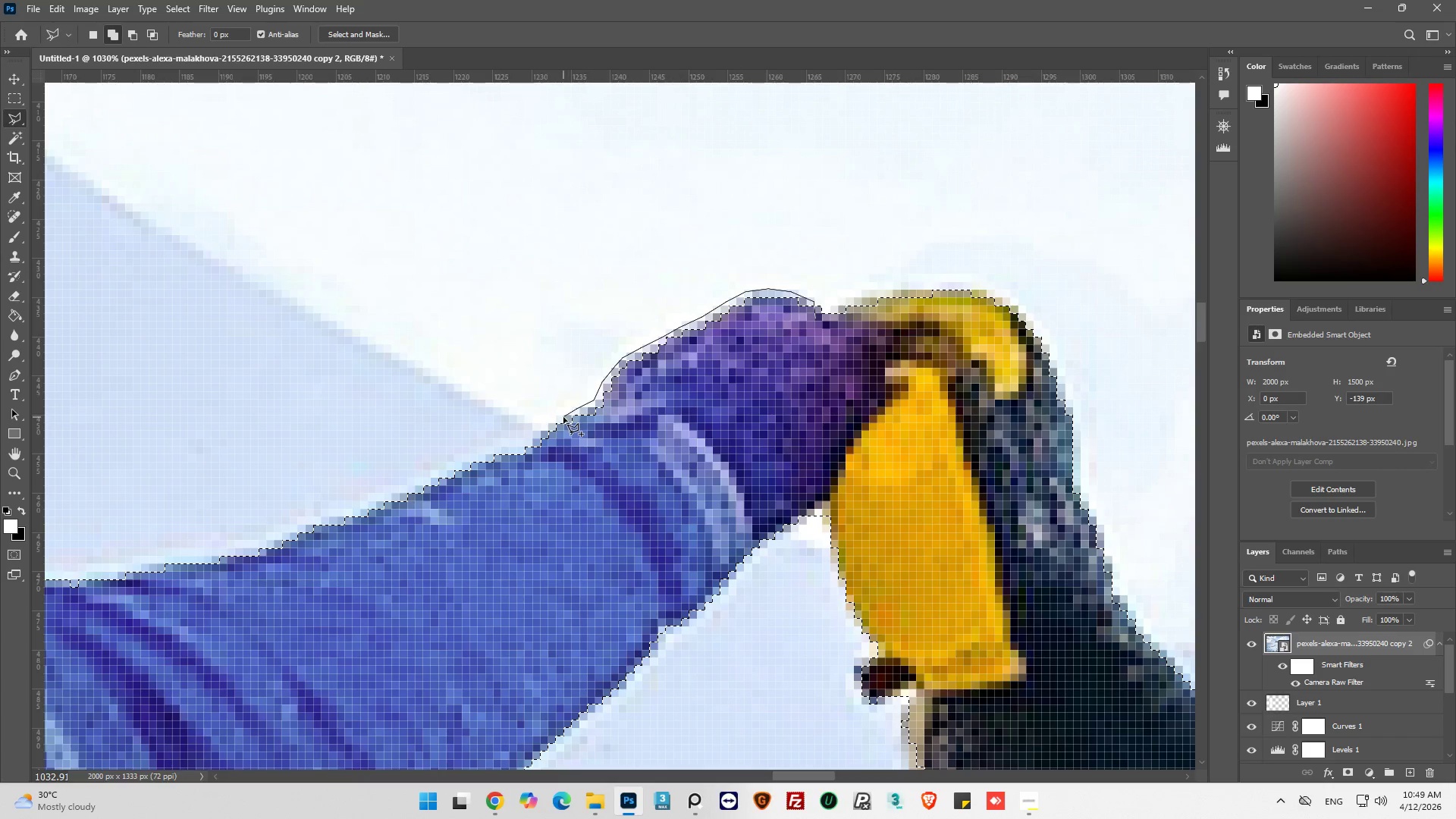 
left_click_drag(start_coordinate=[563, 417], to_coordinate=[556, 424])
 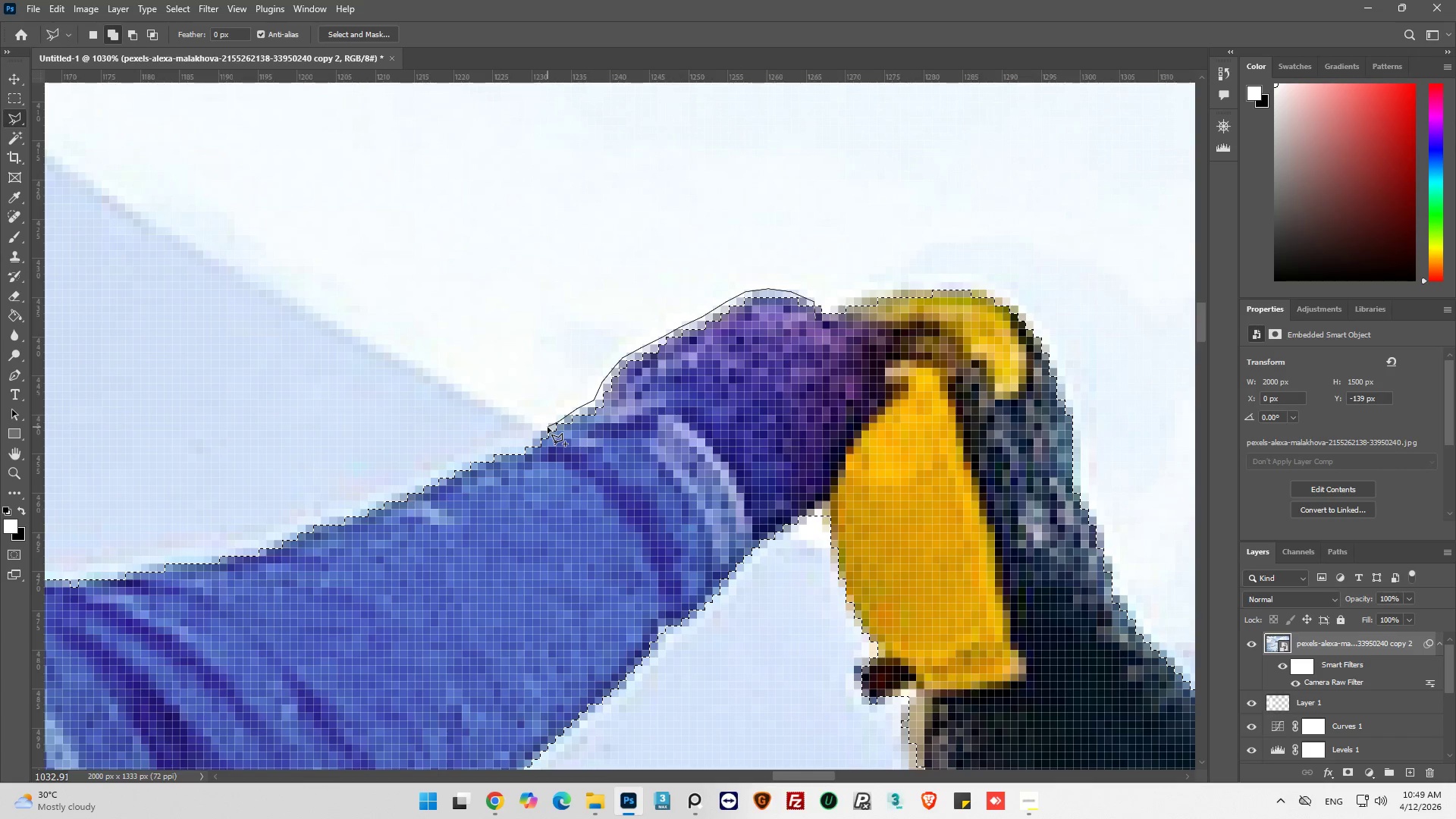 
left_click_drag(start_coordinate=[547, 427], to_coordinate=[544, 431])
 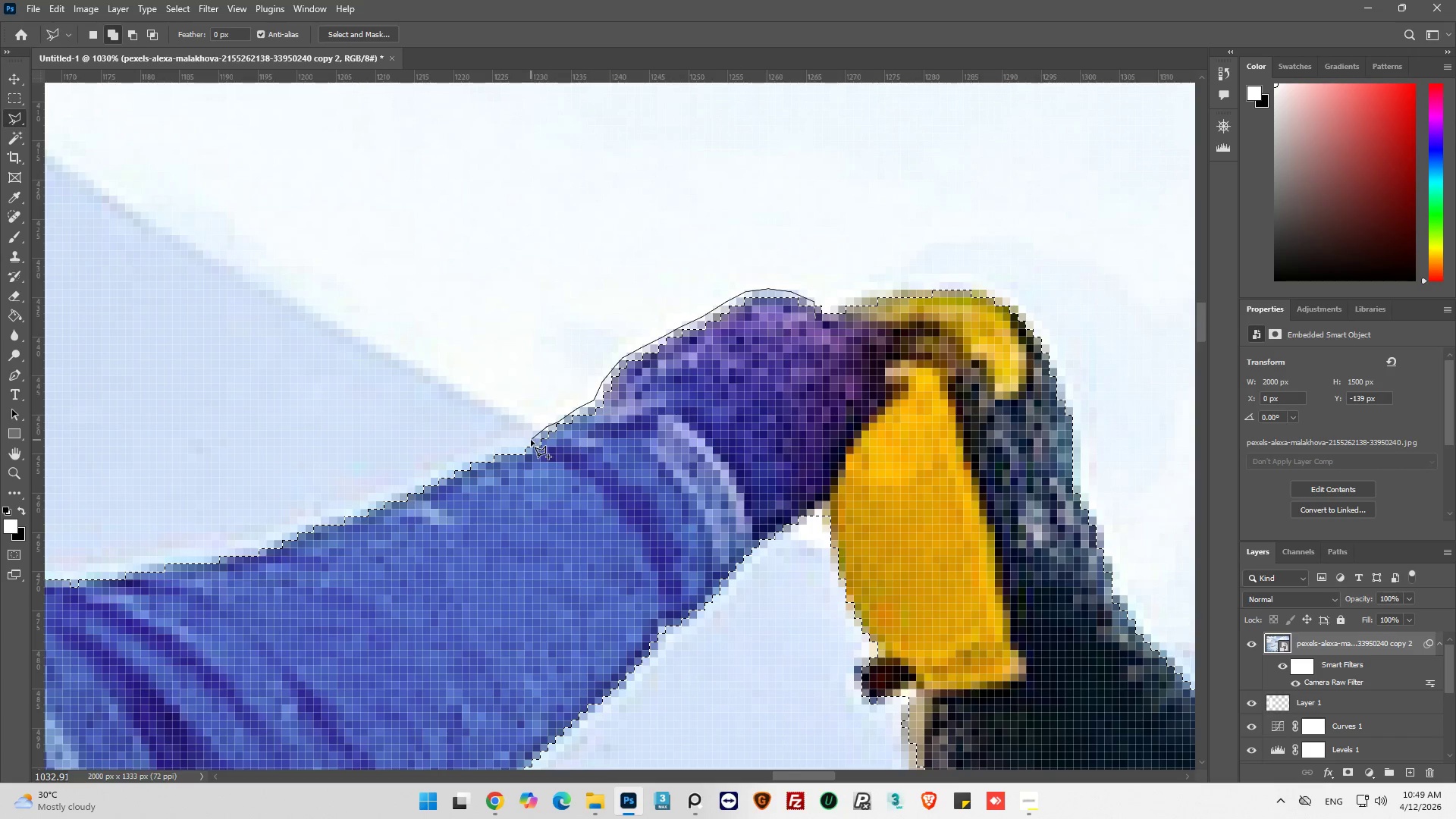 
left_click_drag(start_coordinate=[531, 440], to_coordinate=[526, 445])
 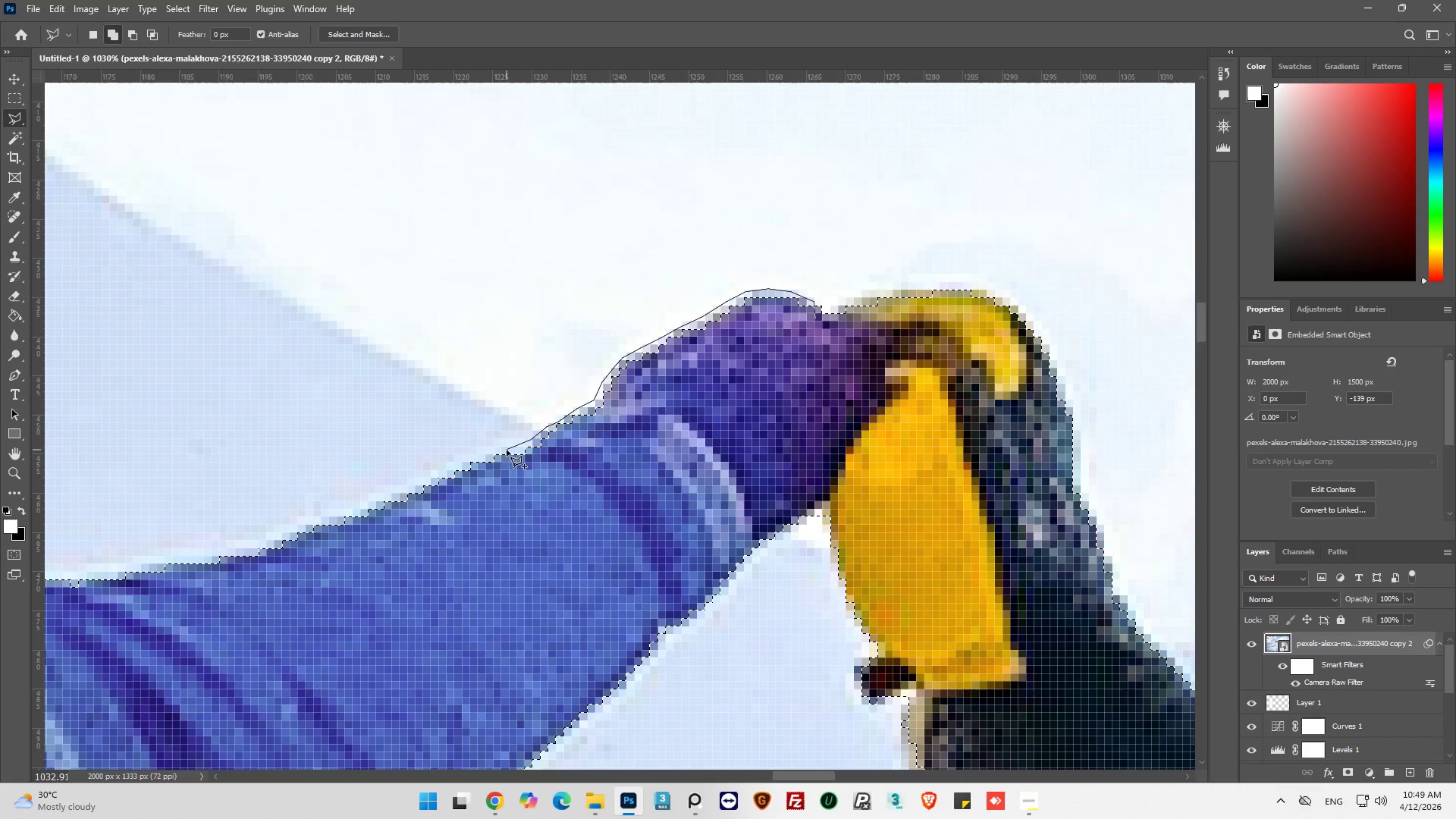 
left_click_drag(start_coordinate=[507, 450], to_coordinate=[500, 456])
 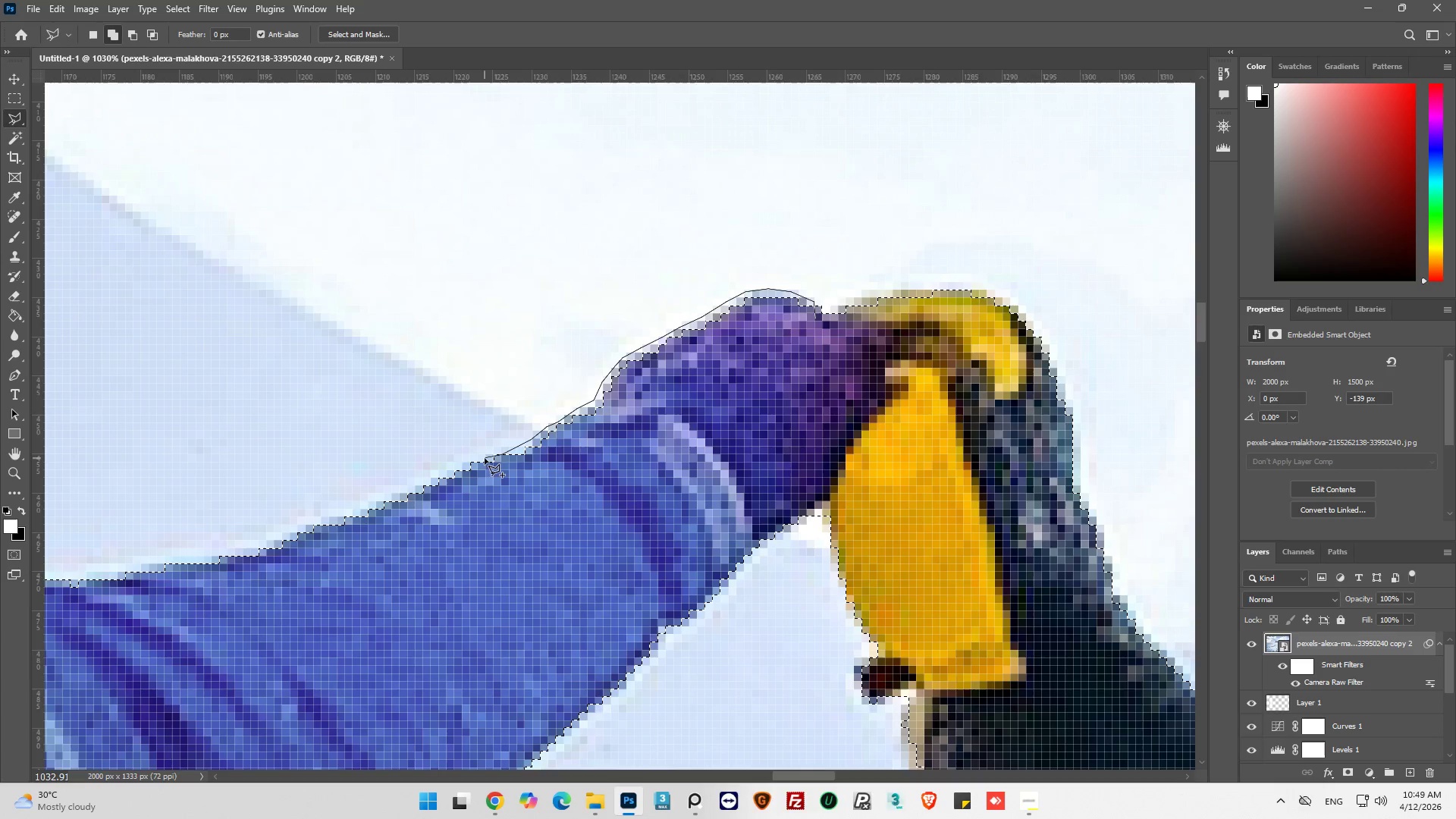 
left_click_drag(start_coordinate=[483, 458], to_coordinate=[477, 462])
 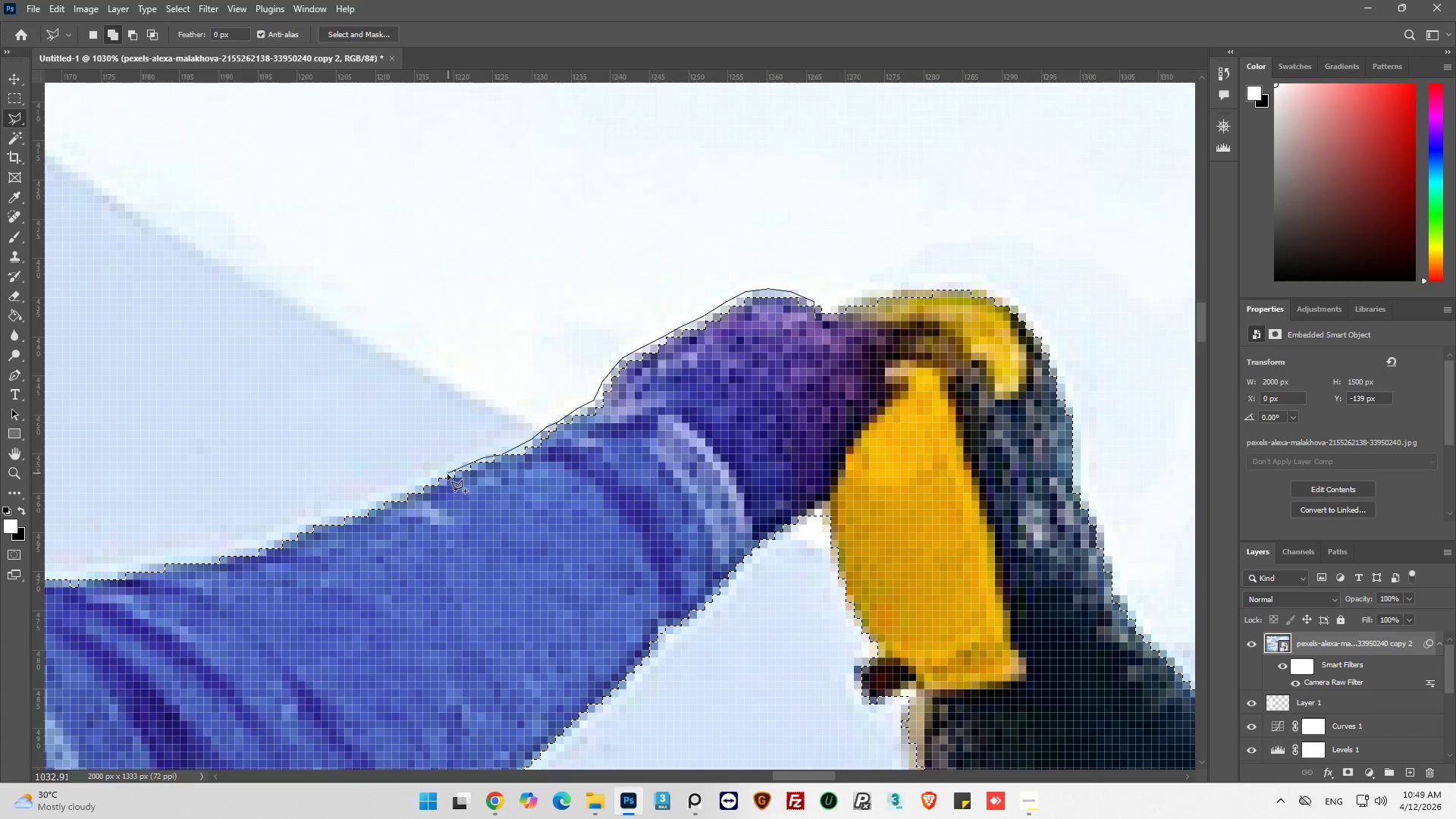 
left_click_drag(start_coordinate=[432, 481], to_coordinate=[422, 486])
 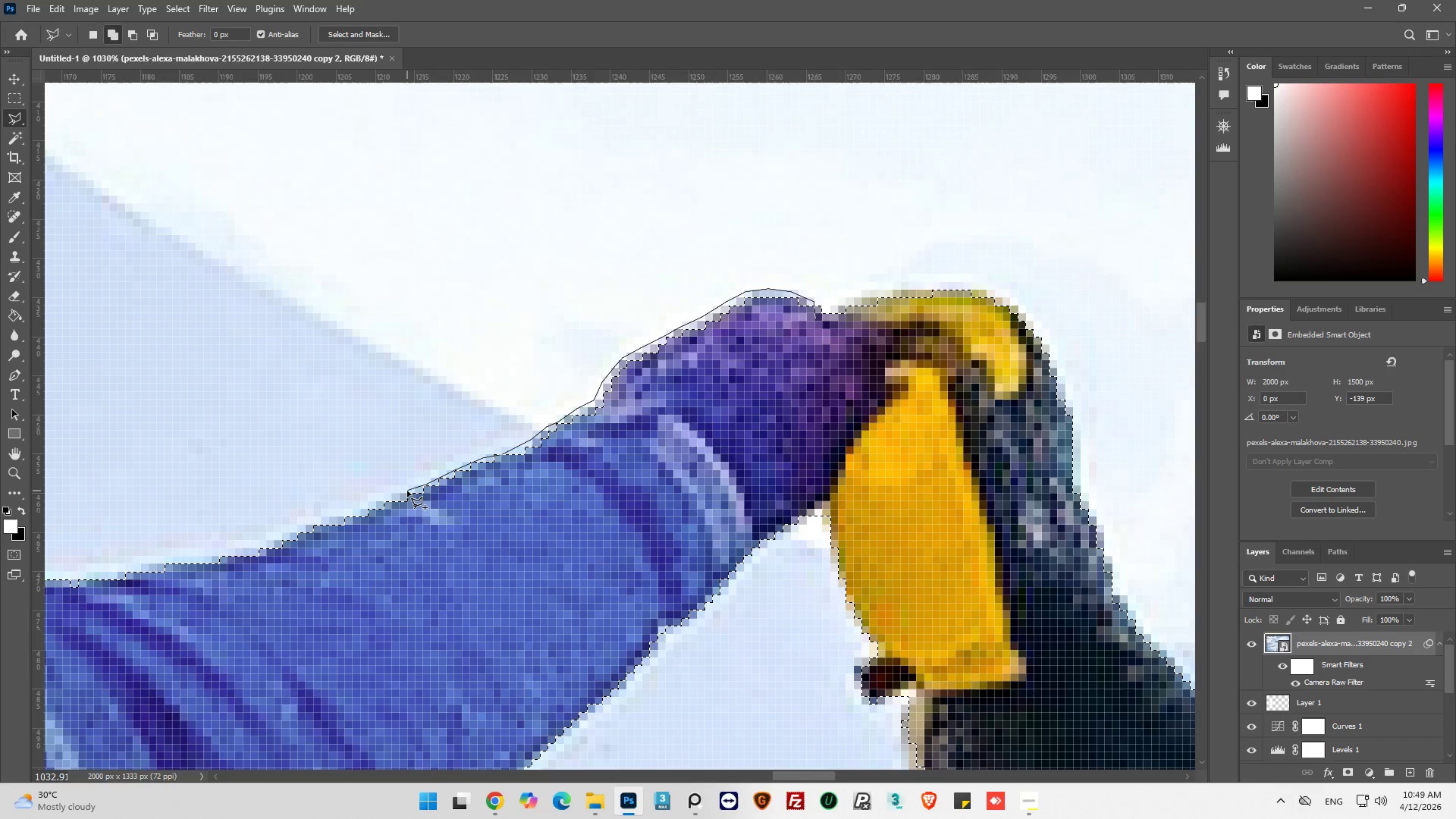 
left_click_drag(start_coordinate=[406, 491], to_coordinate=[397, 496])
 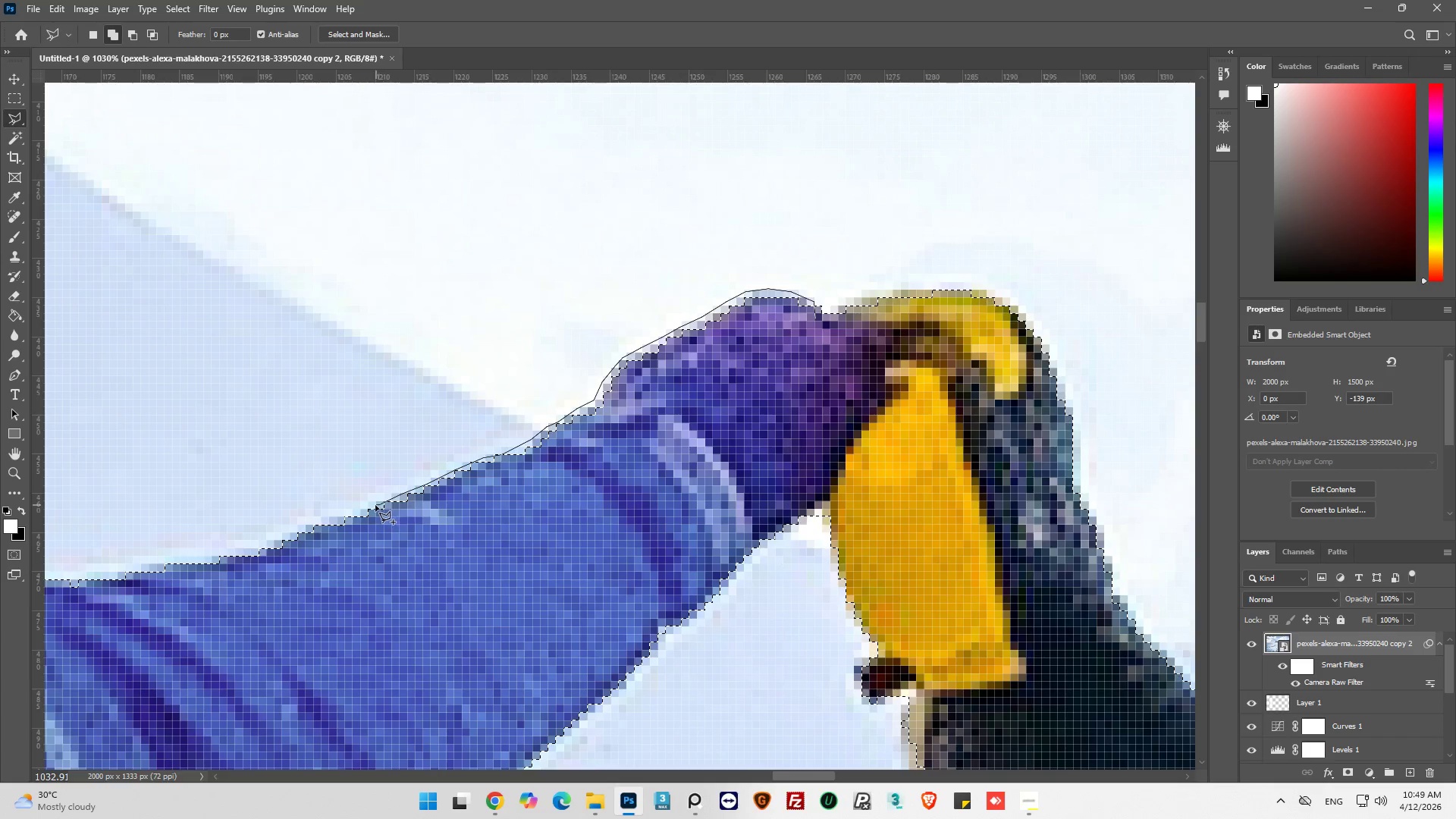 
left_click_drag(start_coordinate=[362, 507], to_coordinate=[350, 513])
 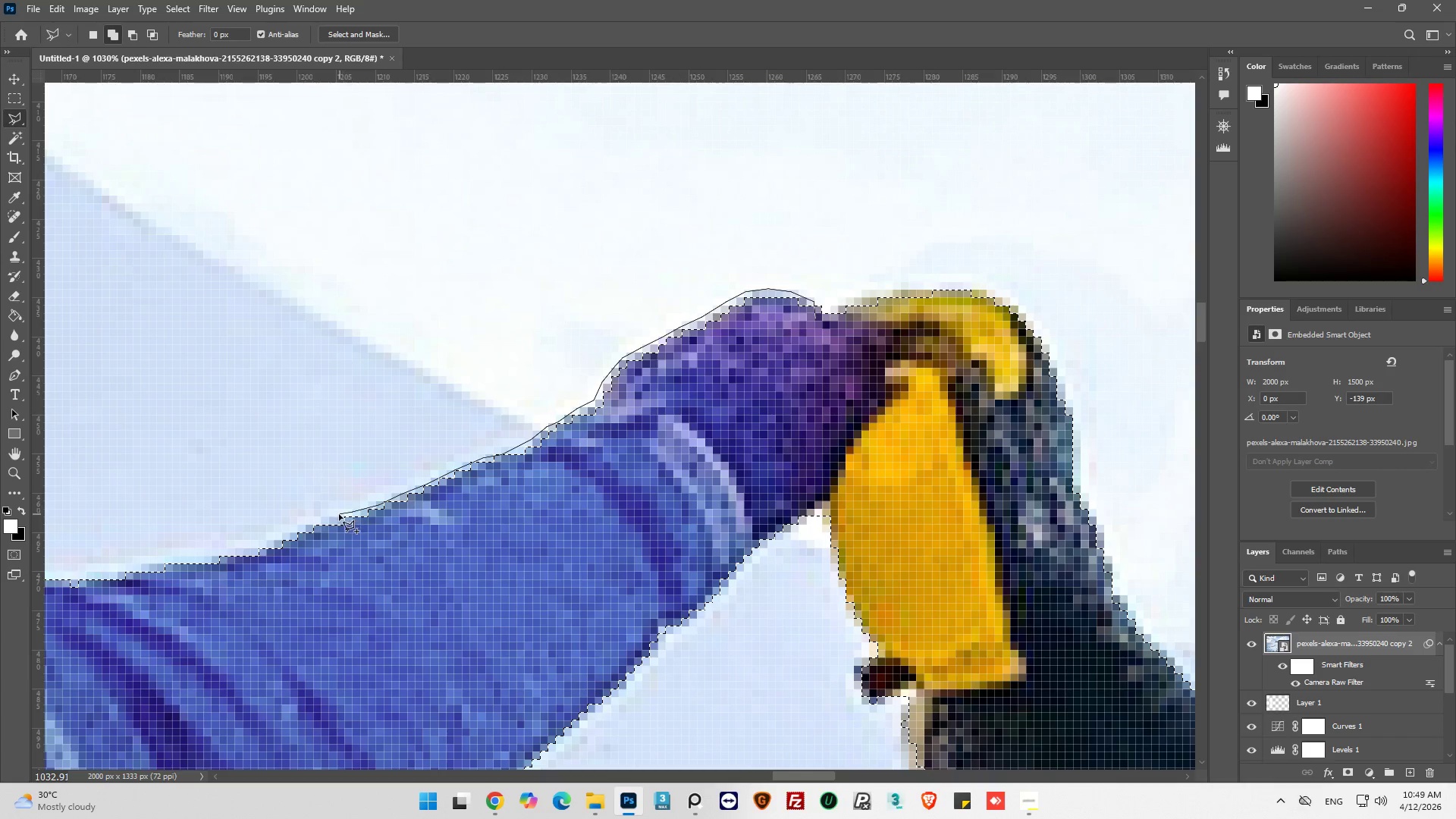 
left_click_drag(start_coordinate=[339, 514], to_coordinate=[326, 520])
 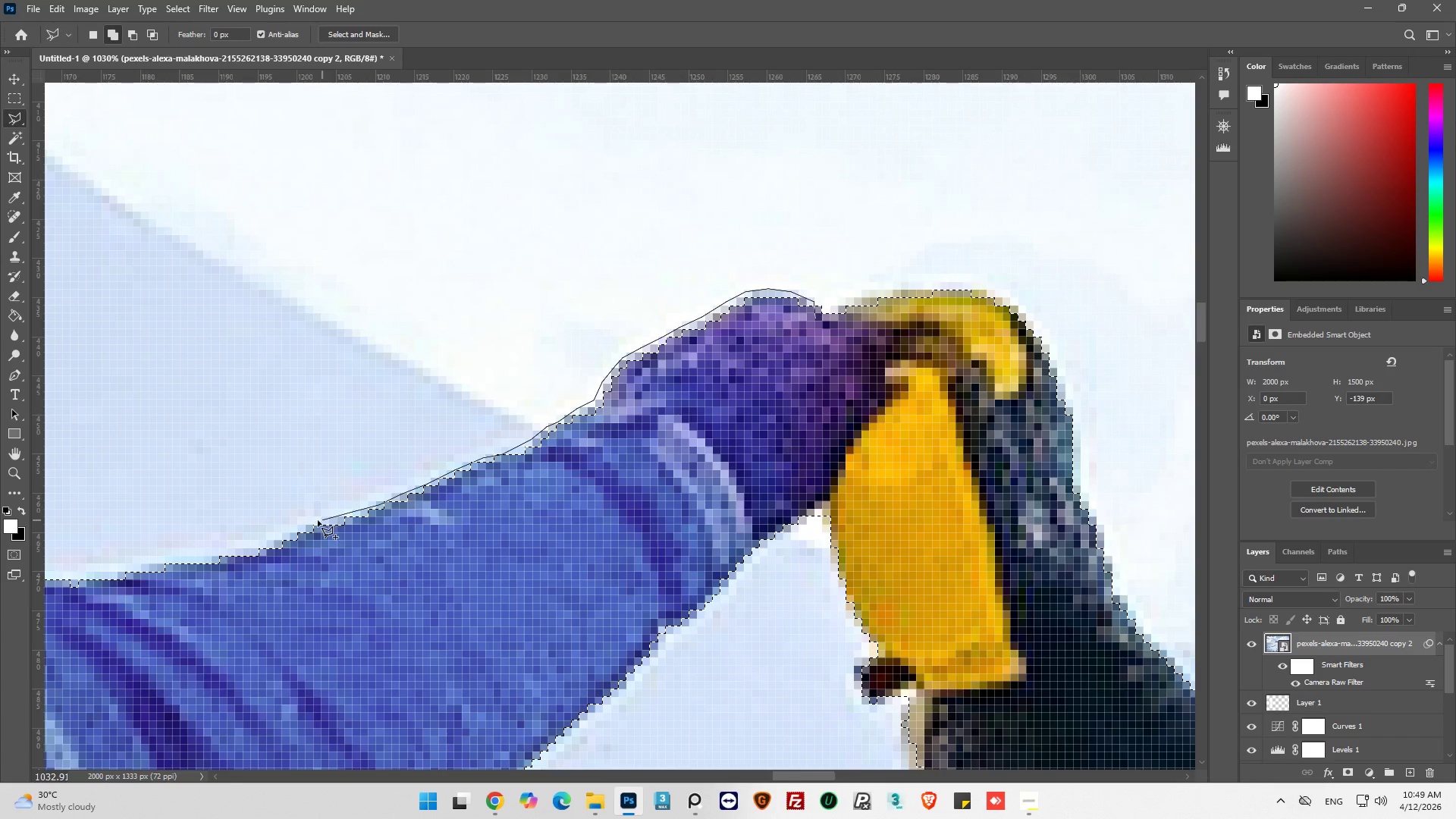 
left_click_drag(start_coordinate=[312, 522], to_coordinate=[309, 526])
 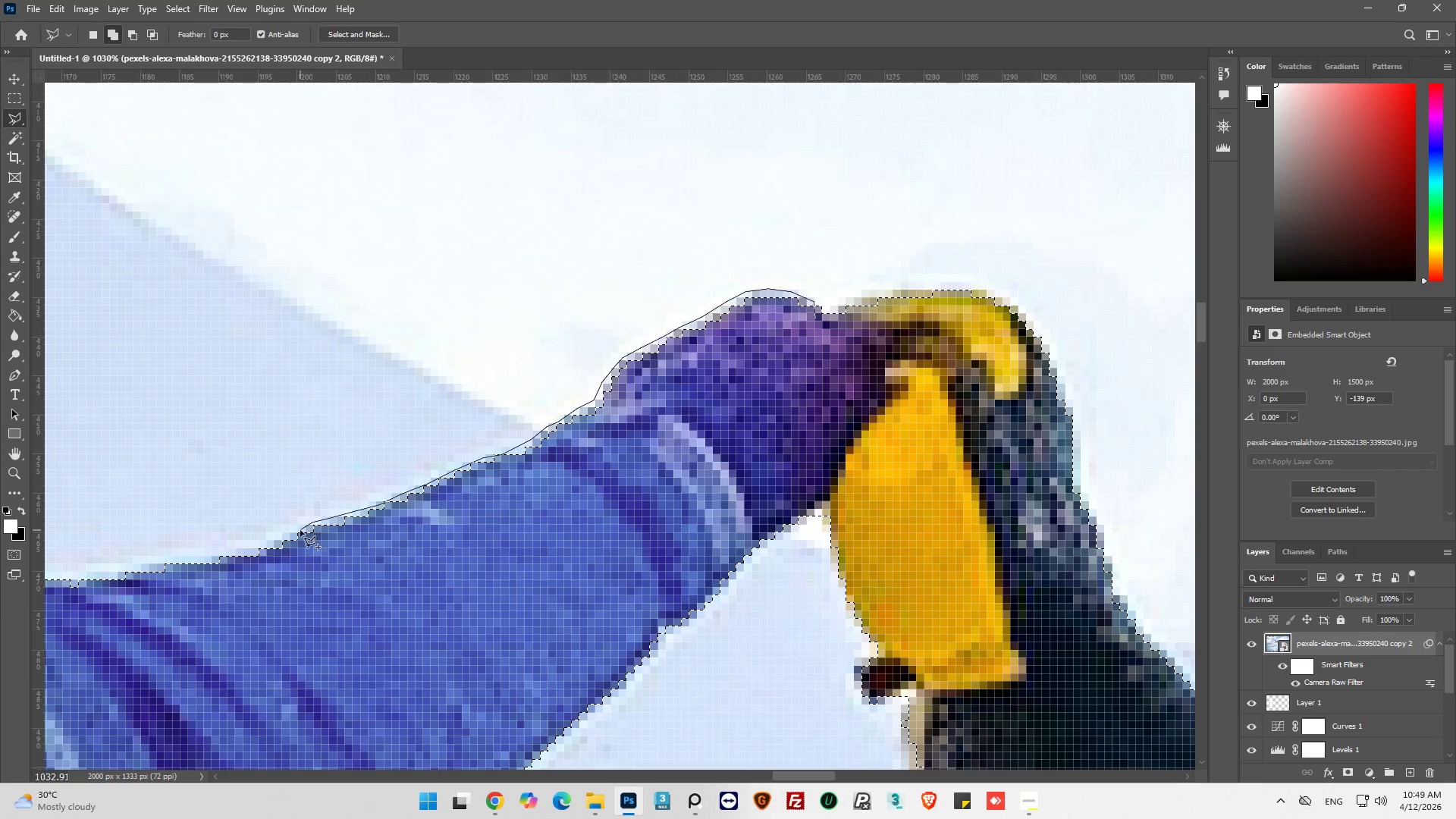 
left_click_drag(start_coordinate=[300, 530], to_coordinate=[291, 535])
 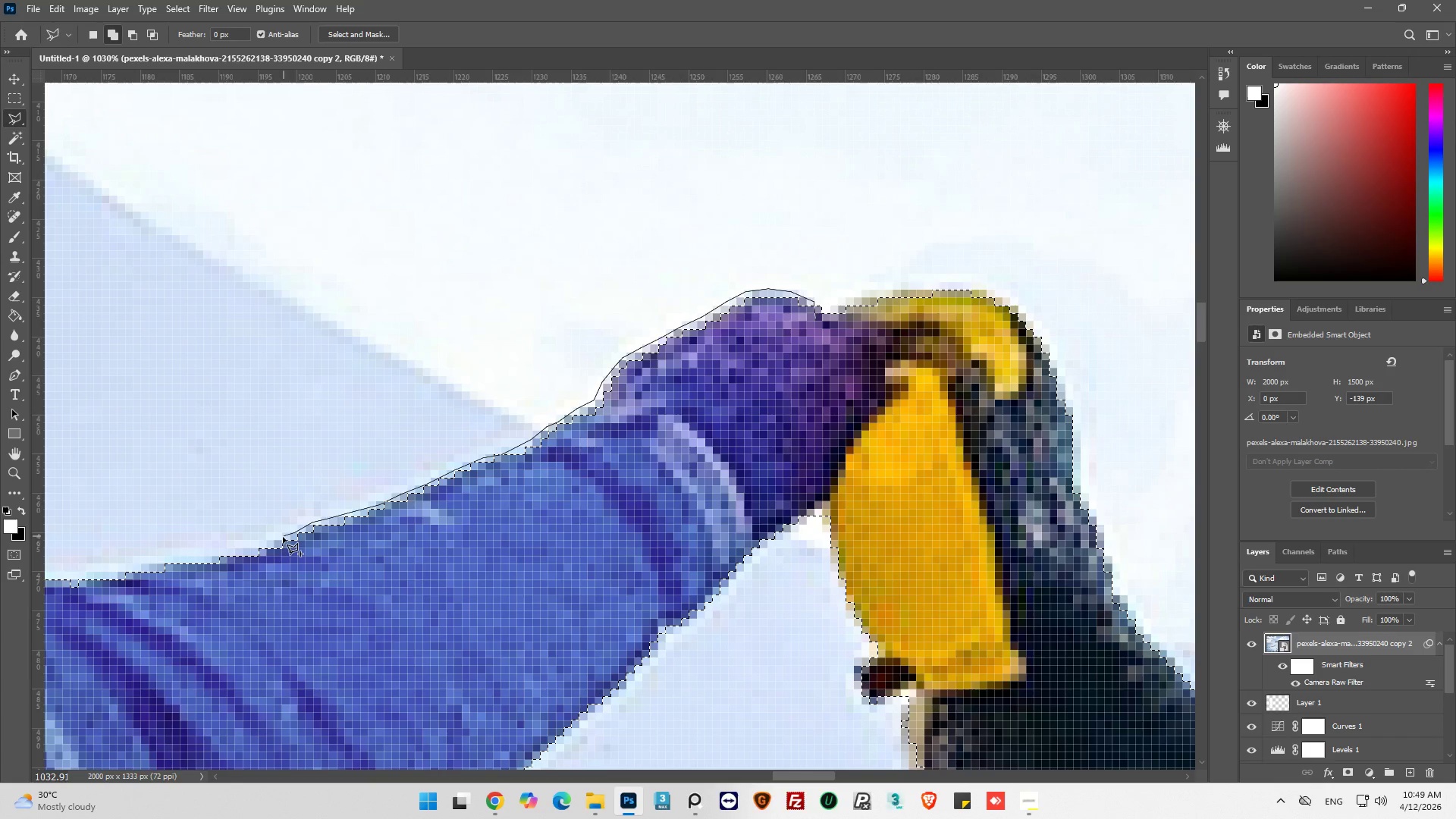 
left_click_drag(start_coordinate=[279, 539], to_coordinate=[266, 545])
 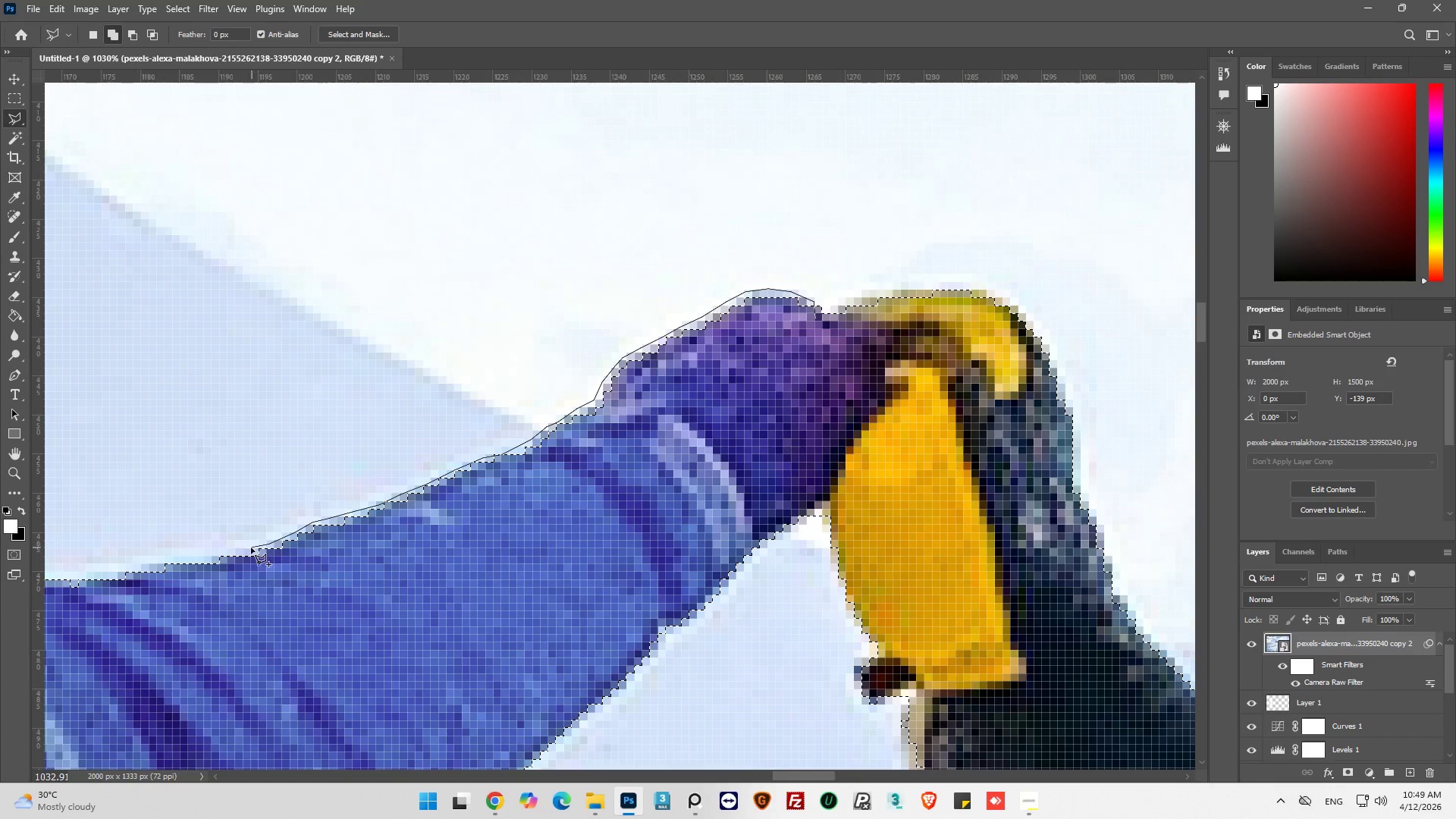 
left_click_drag(start_coordinate=[249, 549], to_coordinate=[240, 551])
 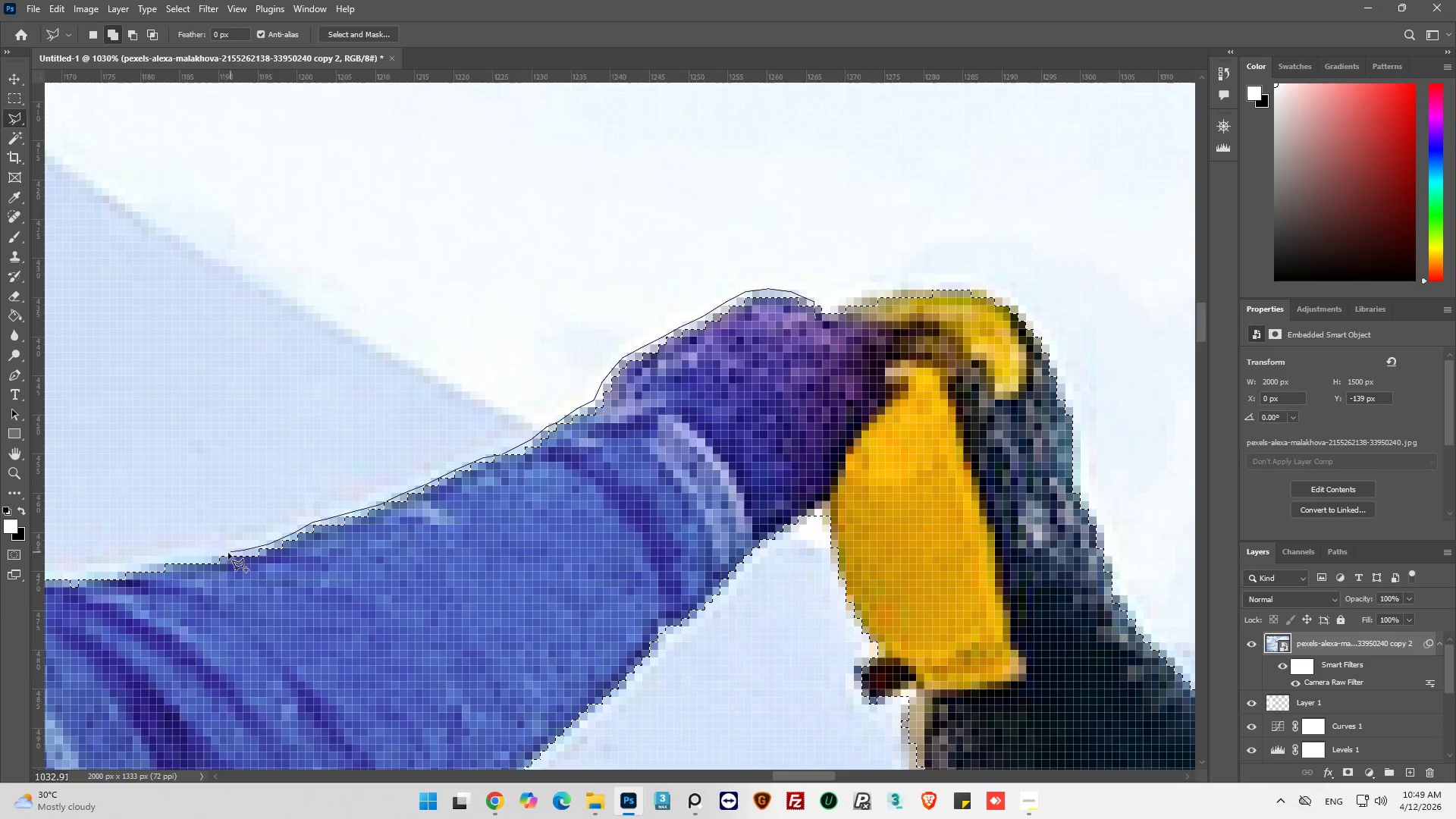 
left_click_drag(start_coordinate=[226, 554], to_coordinate=[207, 557])
 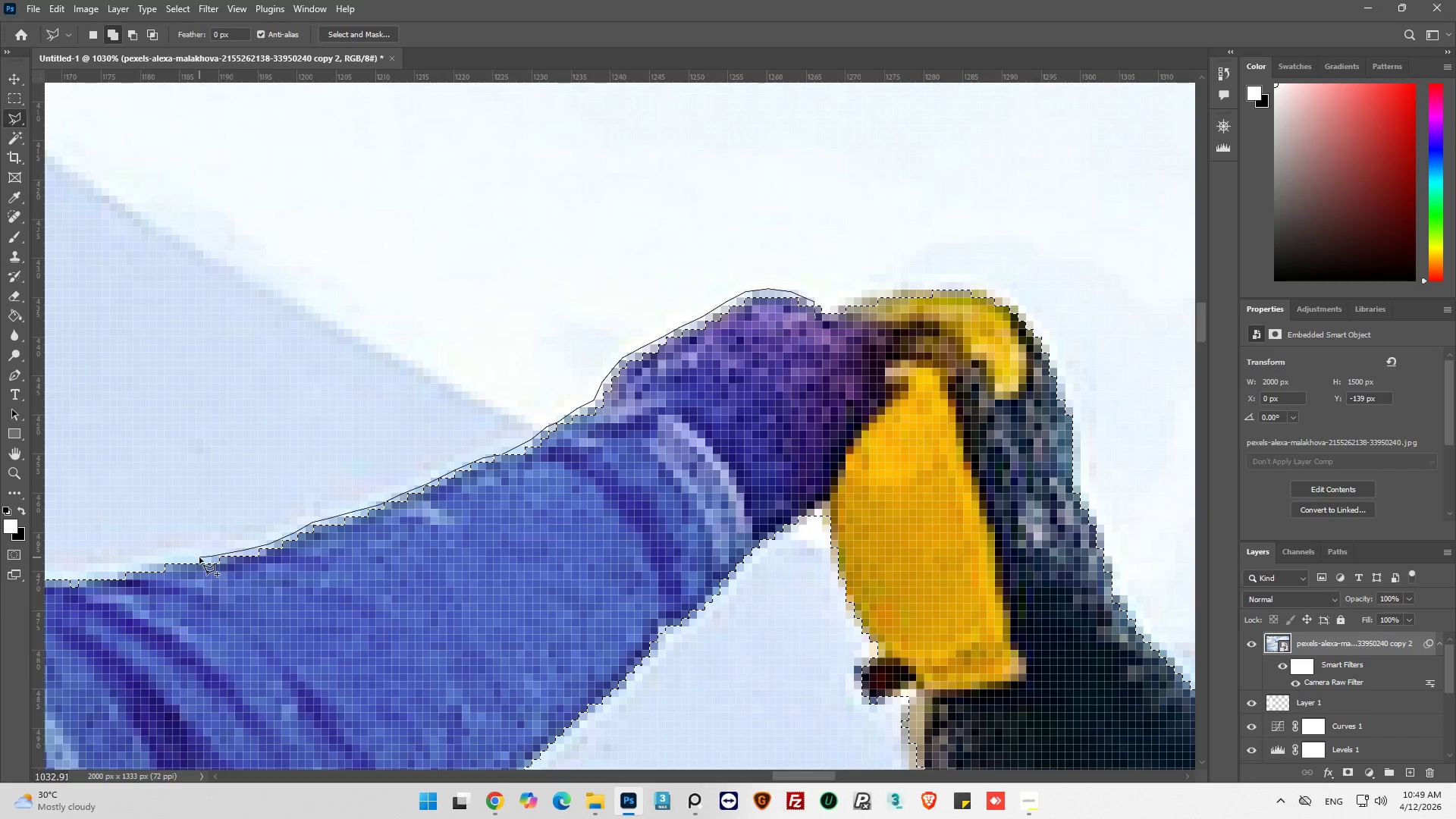 
left_click_drag(start_coordinate=[198, 557], to_coordinate=[189, 559])
 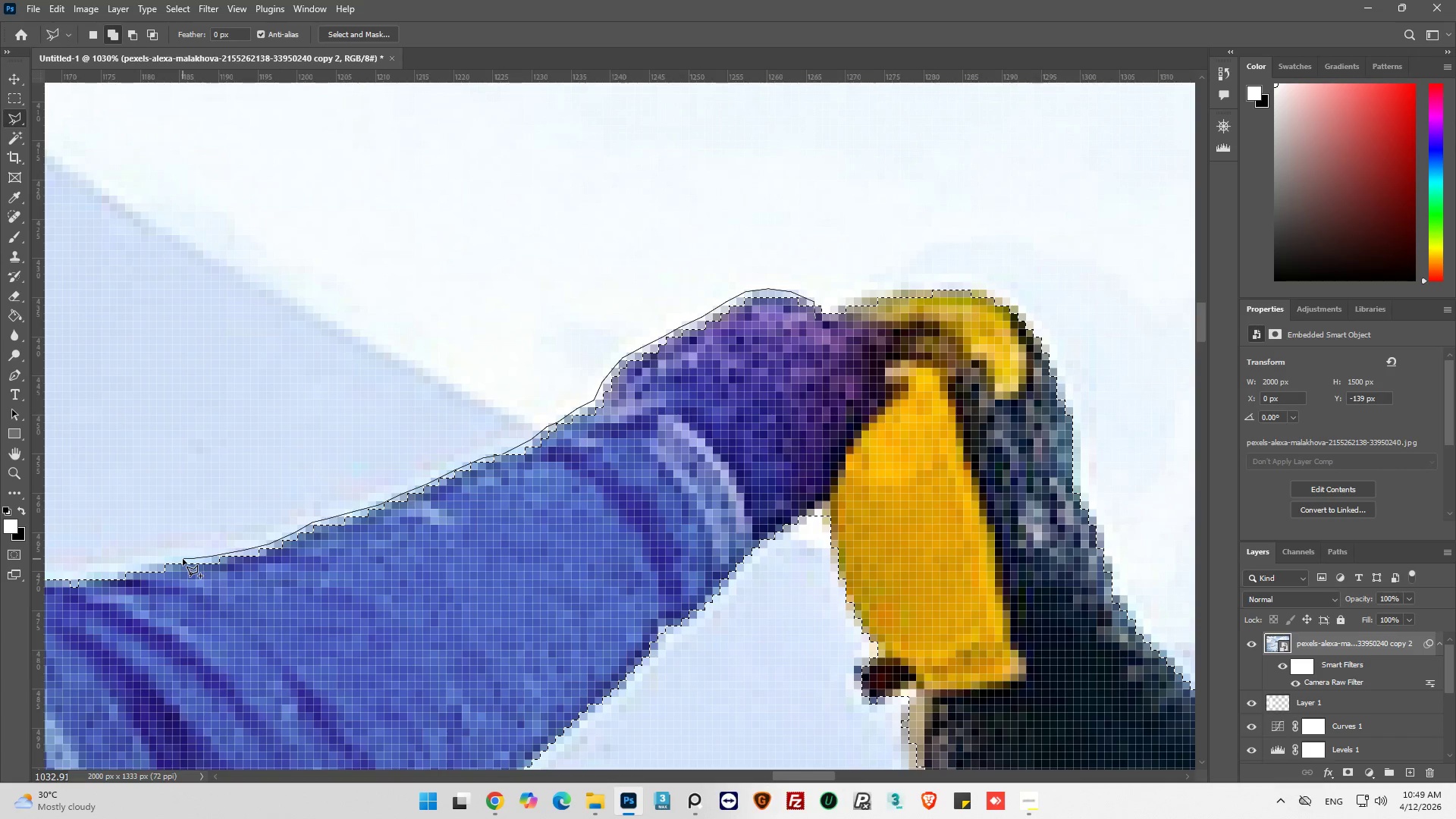 
left_click_drag(start_coordinate=[183, 559], to_coordinate=[174, 559])
 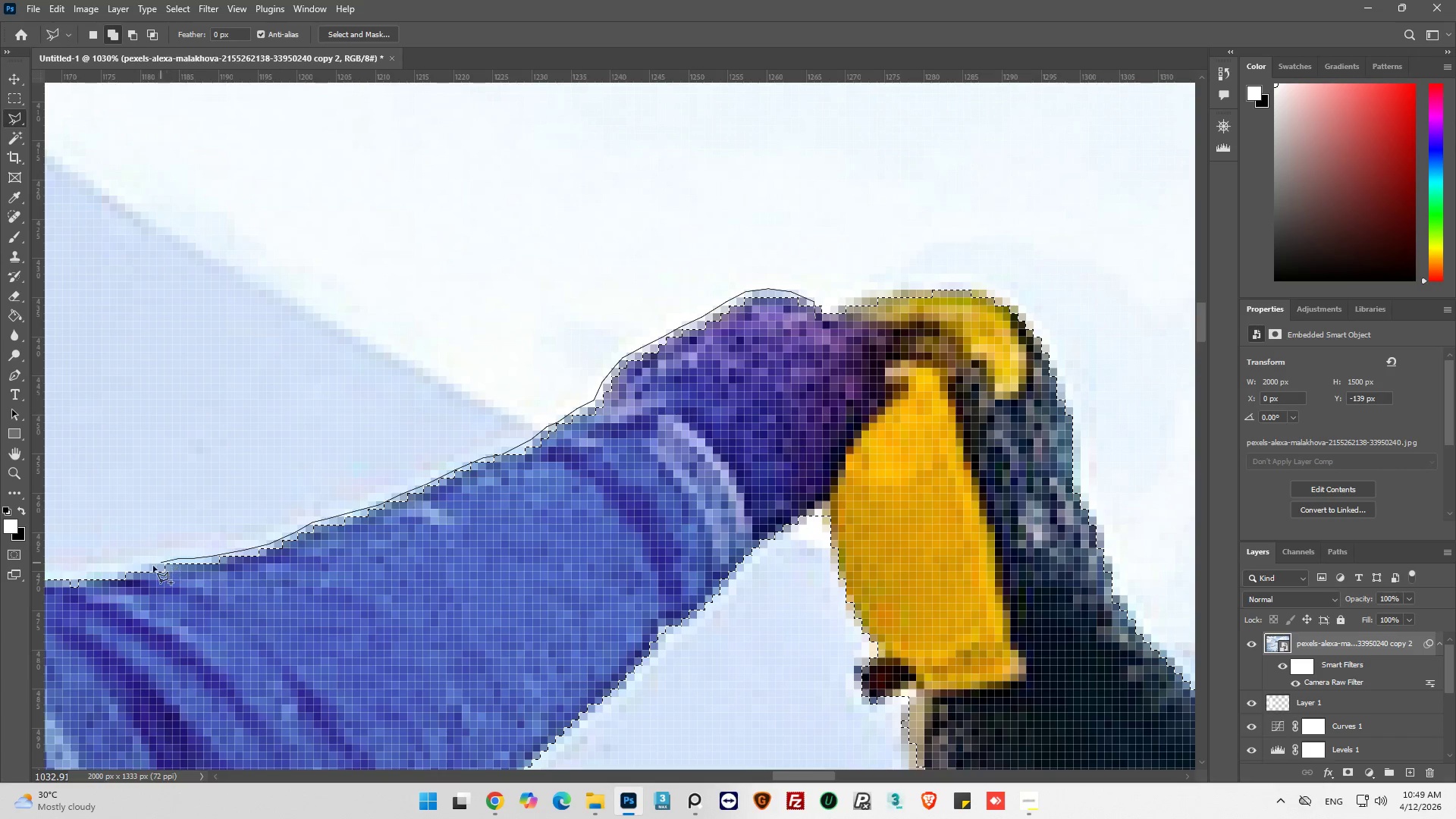 
left_click_drag(start_coordinate=[152, 566], to_coordinate=[146, 567])
 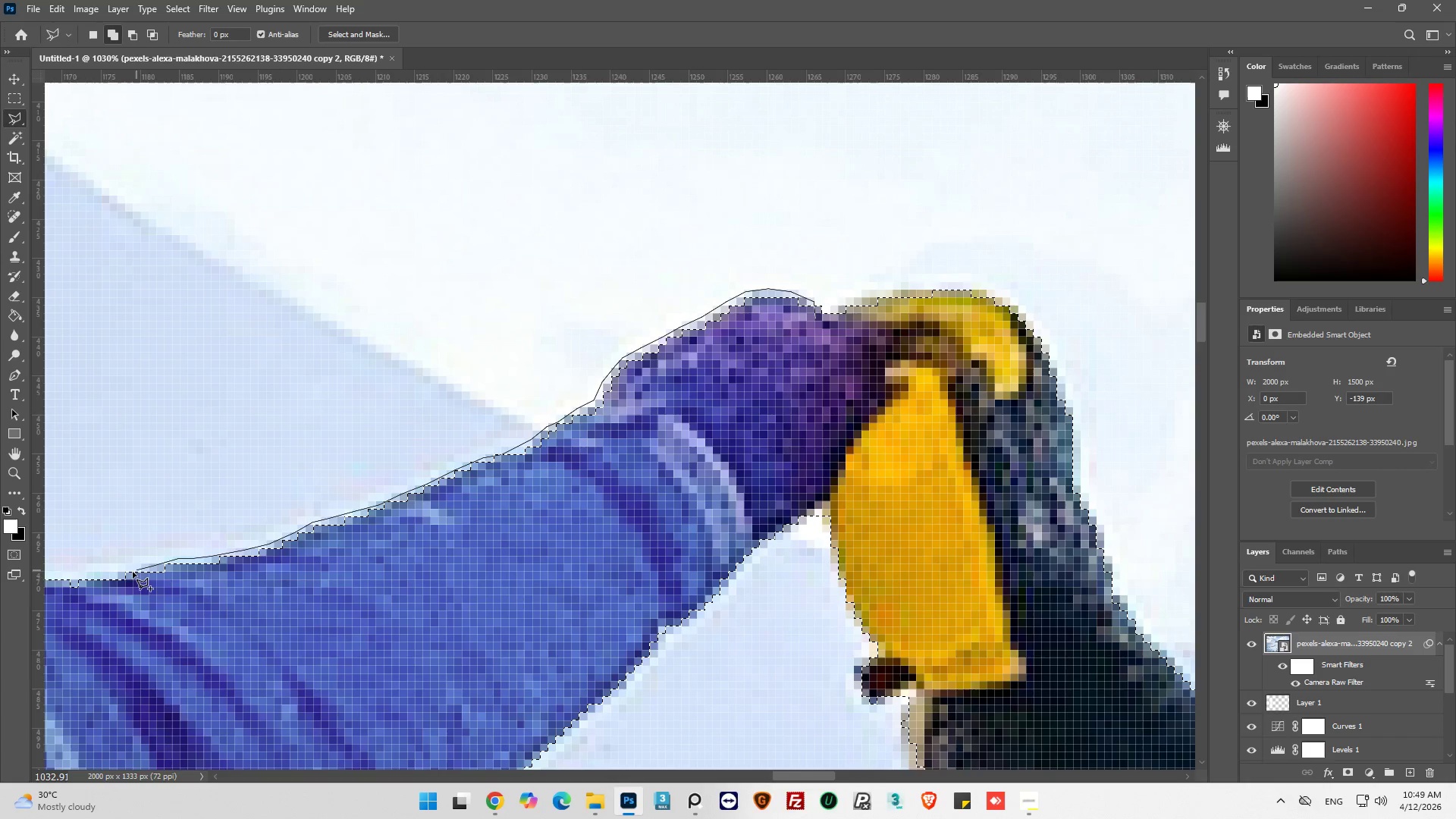 
left_click_drag(start_coordinate=[133, 572], to_coordinate=[117, 576])
 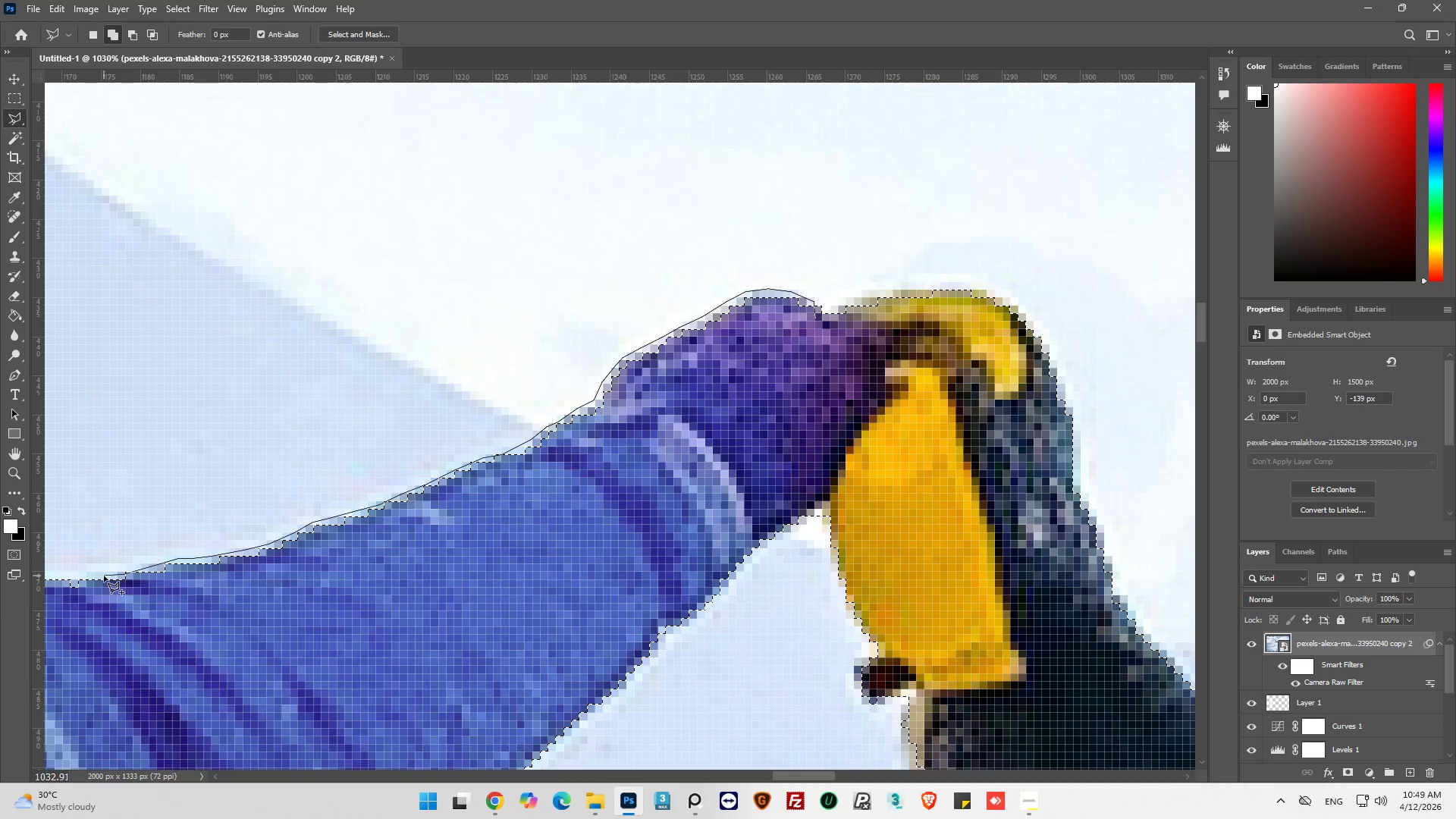 
left_click_drag(start_coordinate=[96, 577], to_coordinate=[85, 580])
 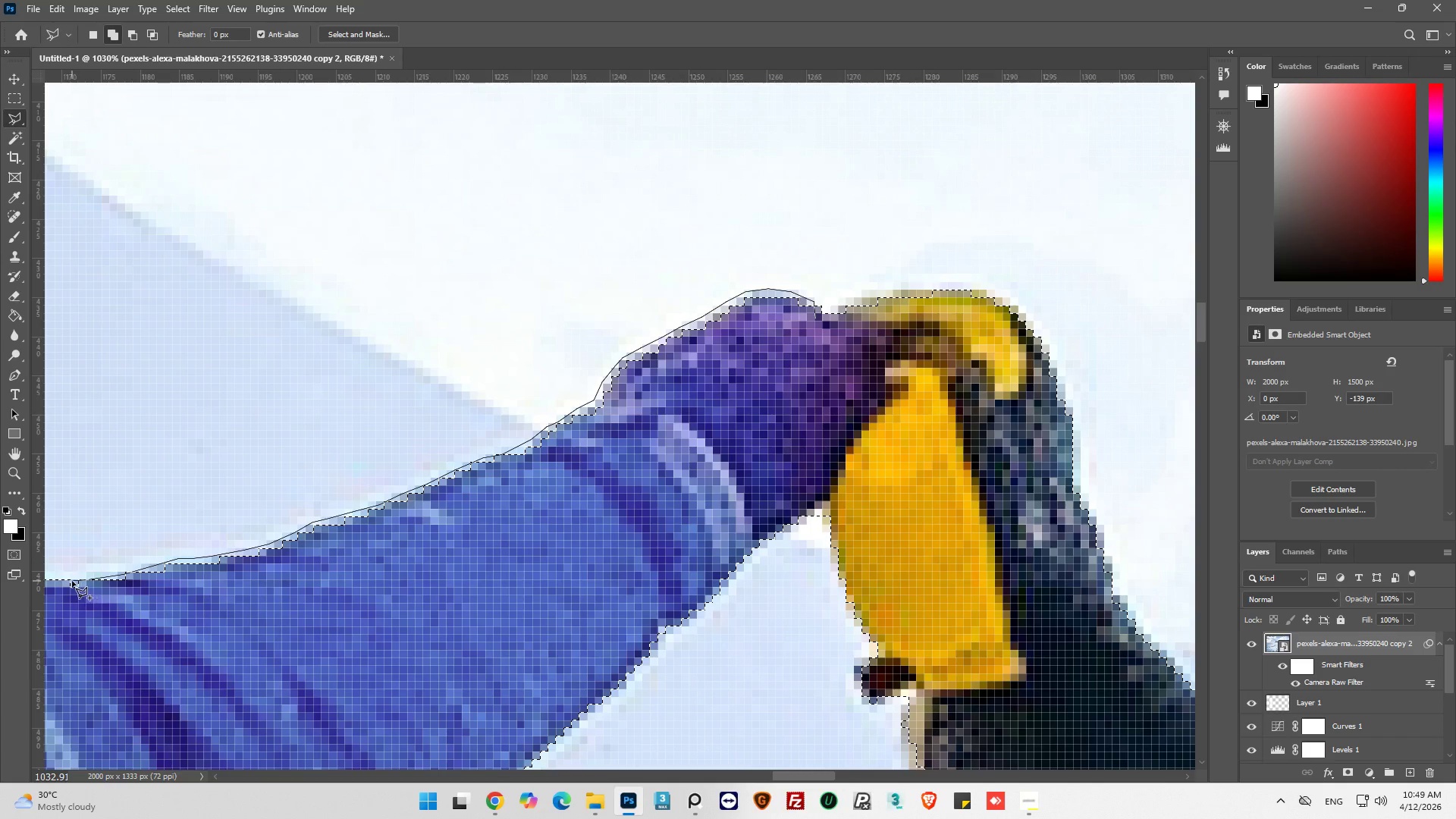 
left_click_drag(start_coordinate=[72, 581], to_coordinate=[61, 582])
 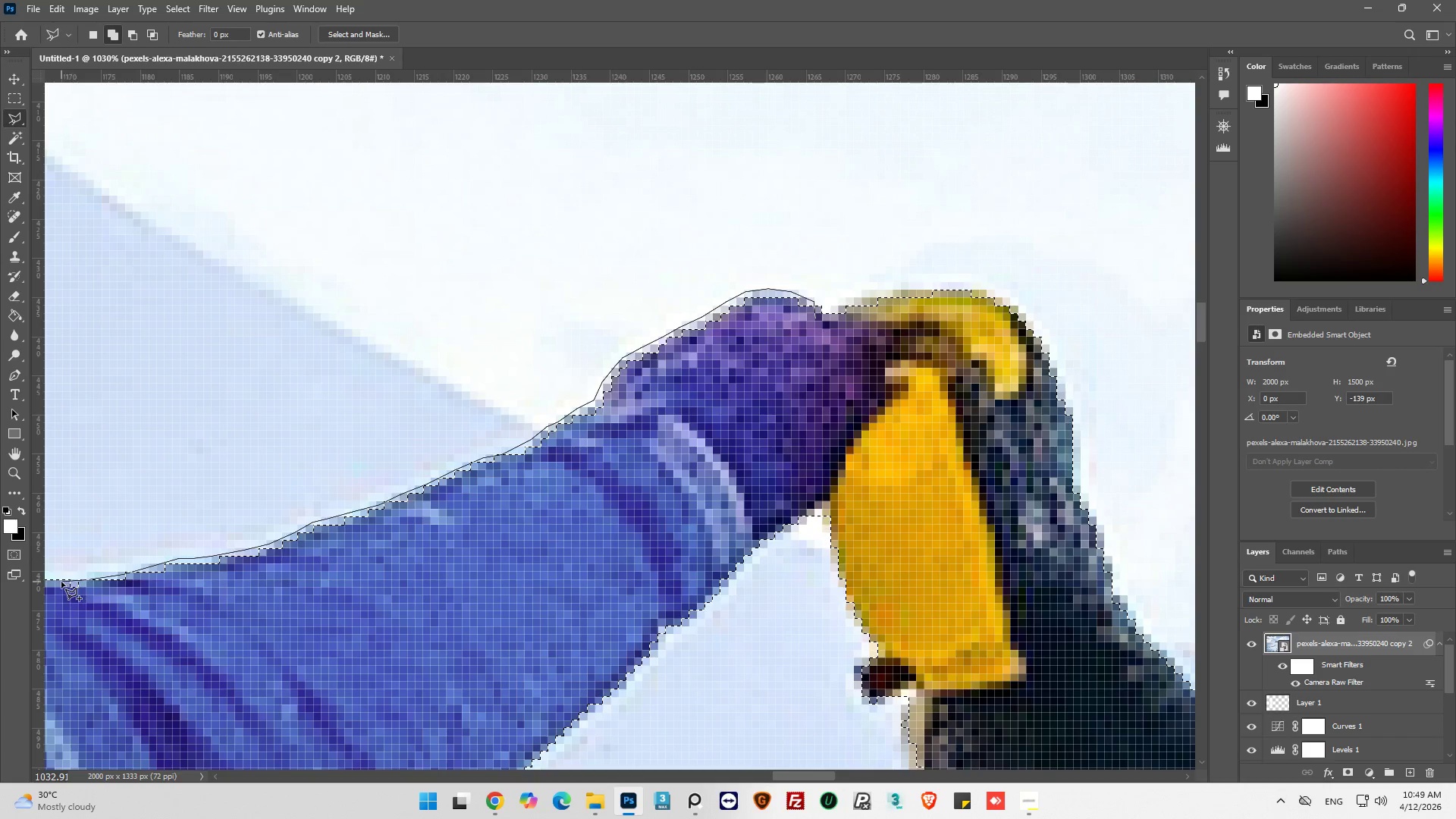 
left_click_drag(start_coordinate=[61, 582], to_coordinate=[69, 606])
 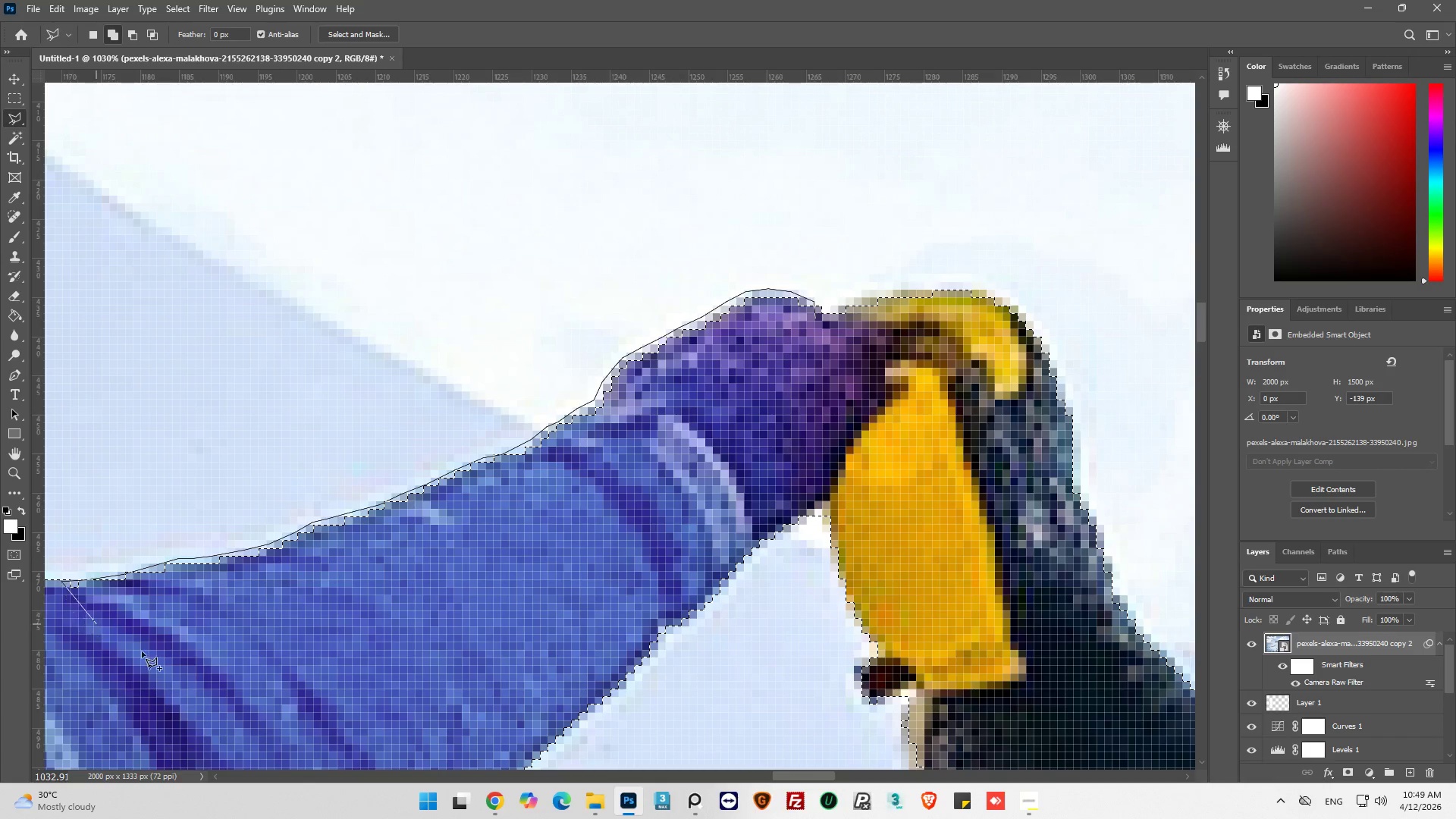 
left_click_drag(start_coordinate=[162, 665], to_coordinate=[252, 630])
 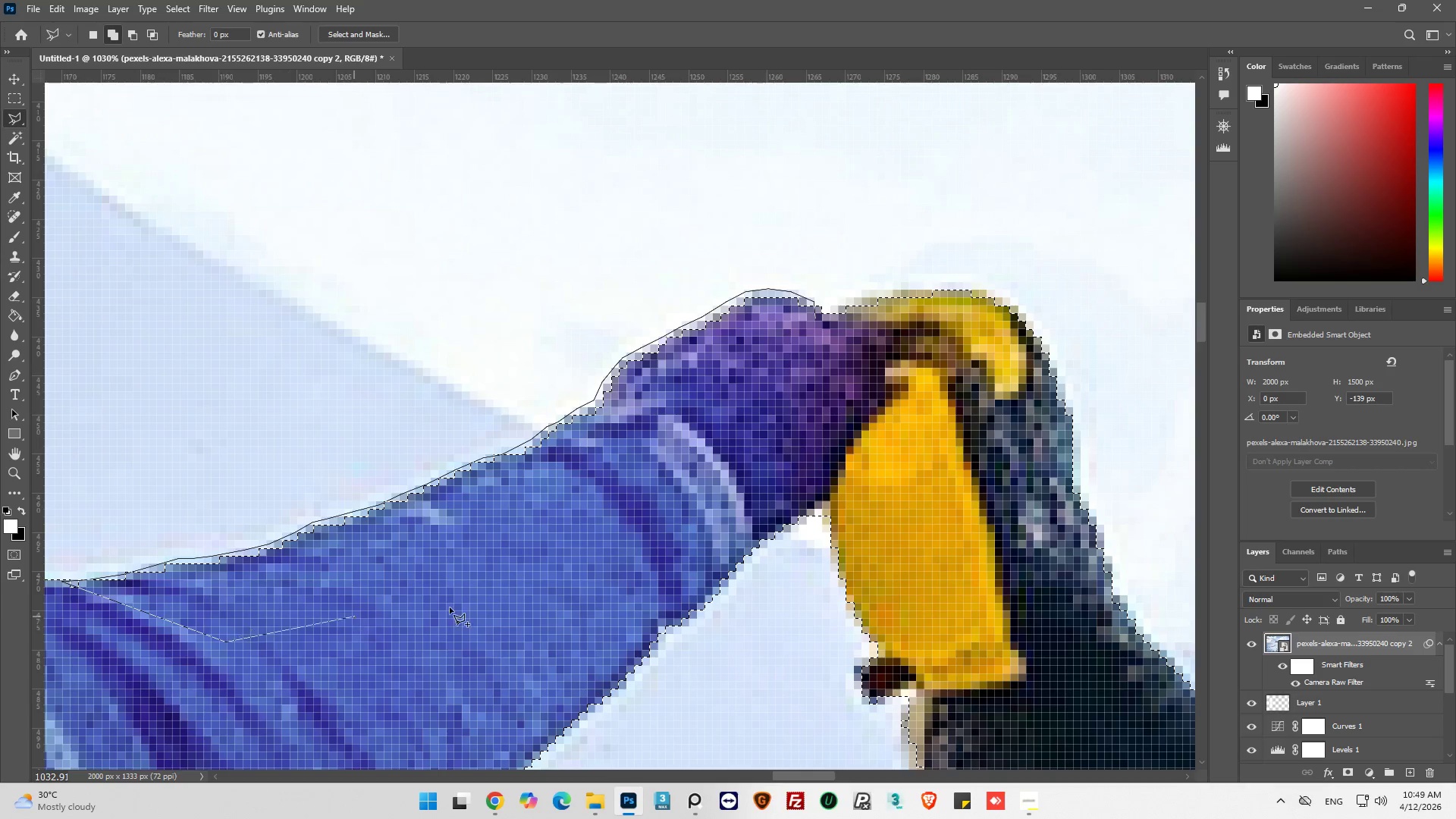 
left_click_drag(start_coordinate=[490, 588], to_coordinate=[573, 519])
 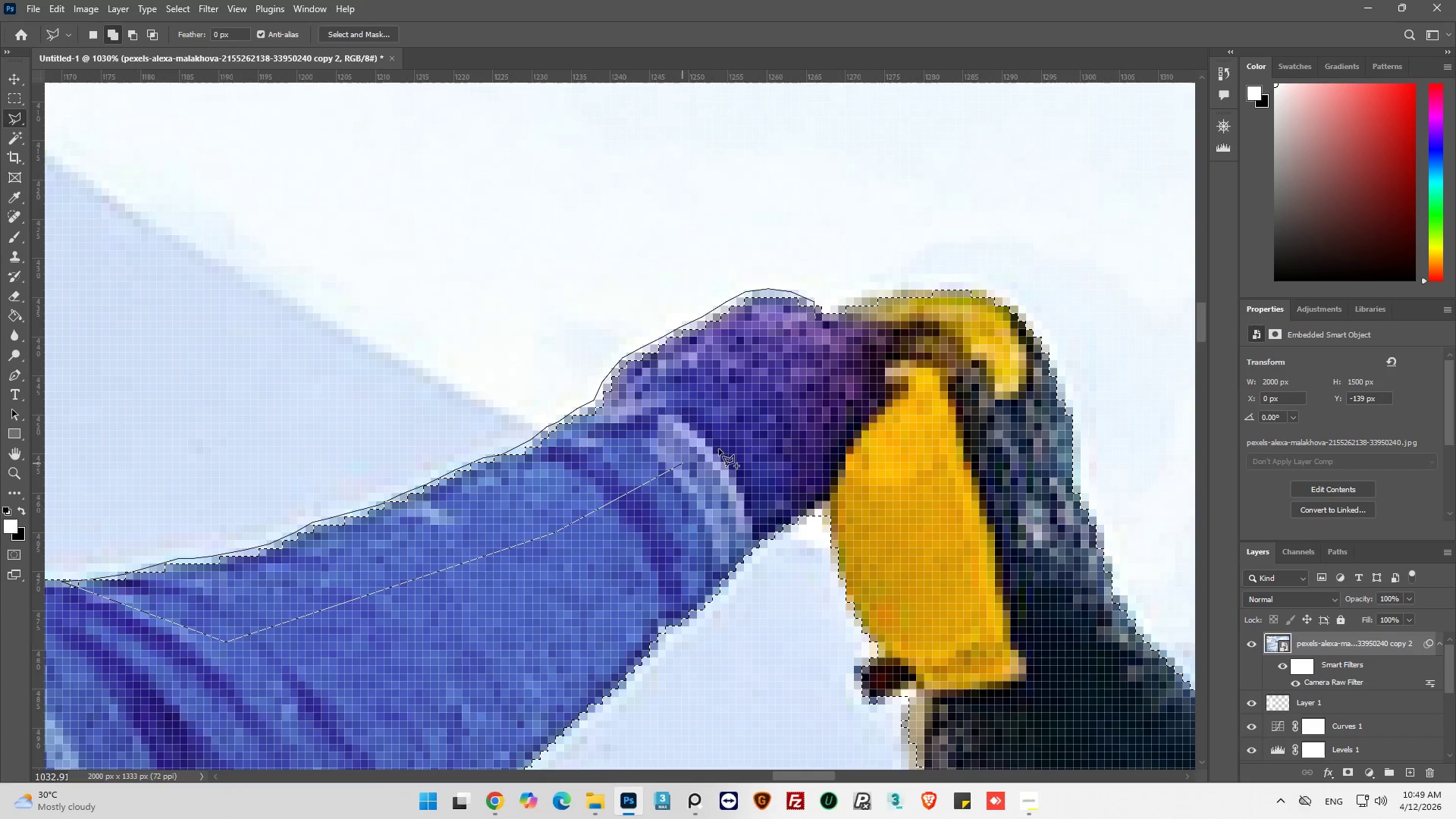 
left_click_drag(start_coordinate=[753, 430], to_coordinate=[786, 399])
 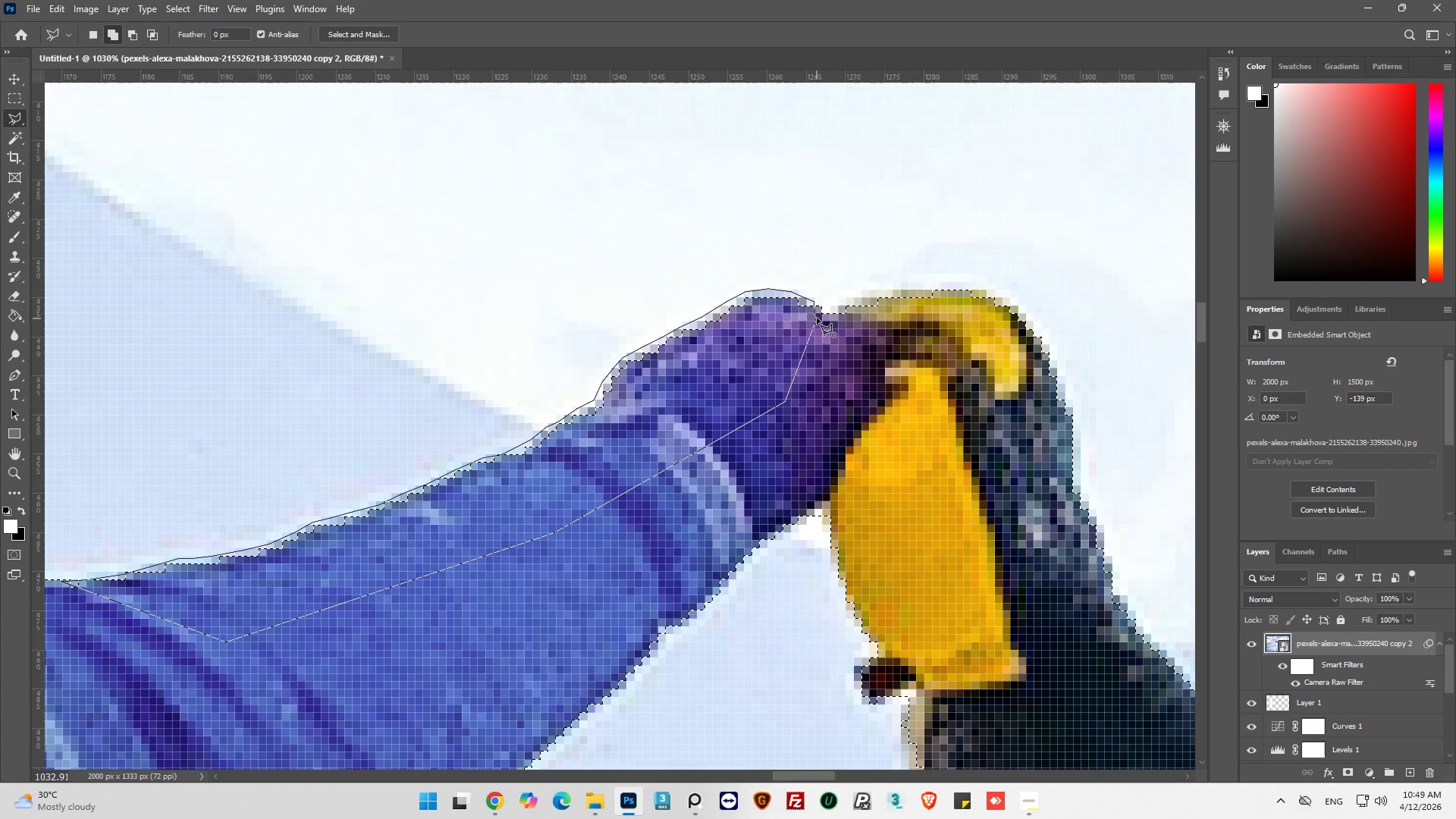 
left_click([817, 318])
 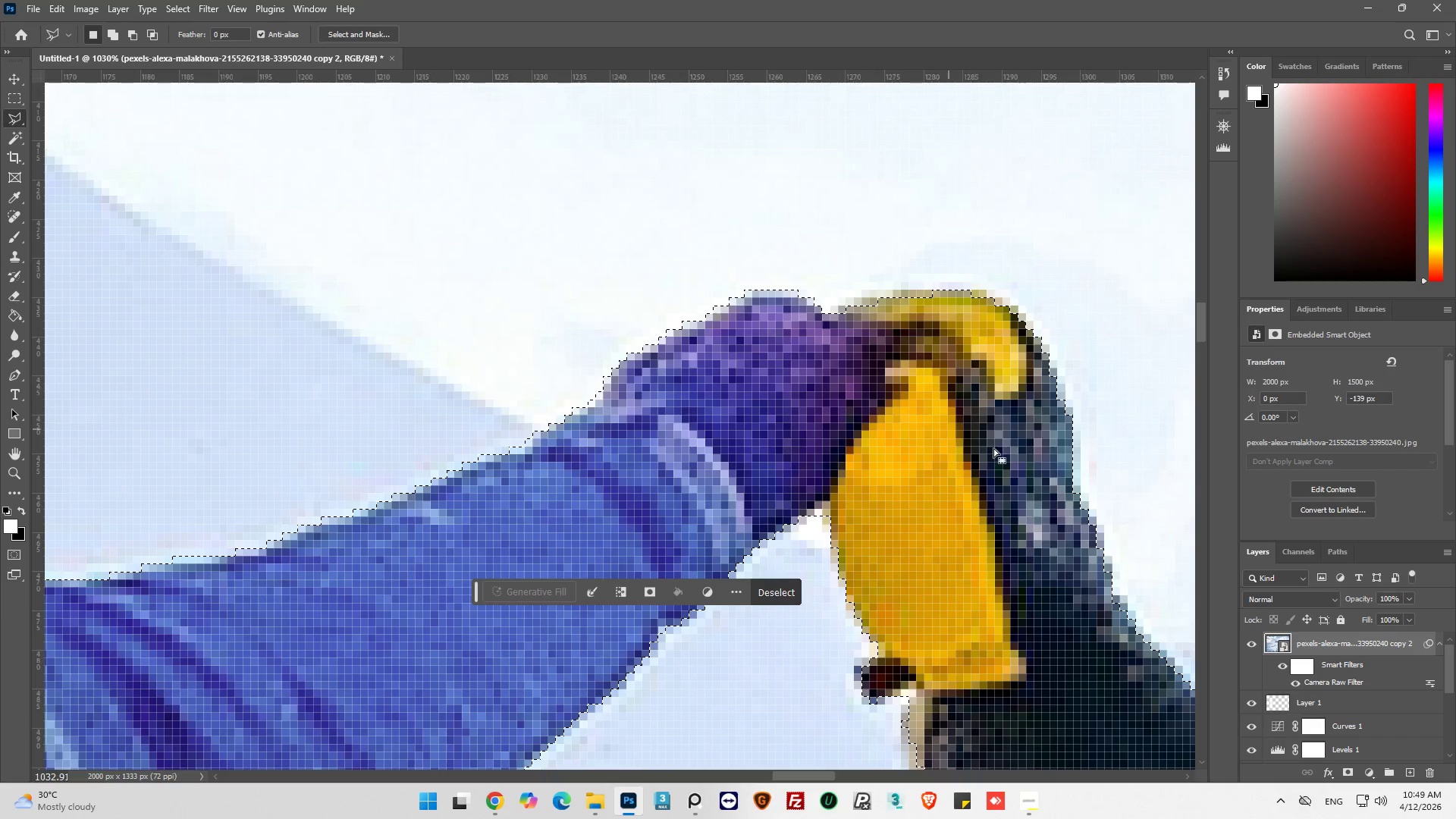 
hold_key(key=AltLeft, duration=0.84)
hold_key(key=AltLeft, duration=0.77)
hold_key(key=AltLeft, duration=0.98)
scroll: coordinate [603, 497], scroll_direction: down, amount: 39.0
 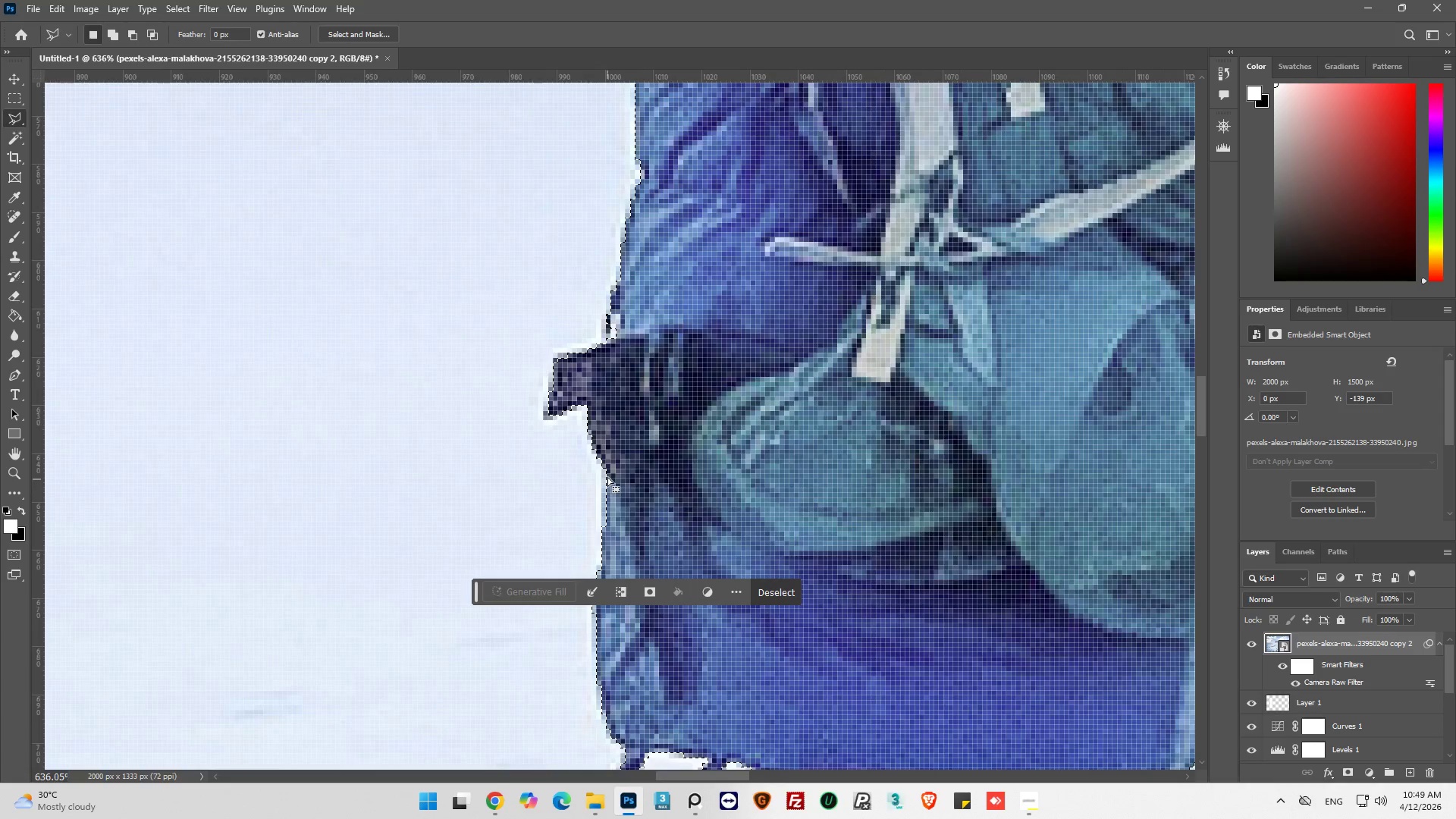 
hold_key(key=ShiftLeft, duration=1.33)
left_click([642, 286])
 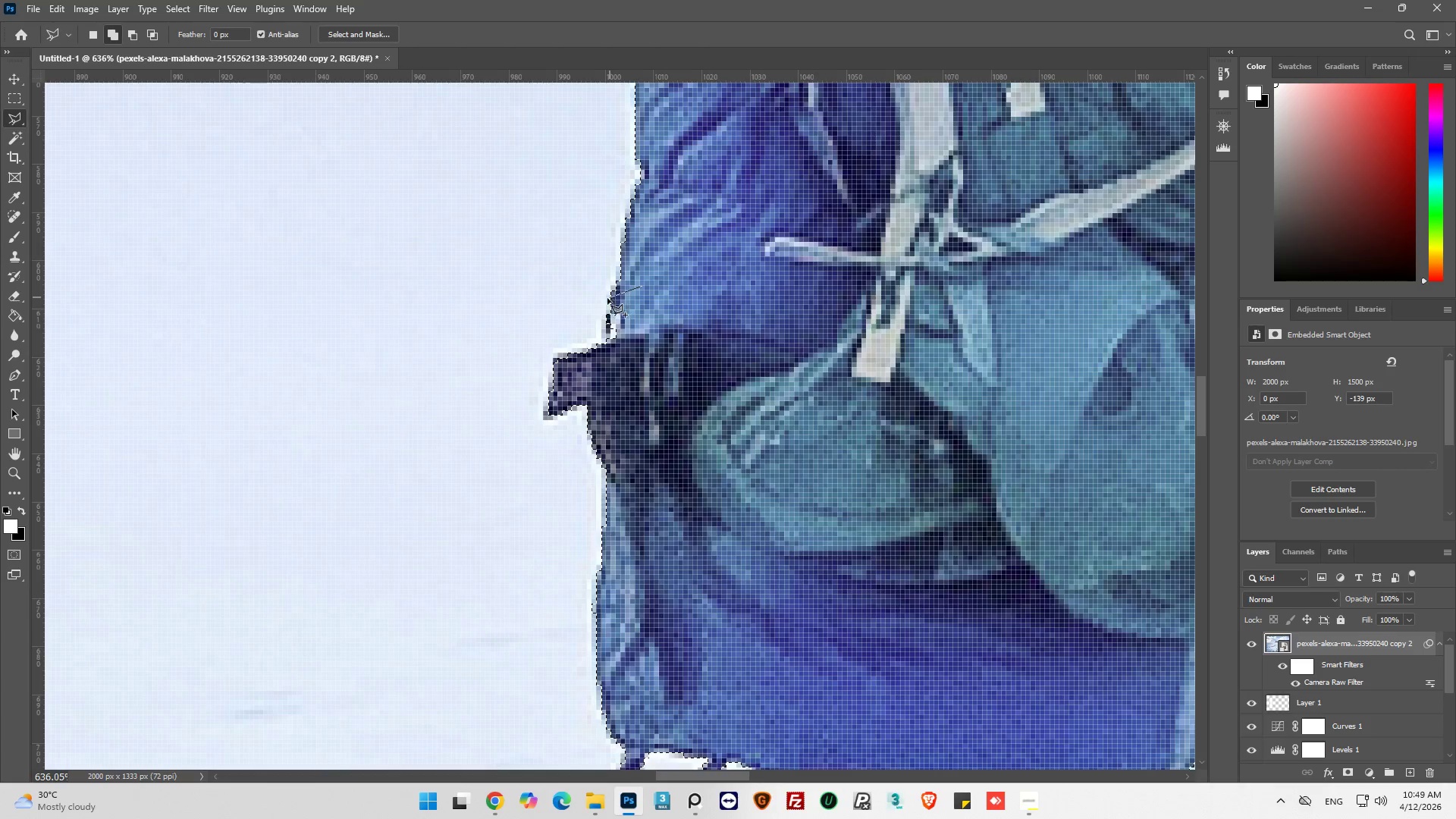 
left_click_drag(start_coordinate=[607, 298], to_coordinate=[607, 305])
 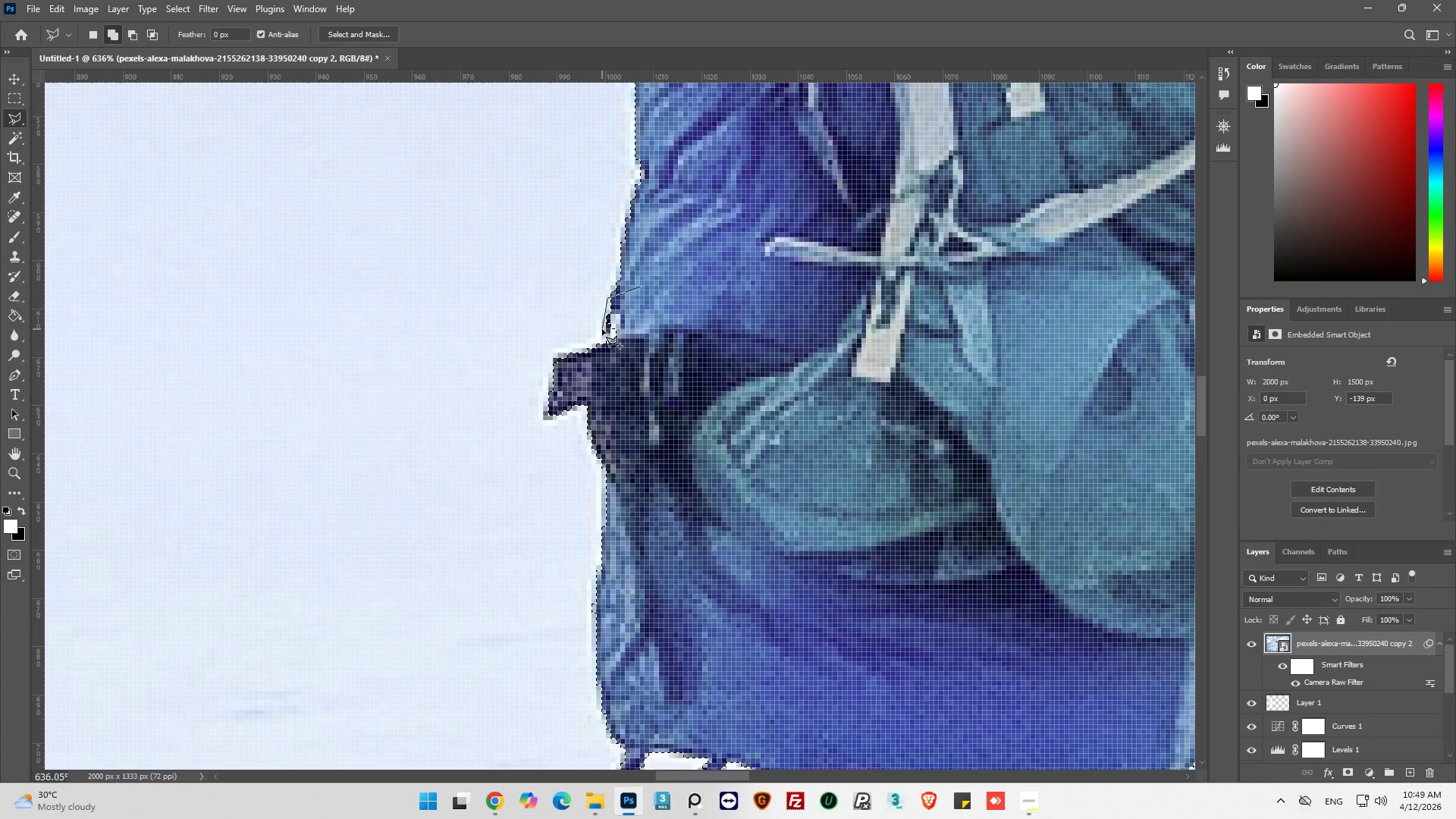 
left_click([602, 329])
 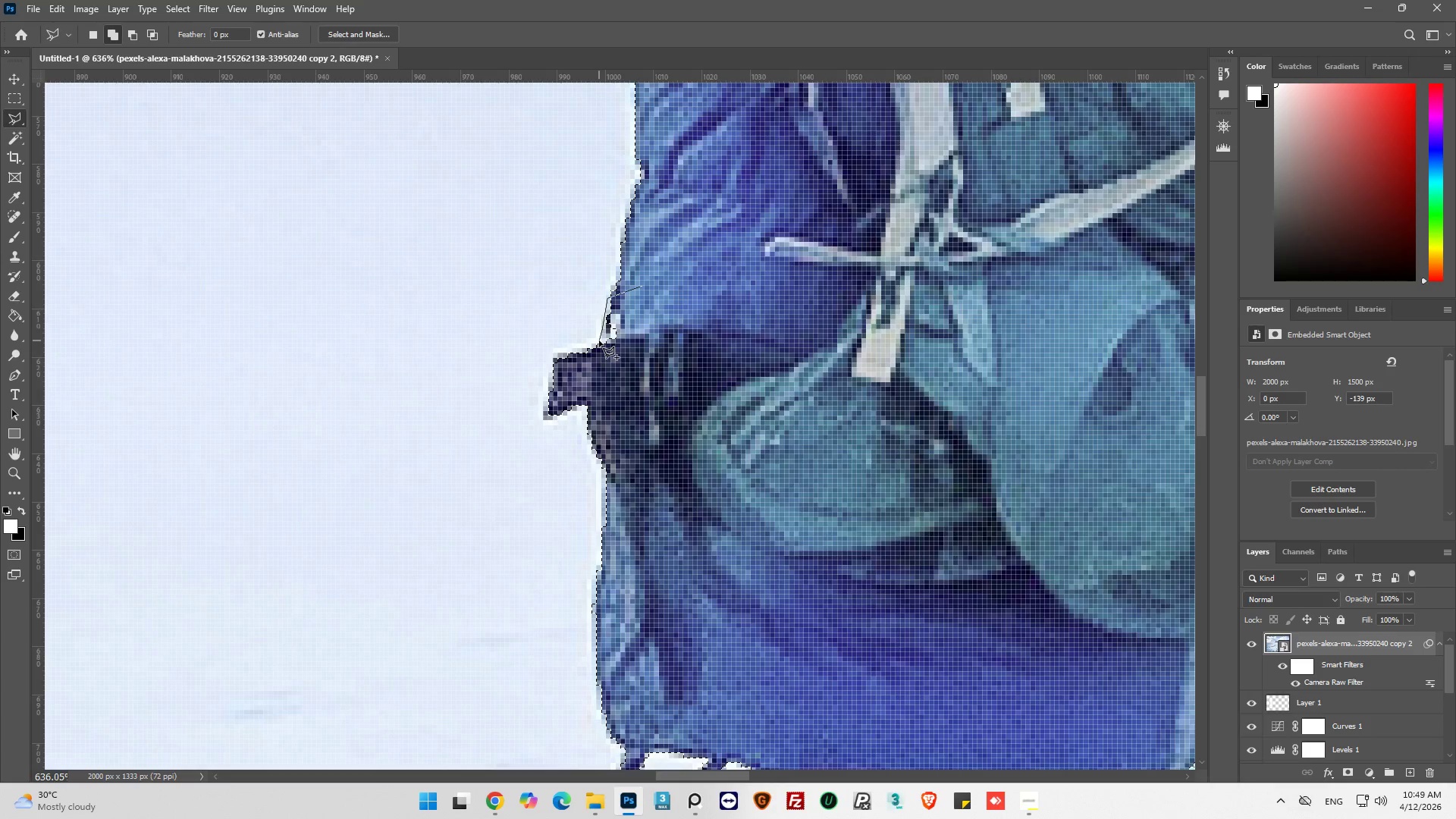 
left_click_drag(start_coordinate=[599, 340], to_coordinate=[594, 344])
 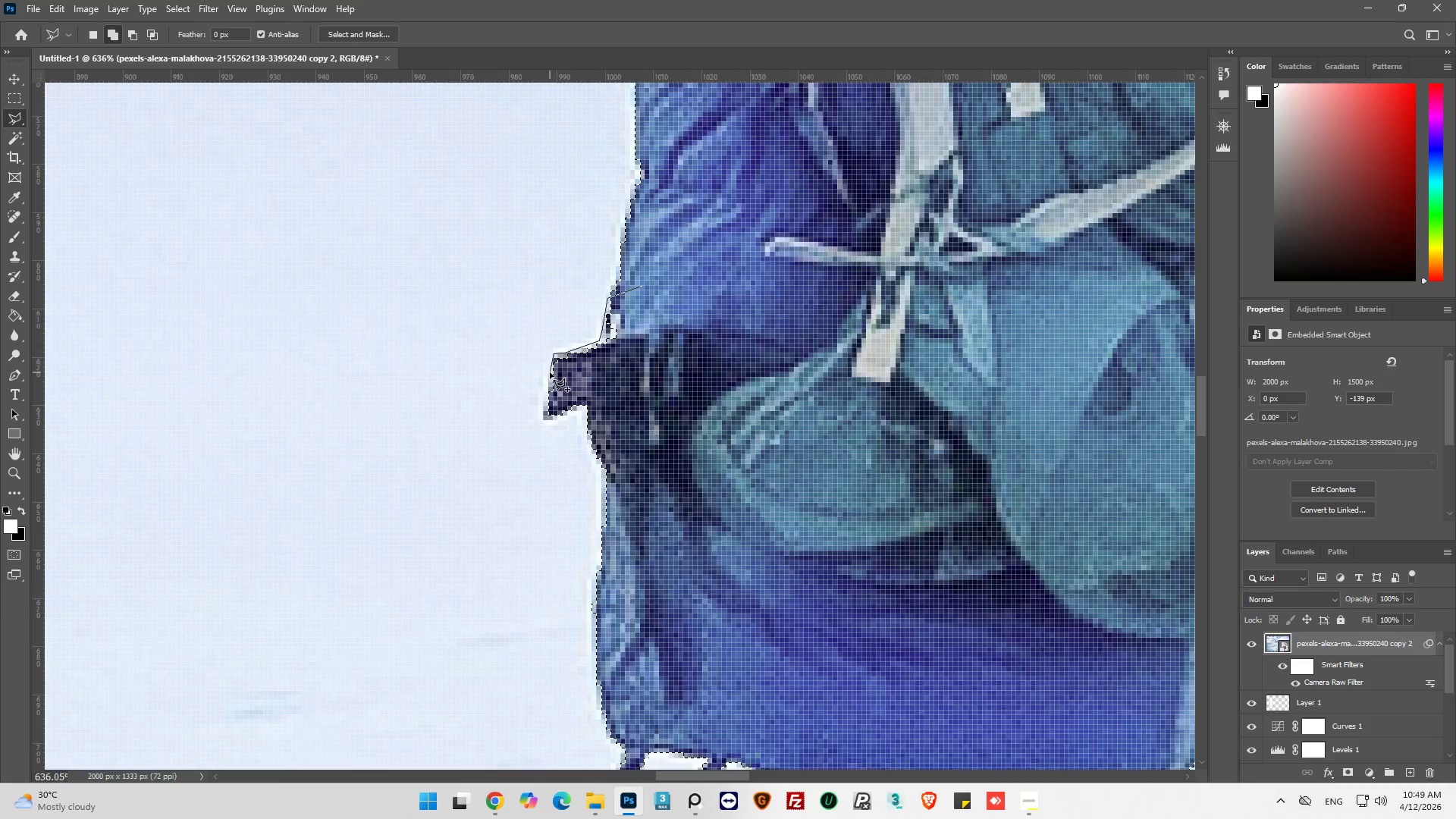 
left_click([549, 375])
 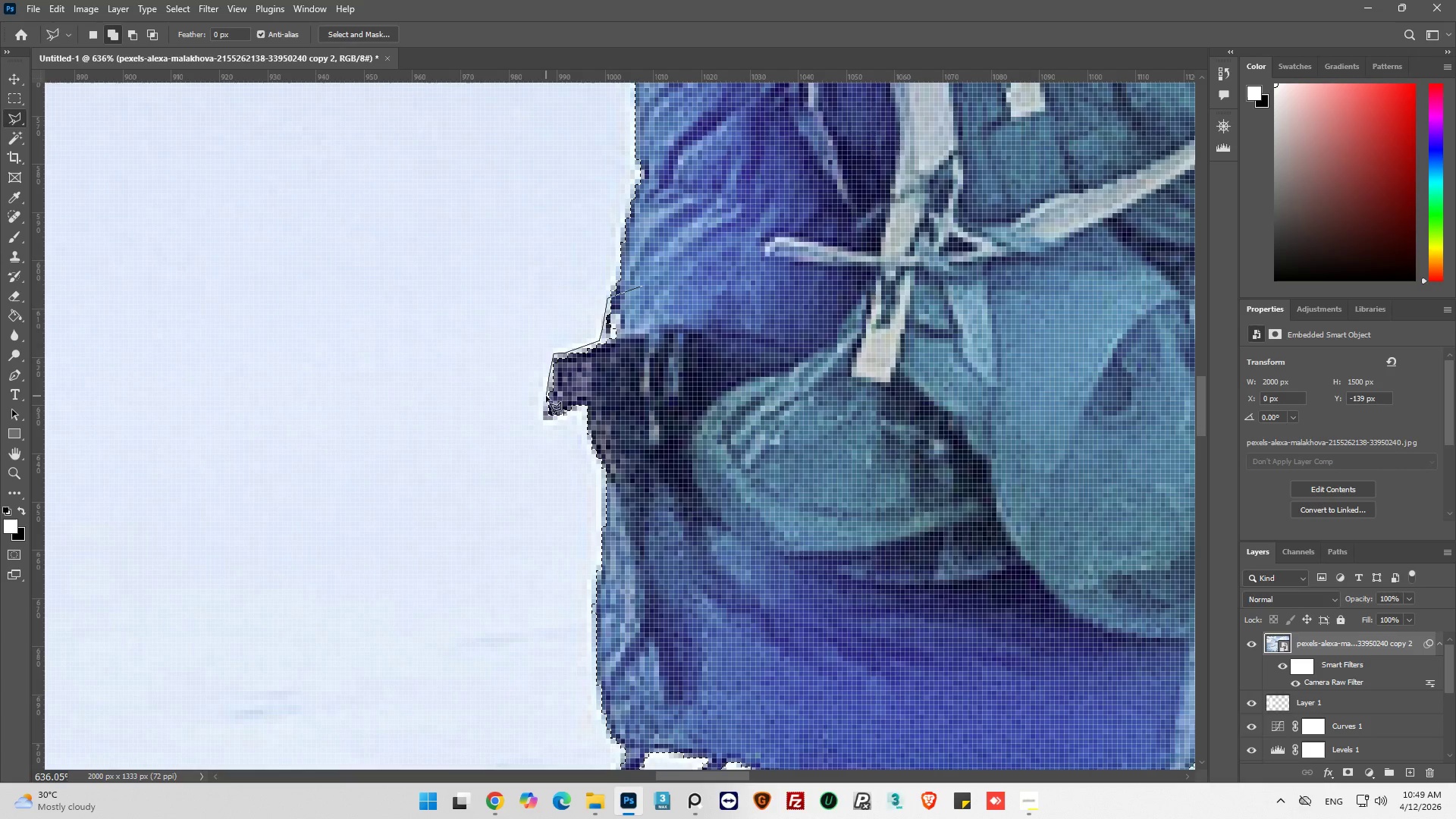 
left_click_drag(start_coordinate=[546, 396], to_coordinate=[546, 402])
 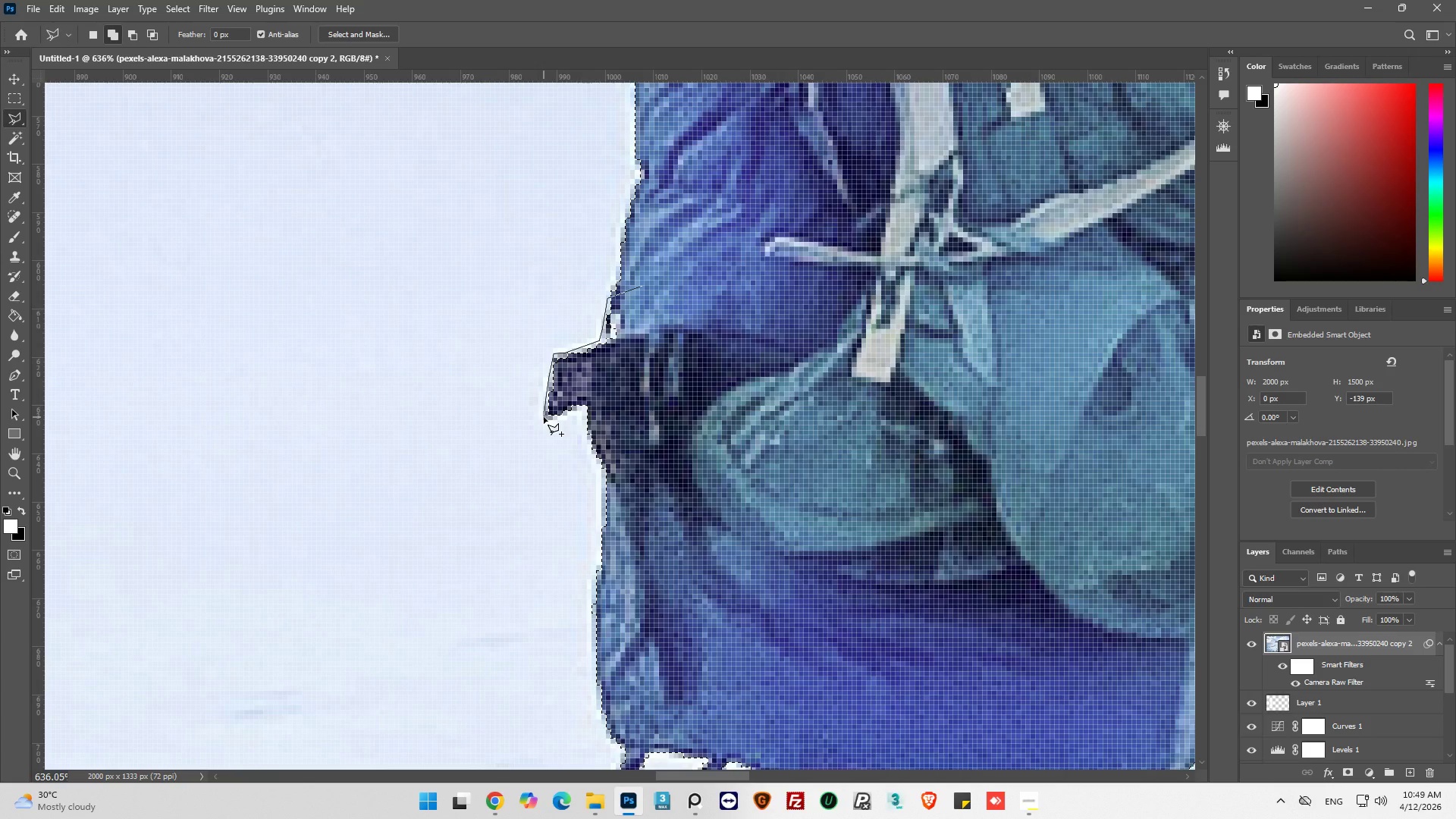 
left_click([544, 417])
 